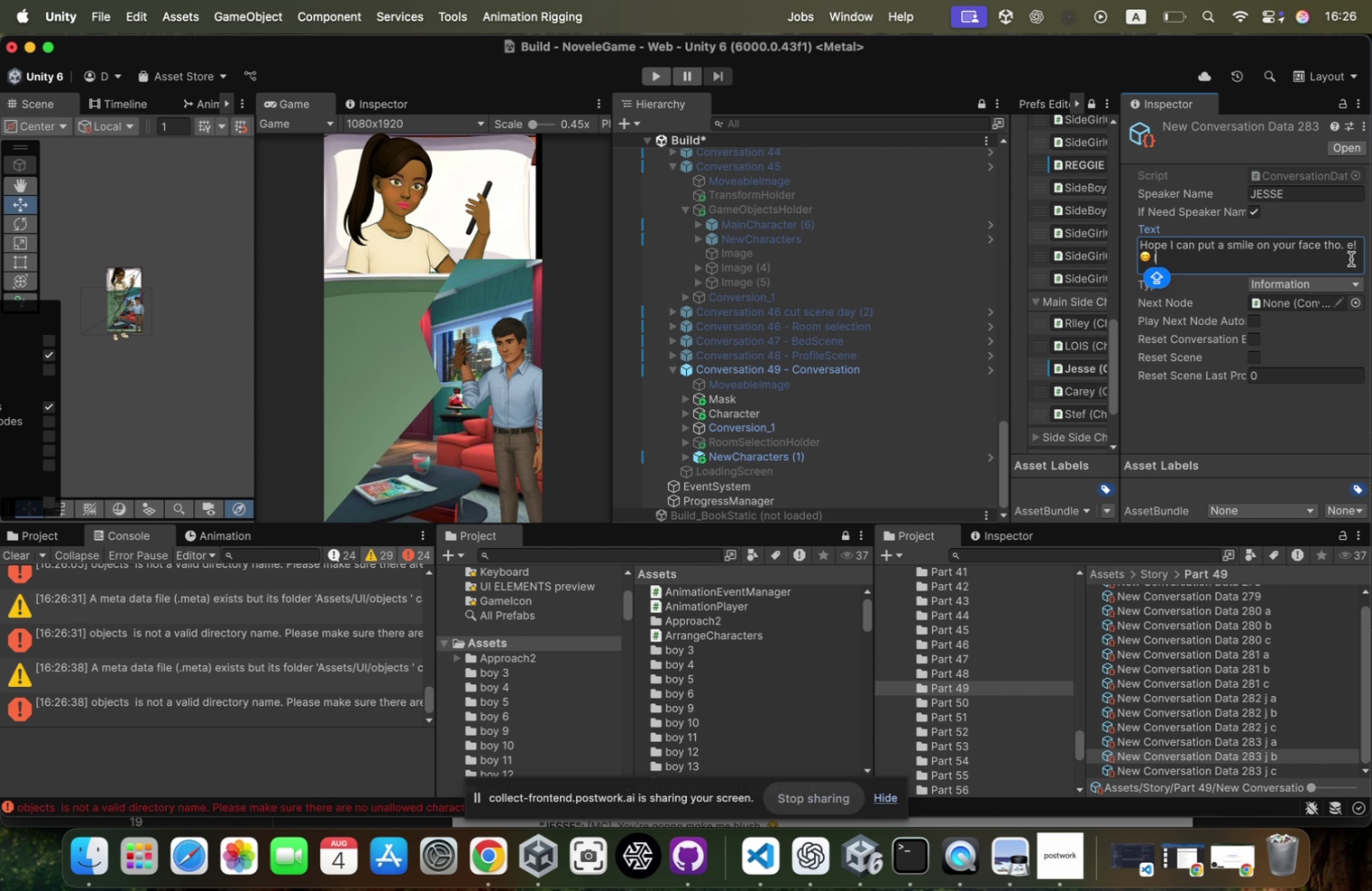 
key(Backspace)
 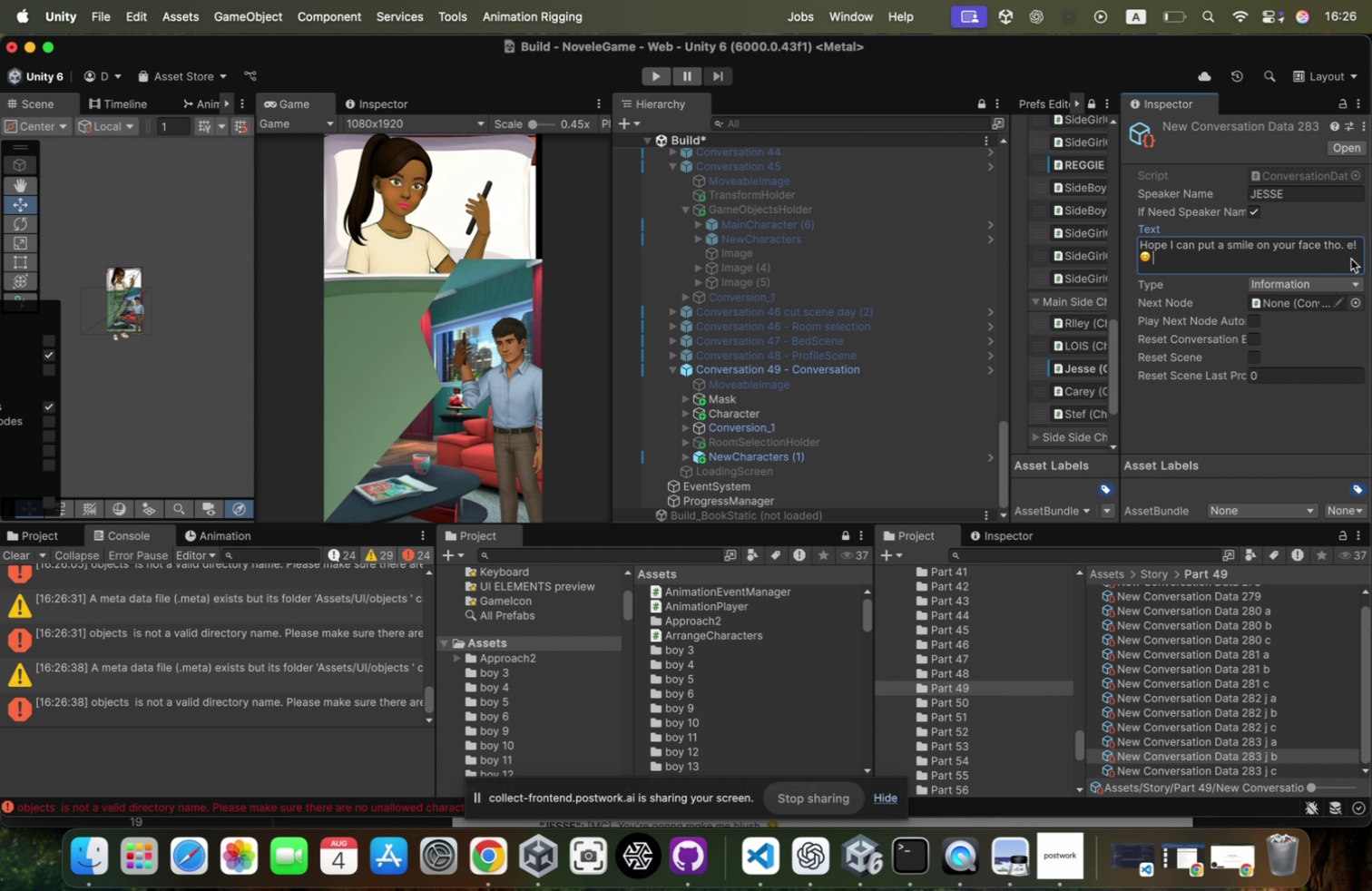 
key(ArrowLeft)
 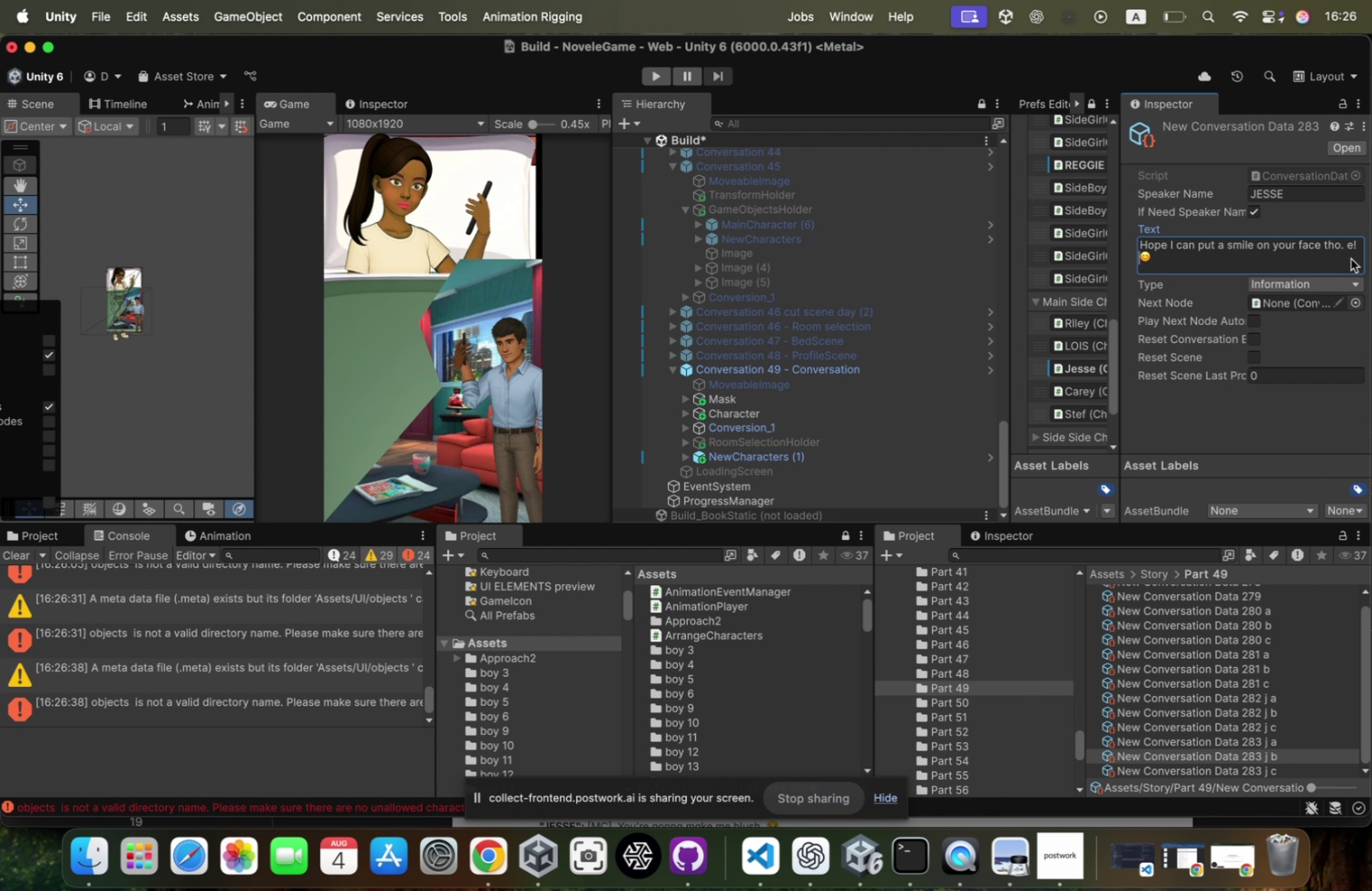 
key(ArrowLeft)
 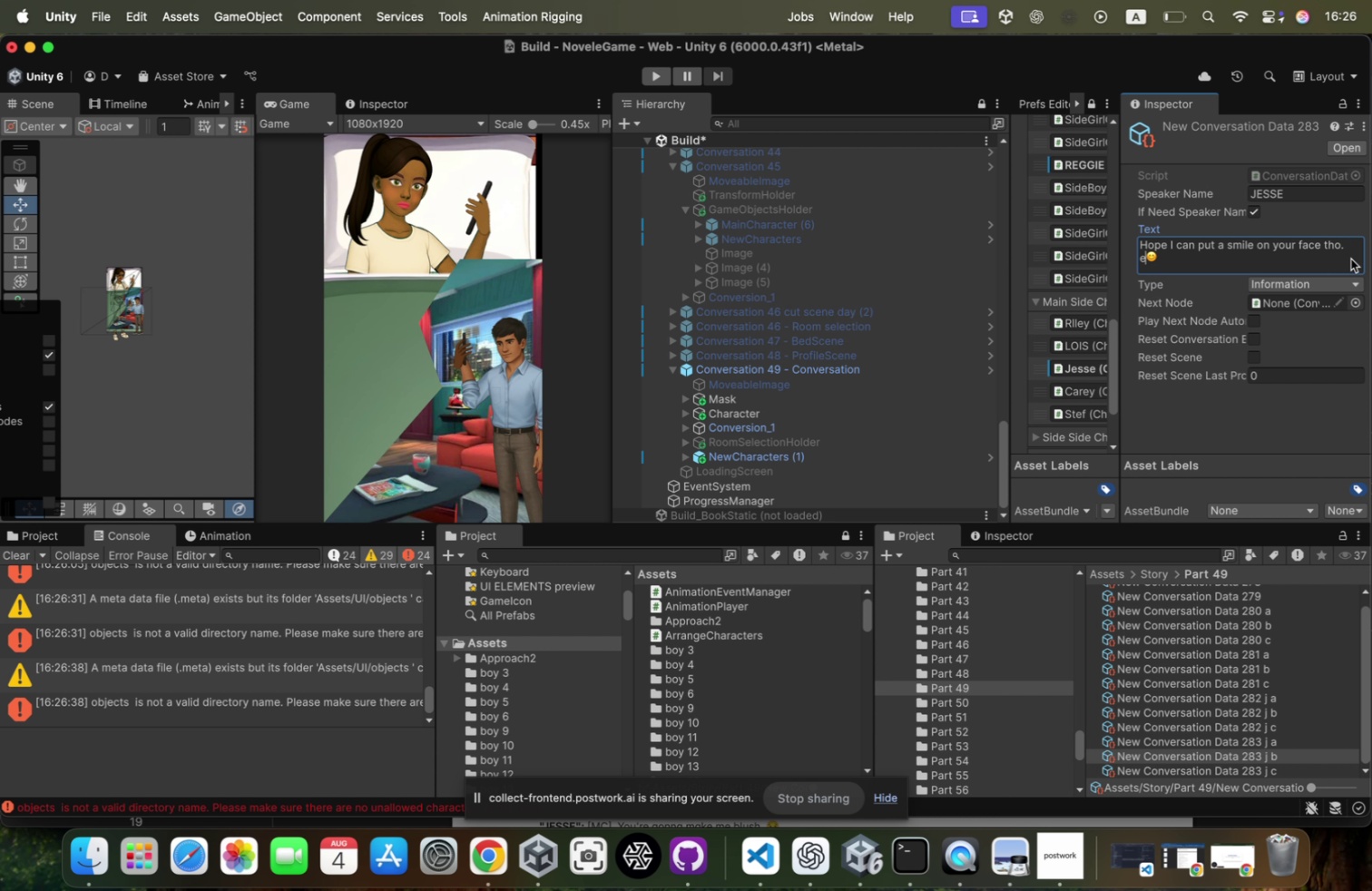 
key(Backspace)
 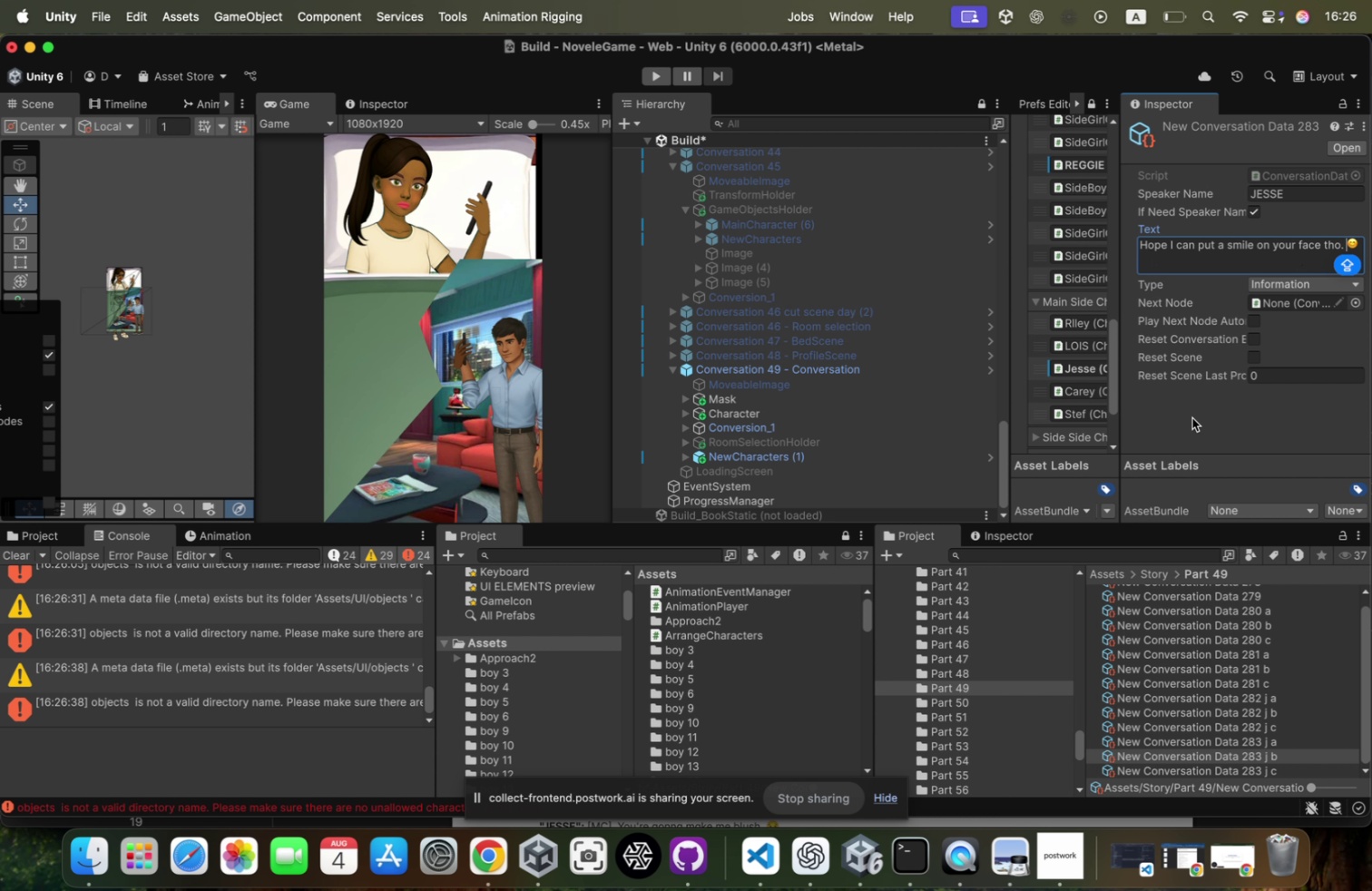 
key(Backspace)
 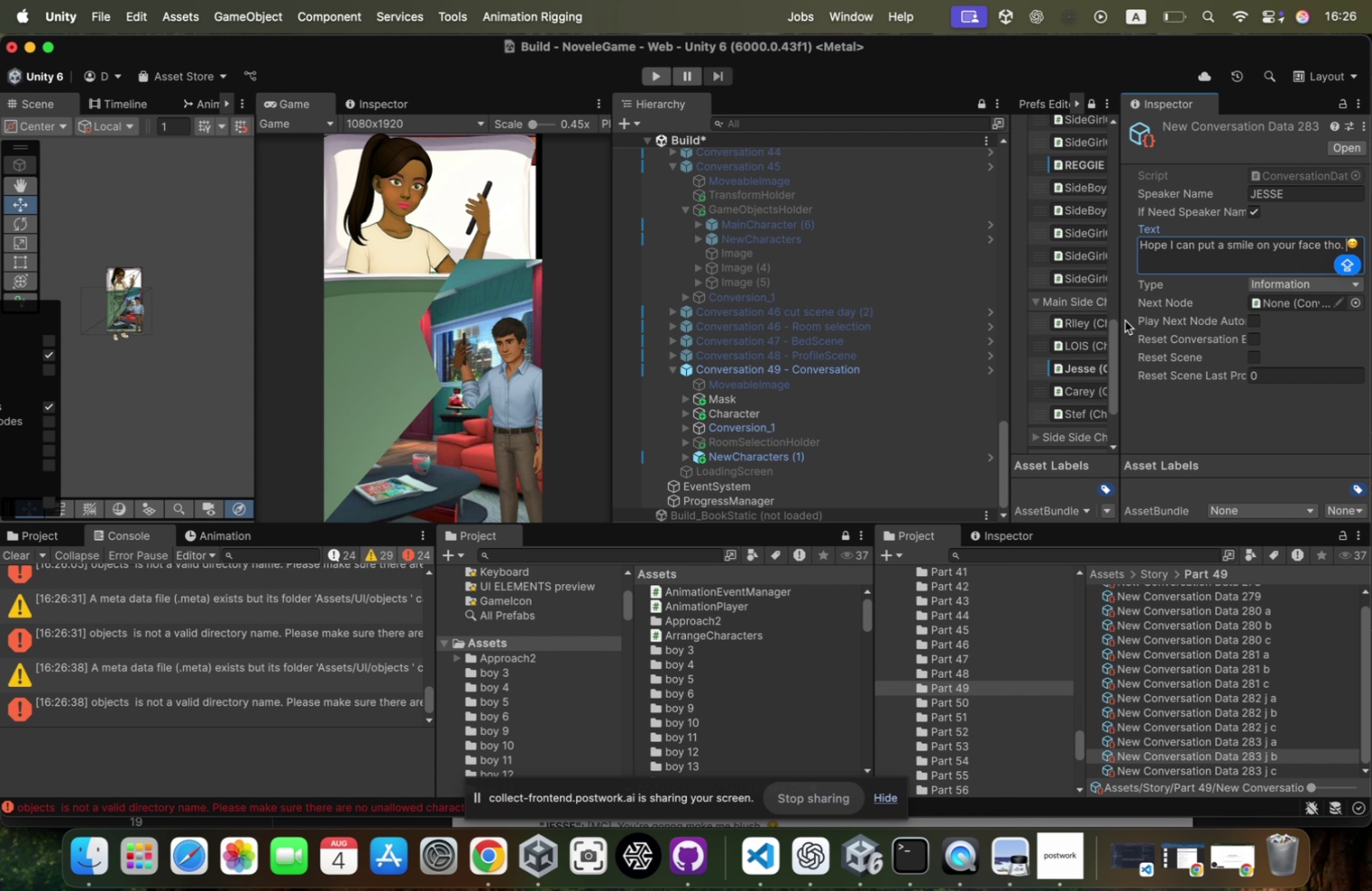 
key(Backspace)
 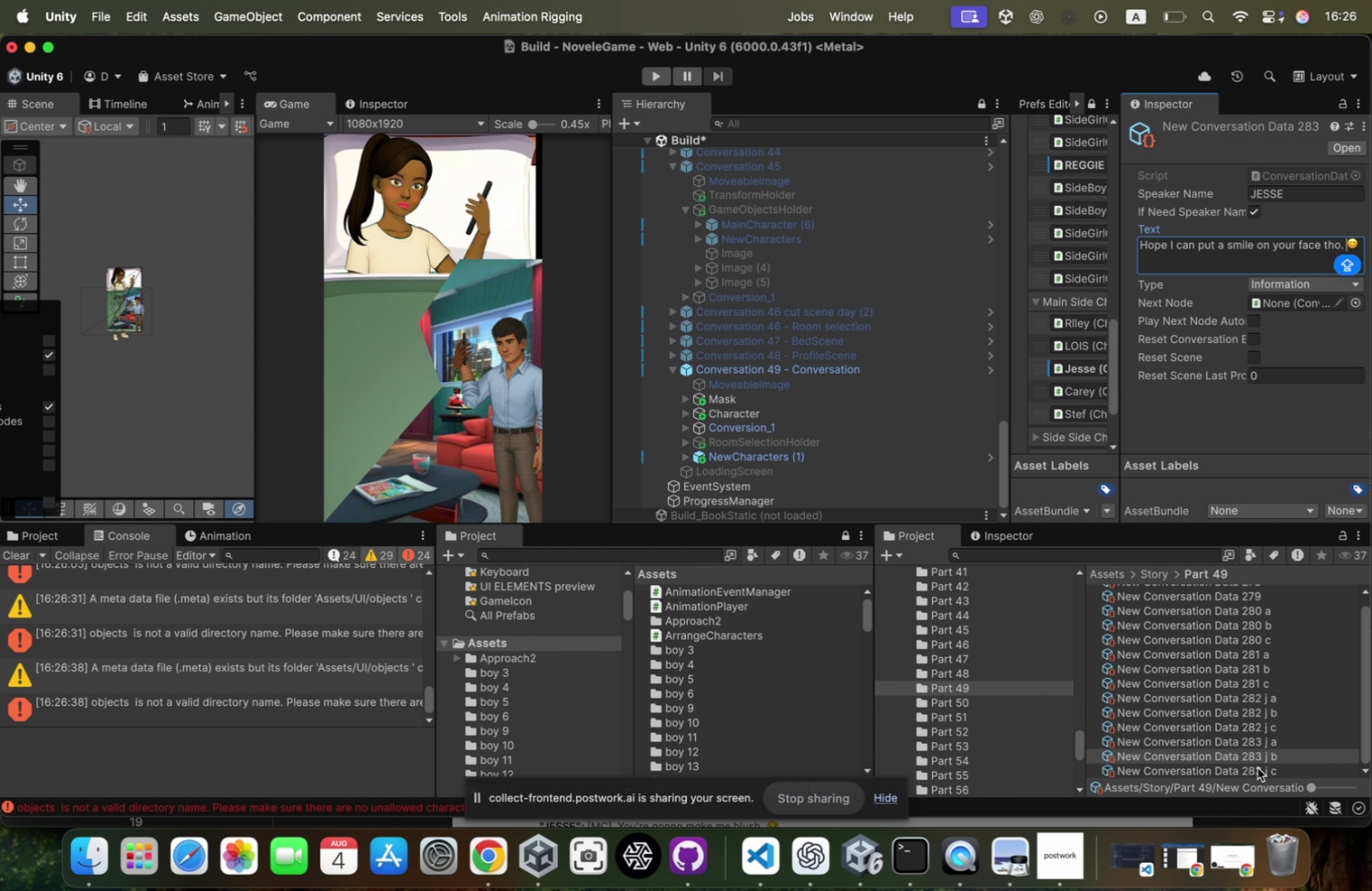 
scroll: coordinate [1266, 749], scroll_direction: down, amount: 7.0
 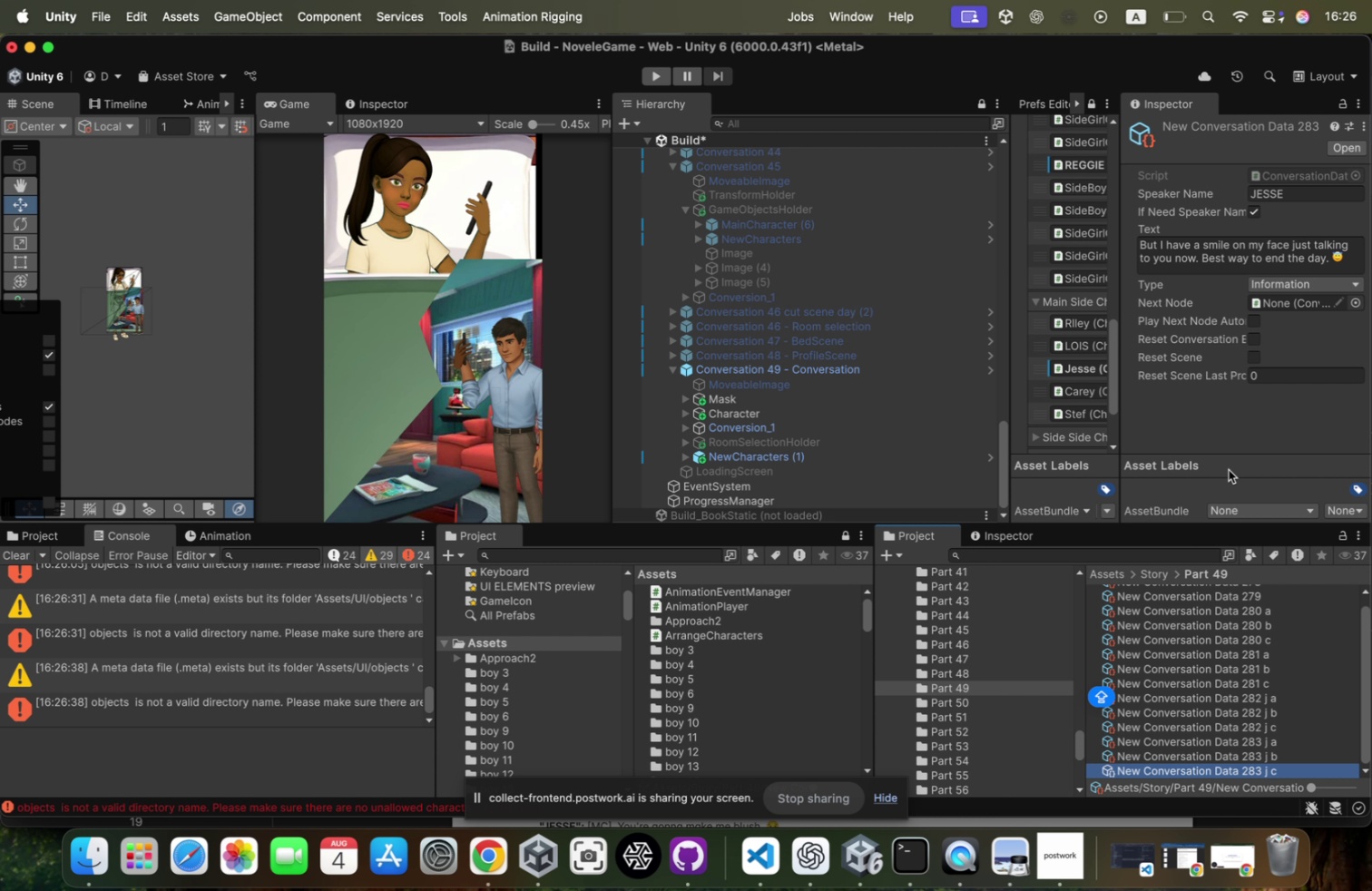 
hold_key(key=CommandLeft, duration=0.41)
 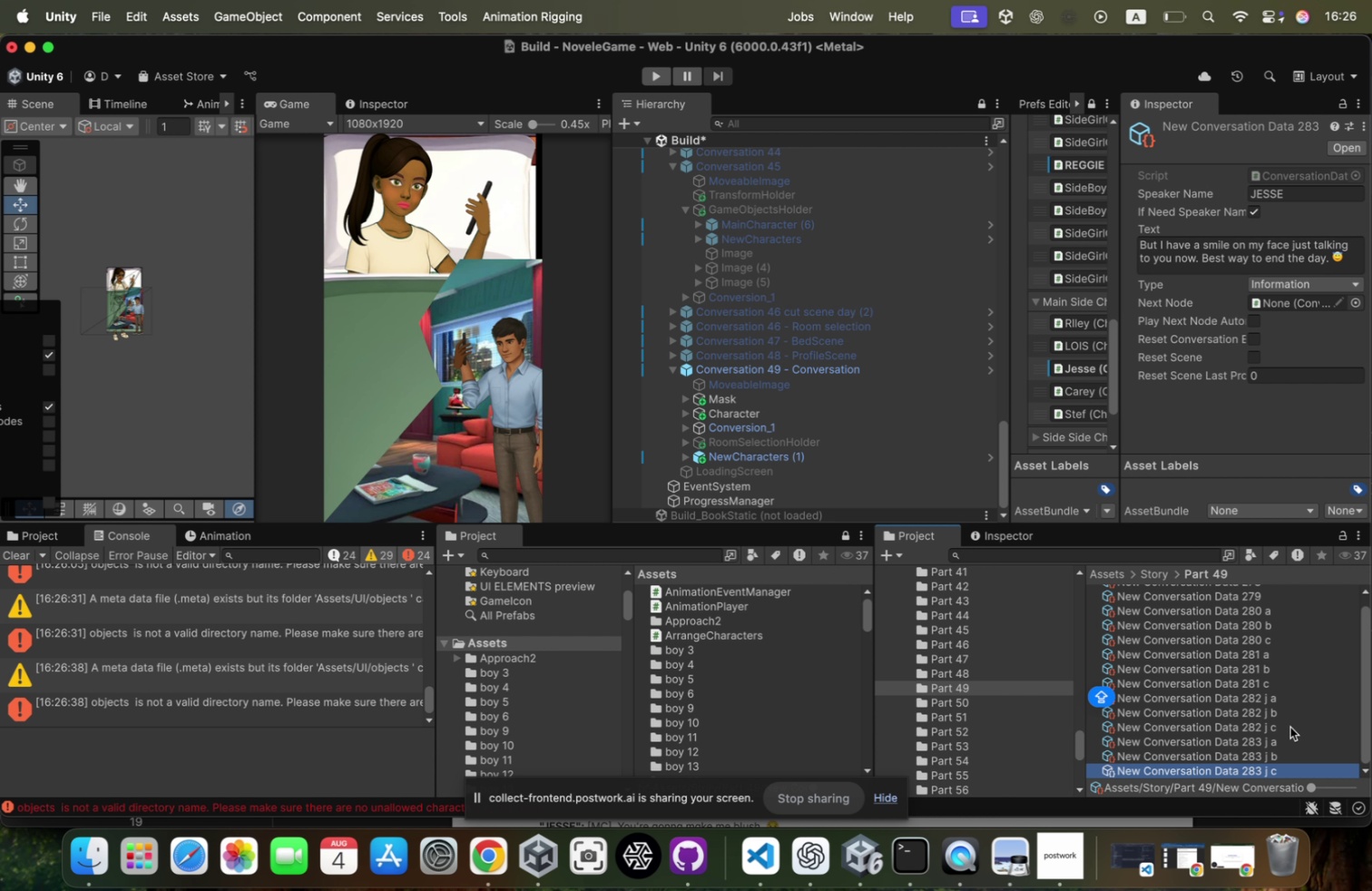 
left_click([1290, 725])
 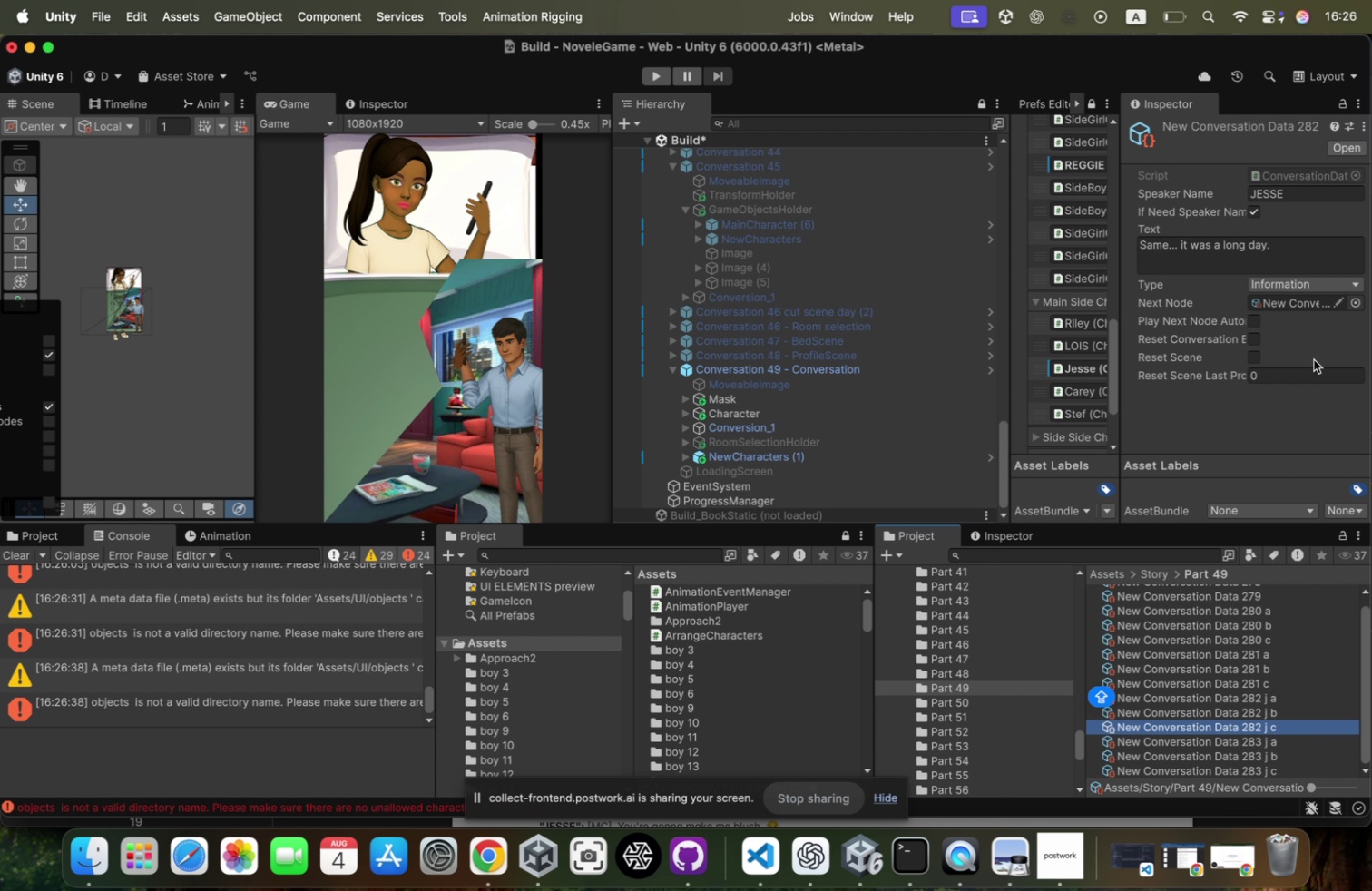 
key(Meta+CommandLeft)
 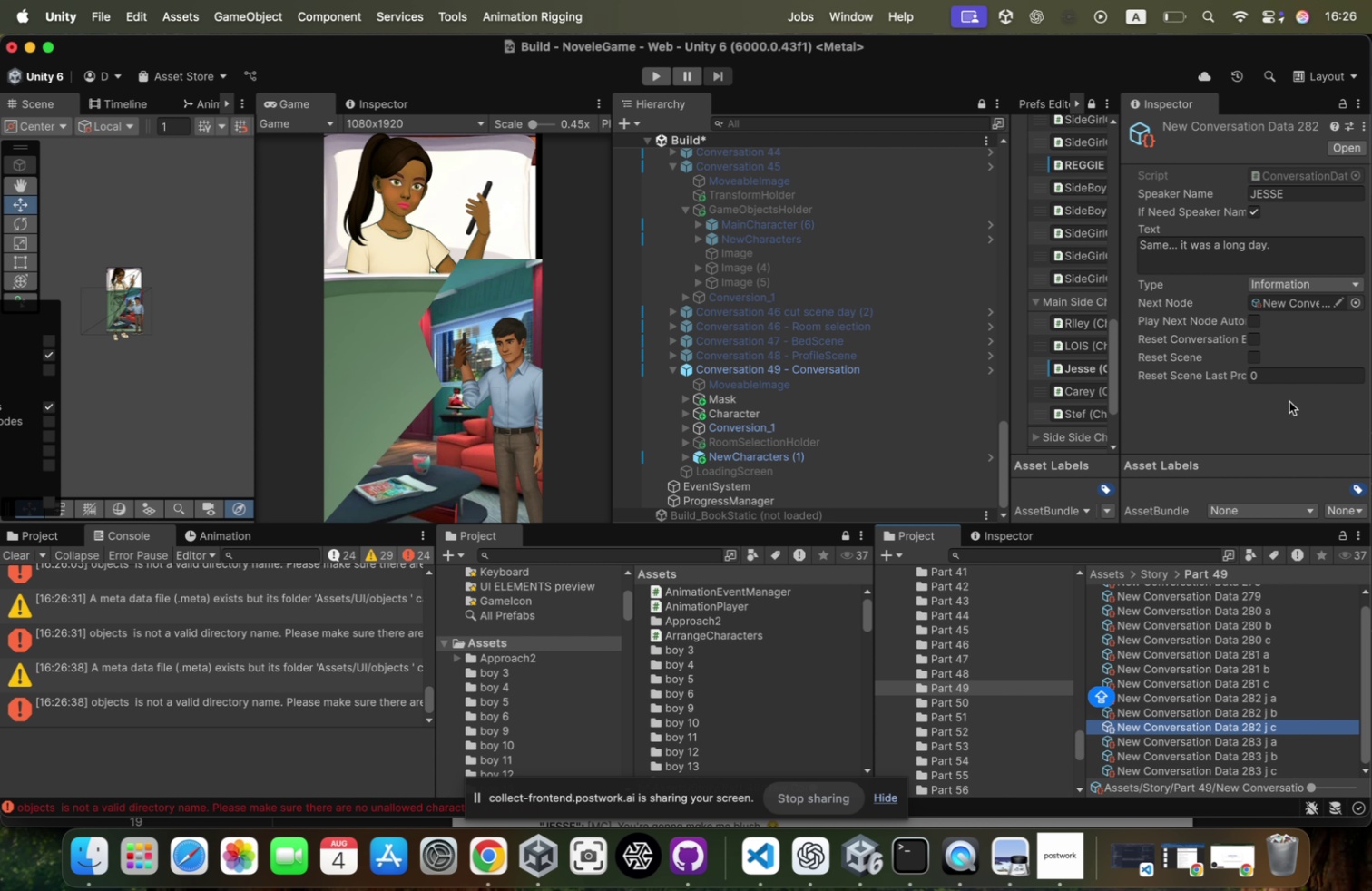 
key(Meta+Tab)
 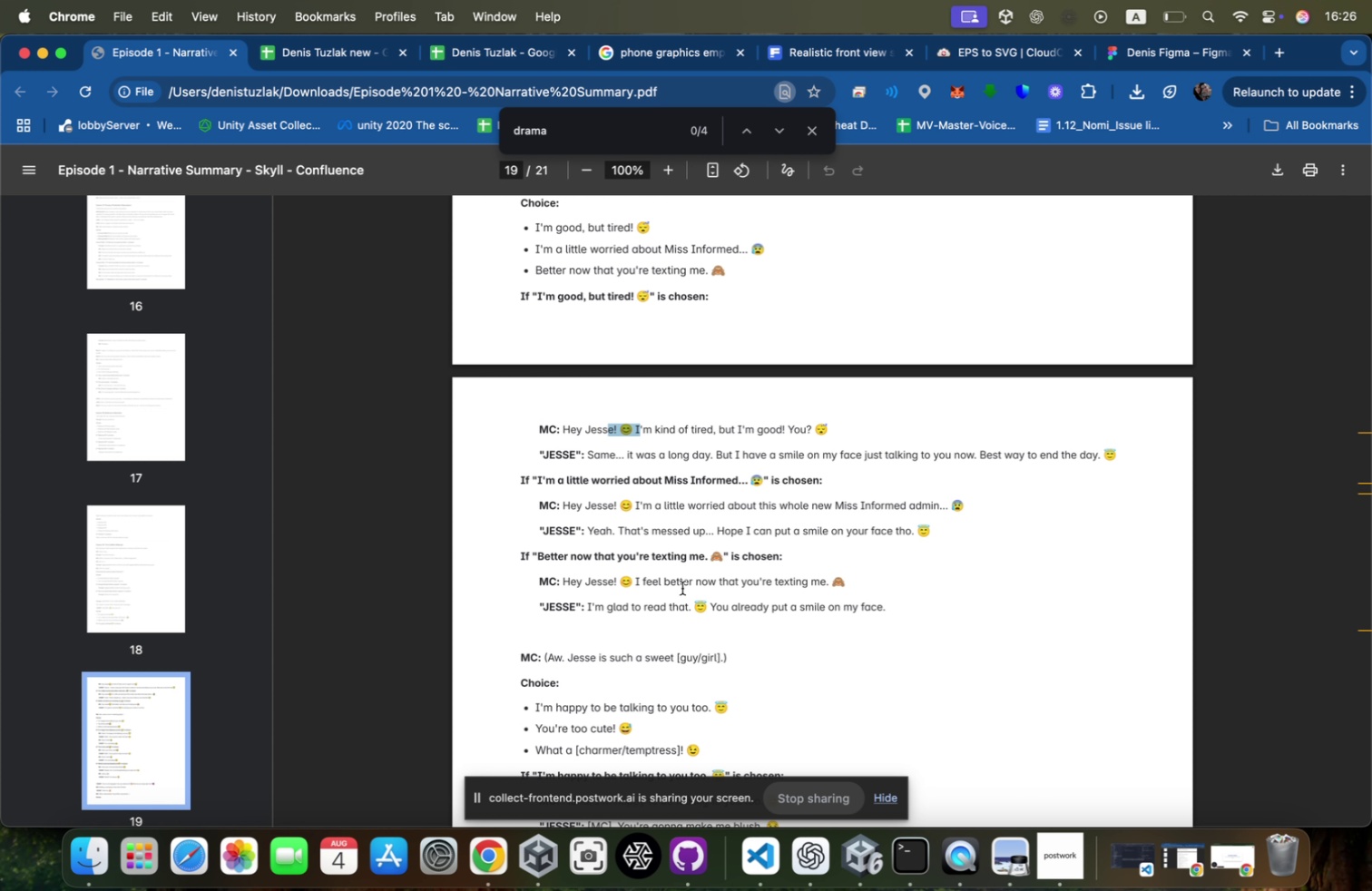 
left_click_drag(start_coordinate=[707, 603], to_coordinate=[600, 607])
 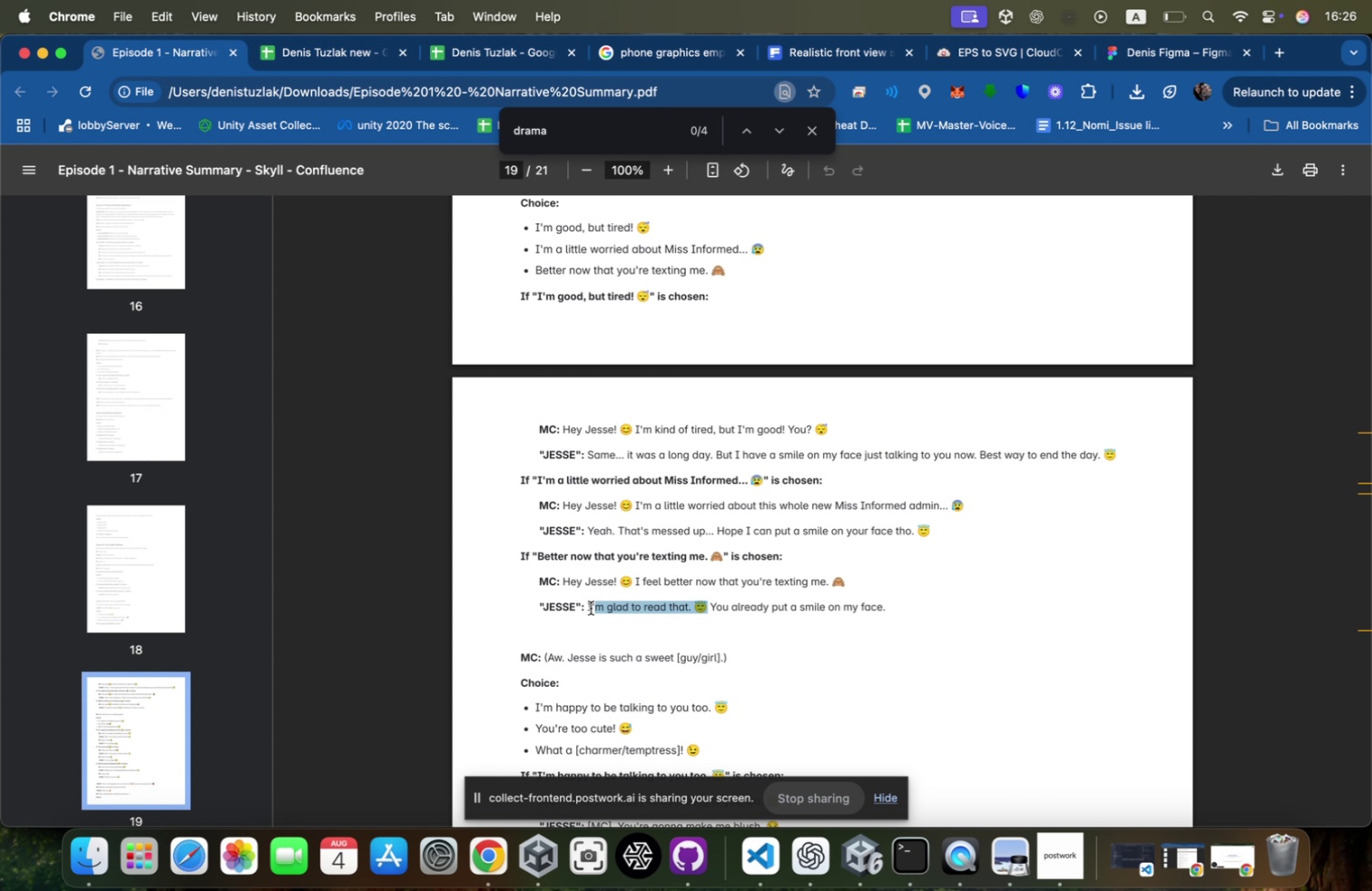 
left_click_drag(start_coordinate=[588, 607], to_coordinate=[700, 603])
 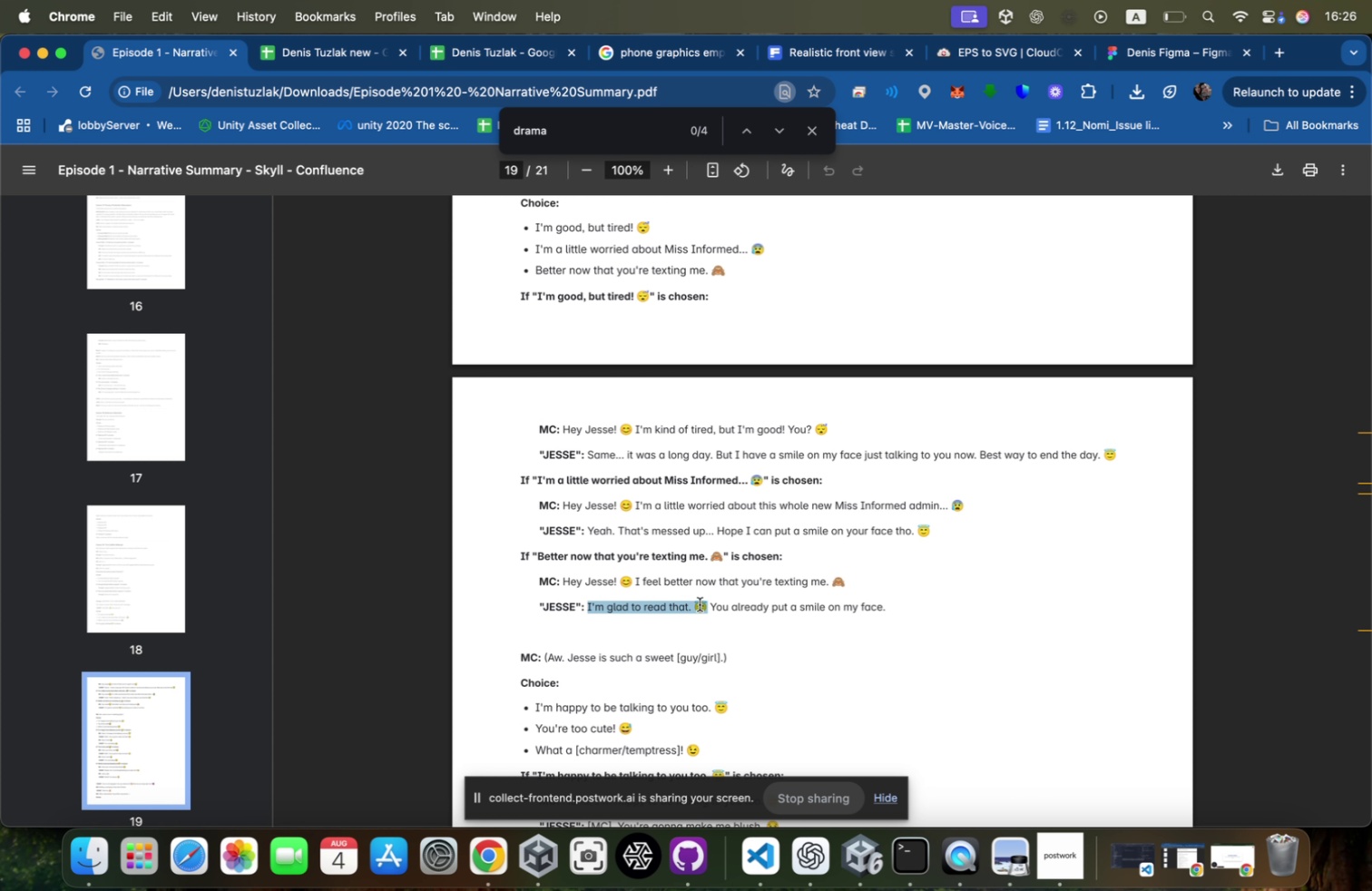 
key(Meta+CommandLeft)
 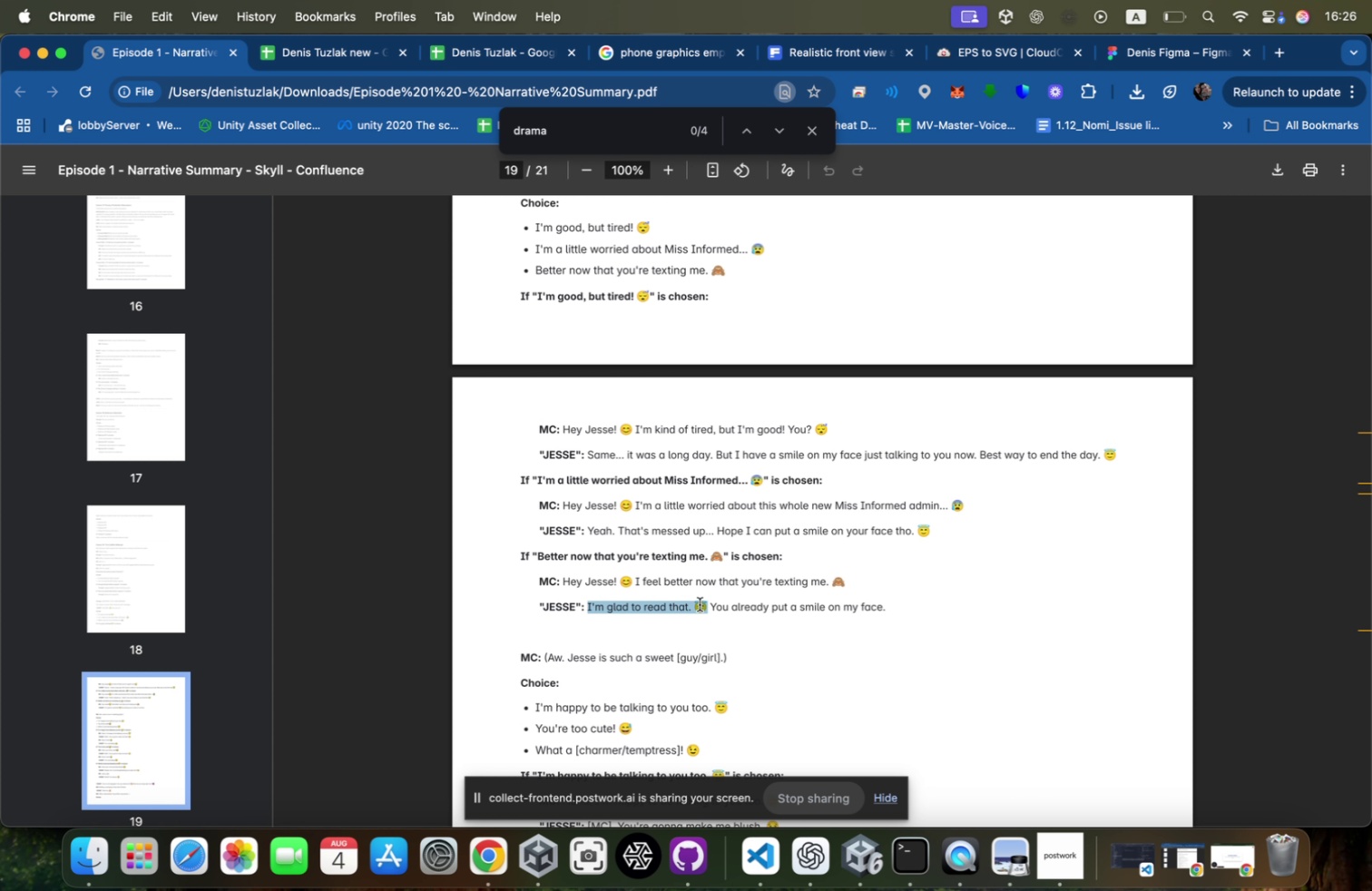 
key(Meta+C)
 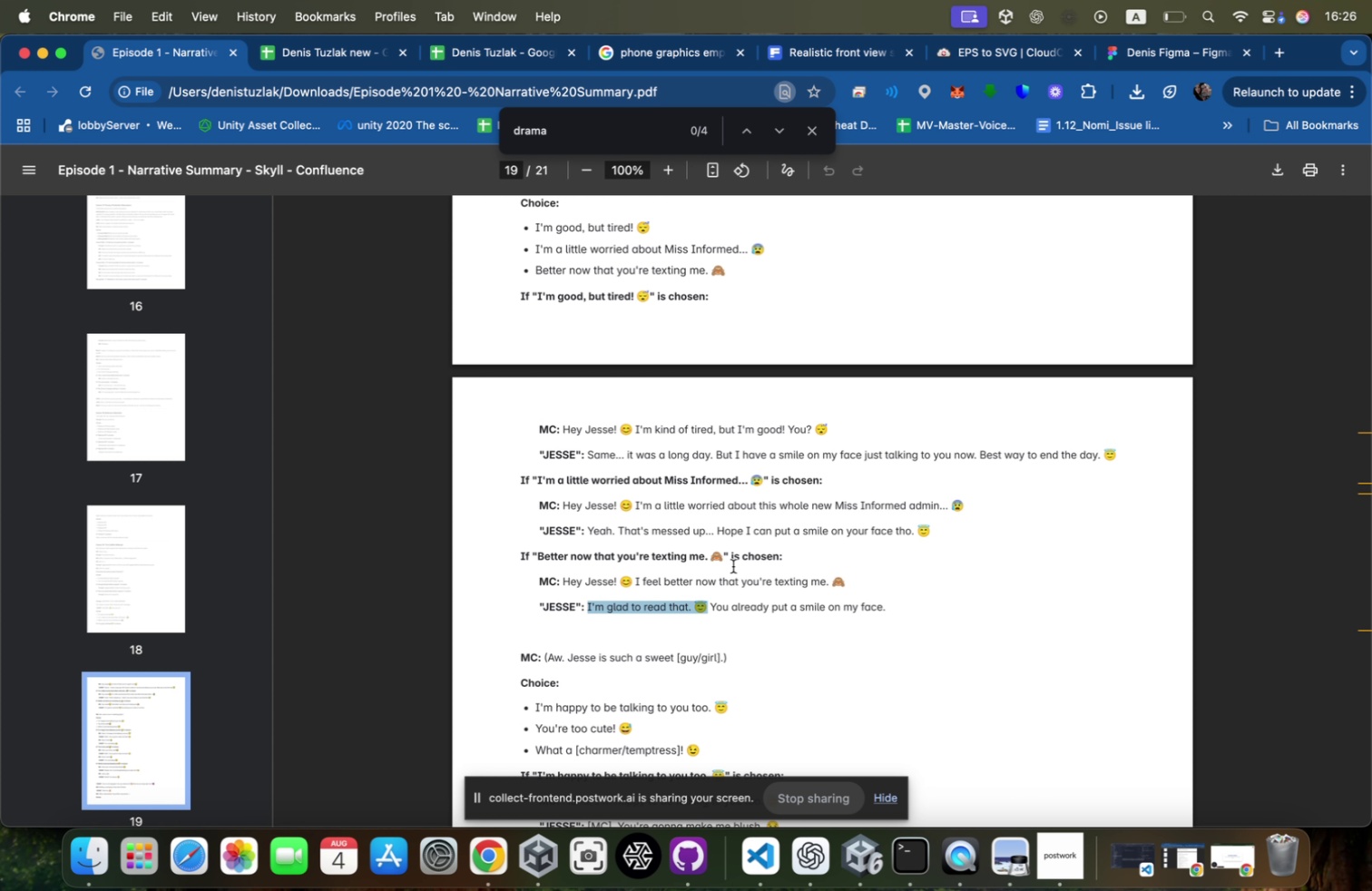 
key(Meta+CommandLeft)
 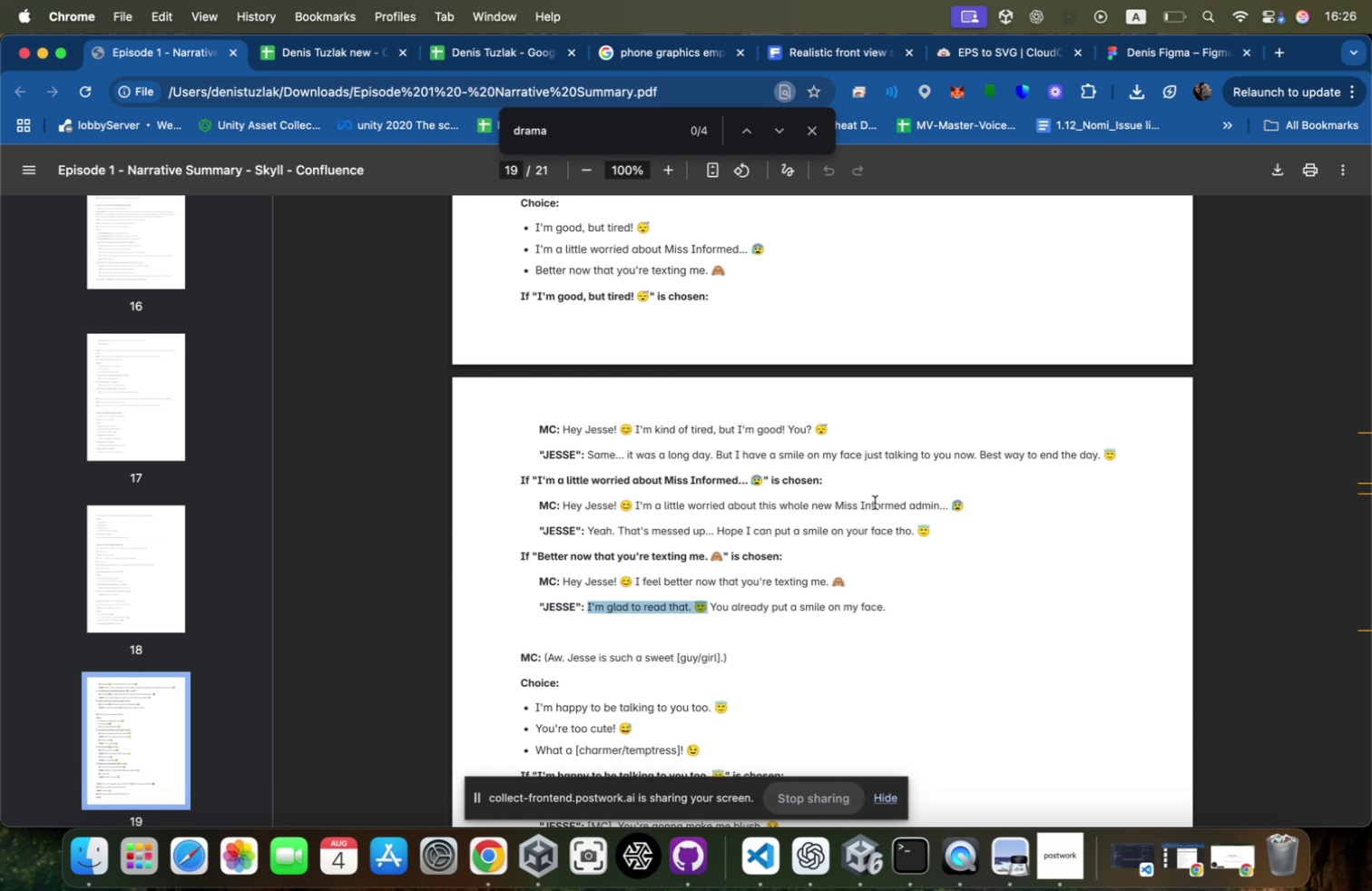 
hold_key(key=Tab, duration=0.32)
 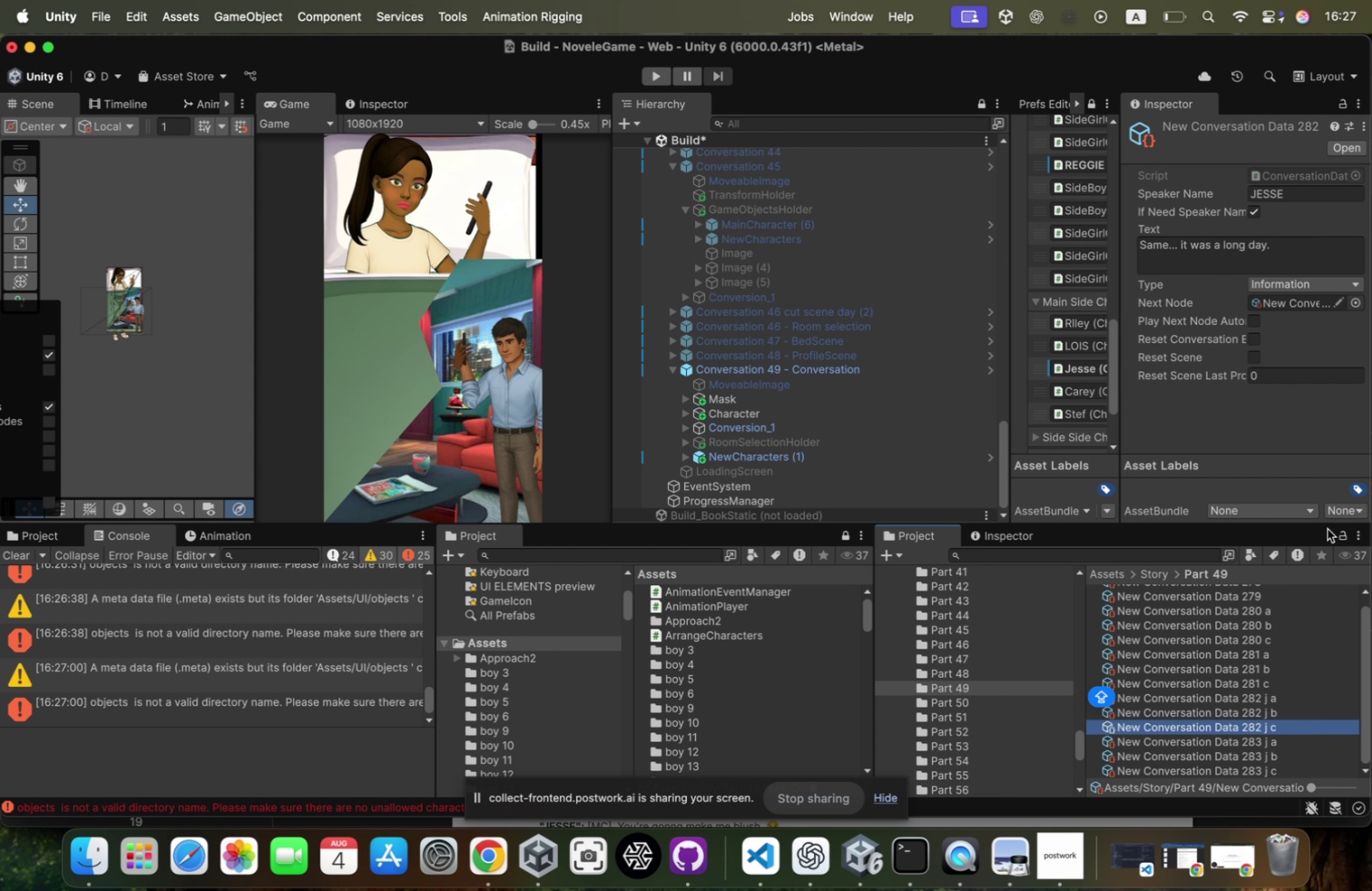 
key(Meta+CommandLeft)
 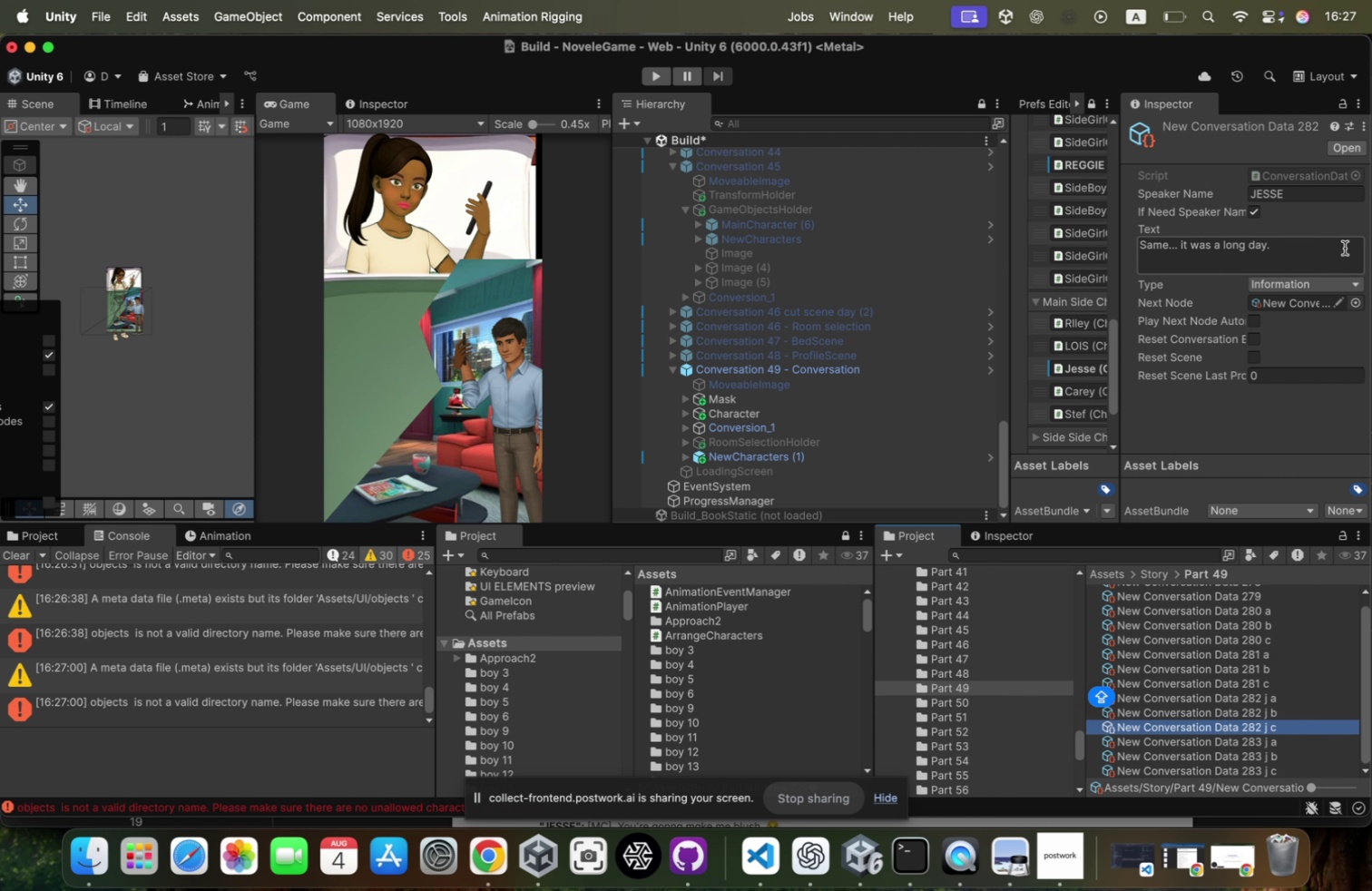 
key(Meta+Tab)
 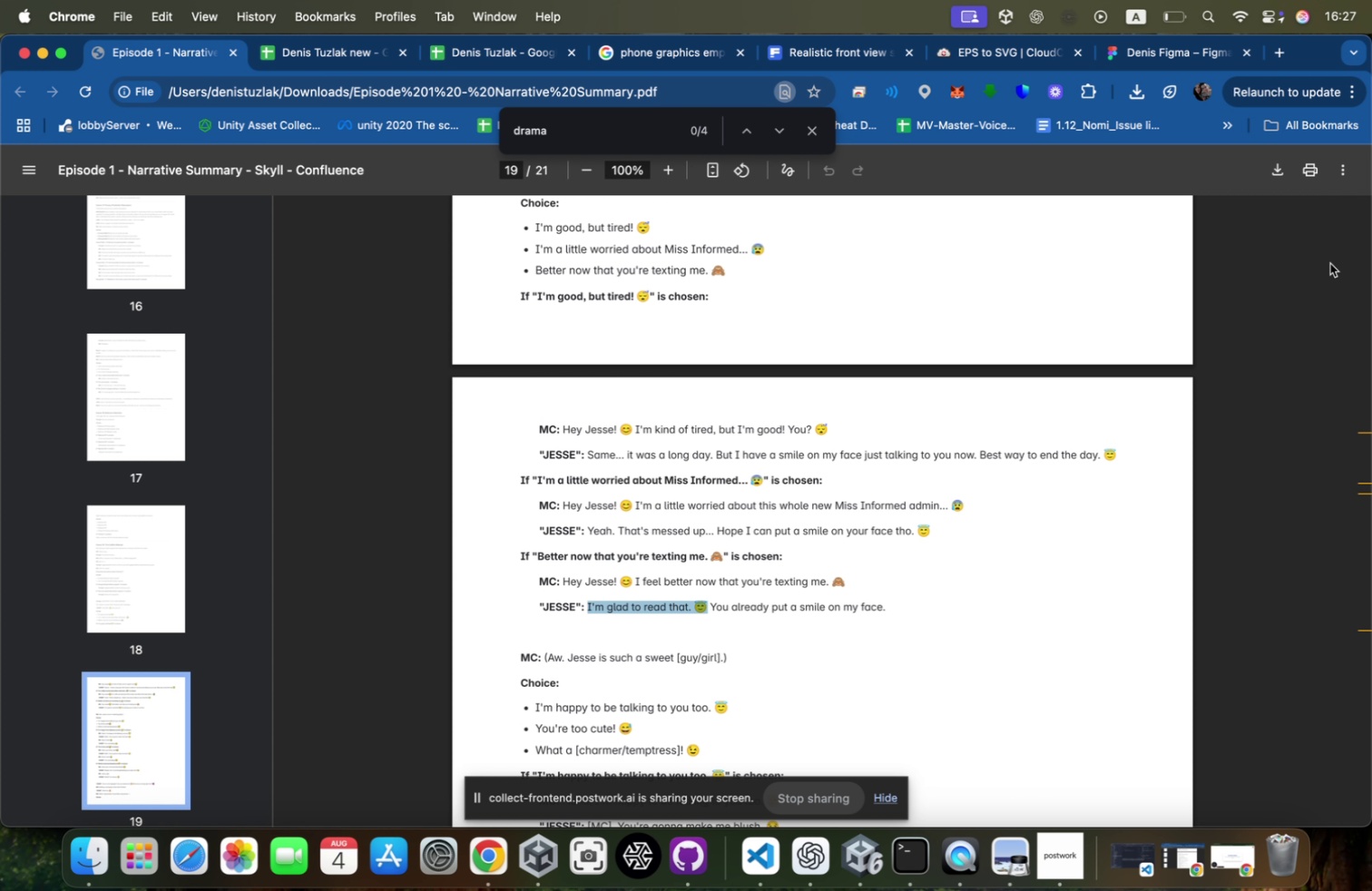 
key(Meta+CommandLeft)
 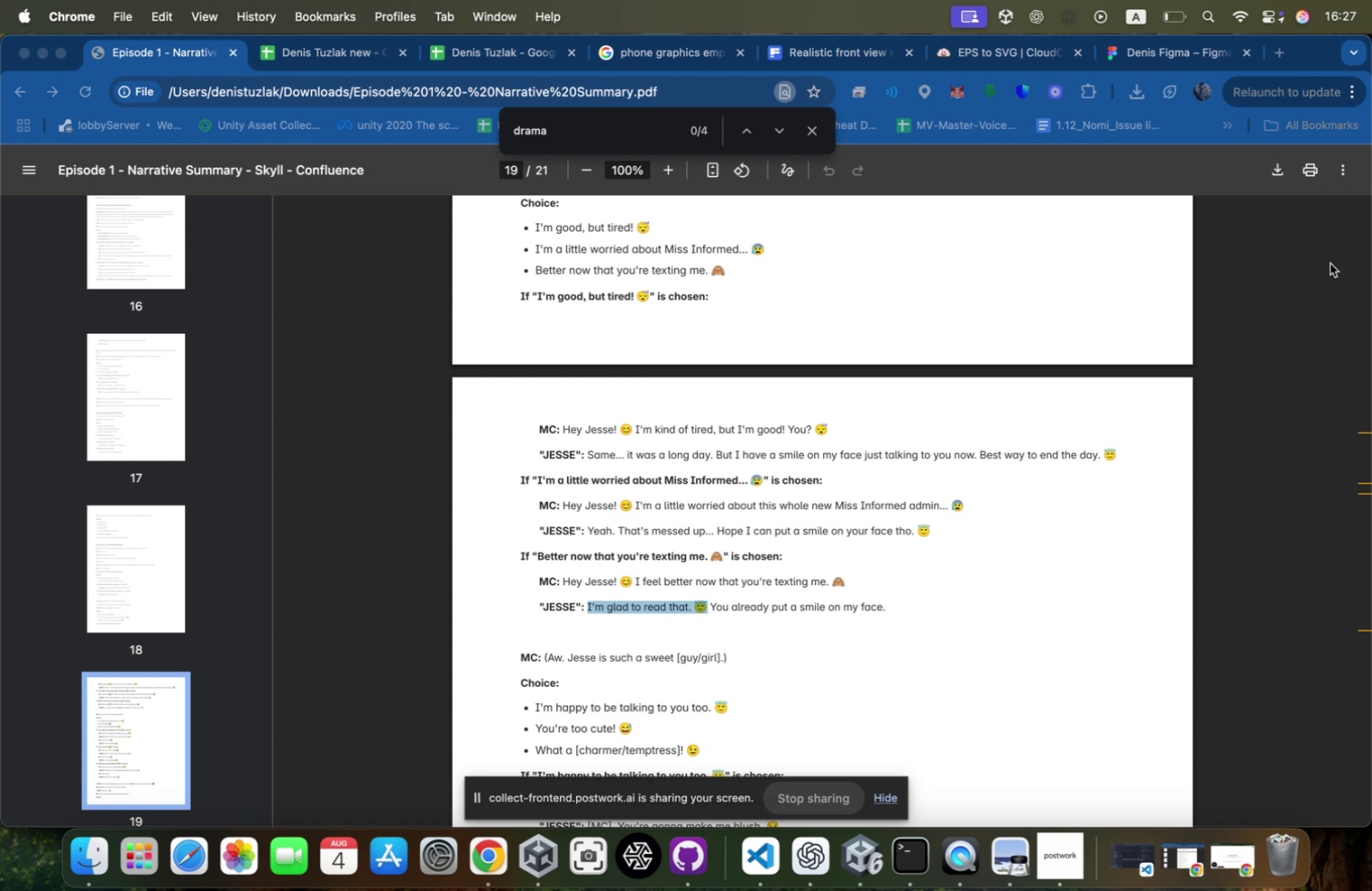 
hold_key(key=Tab, duration=0.32)
 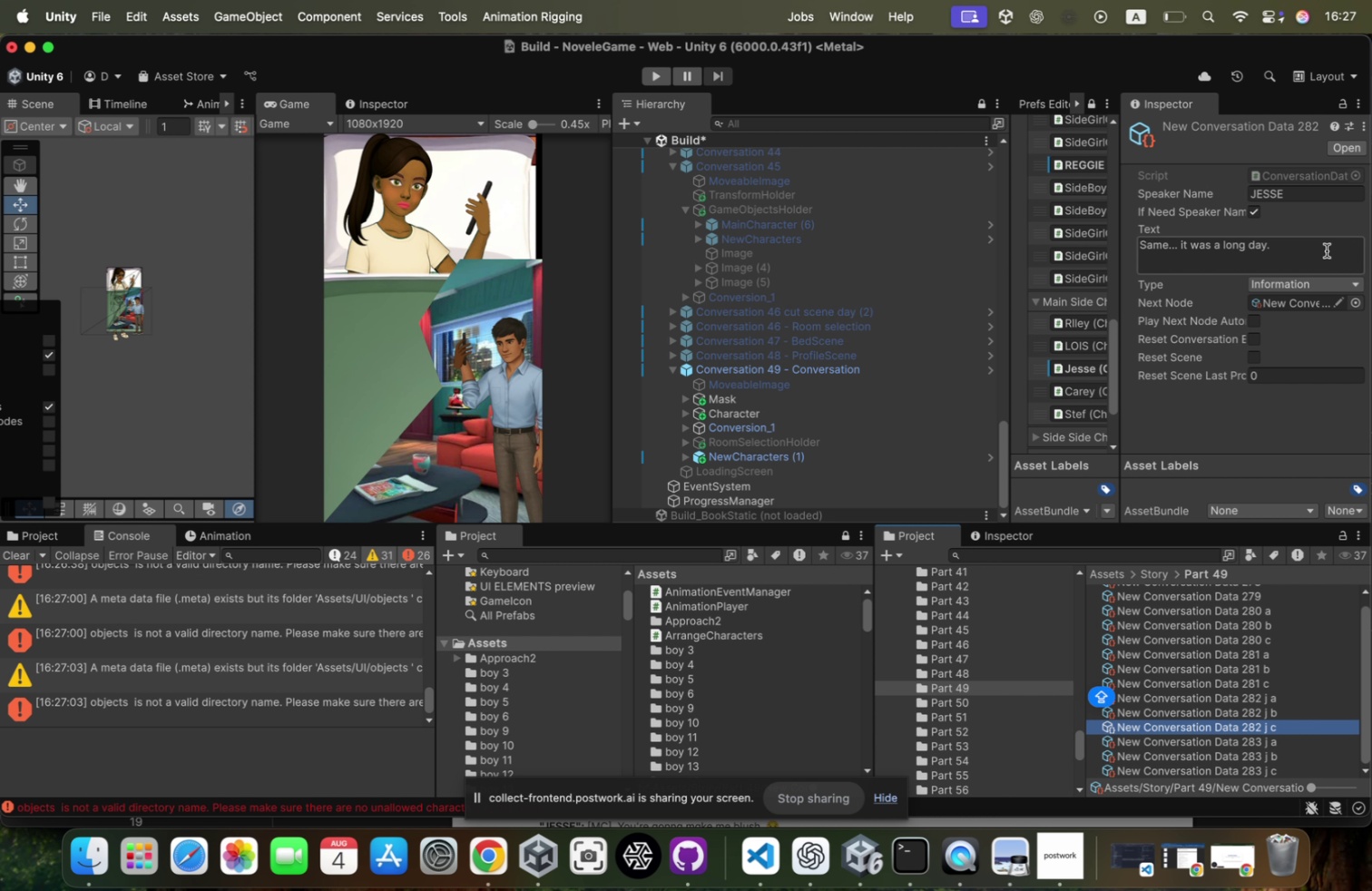 
key(Meta+V)
 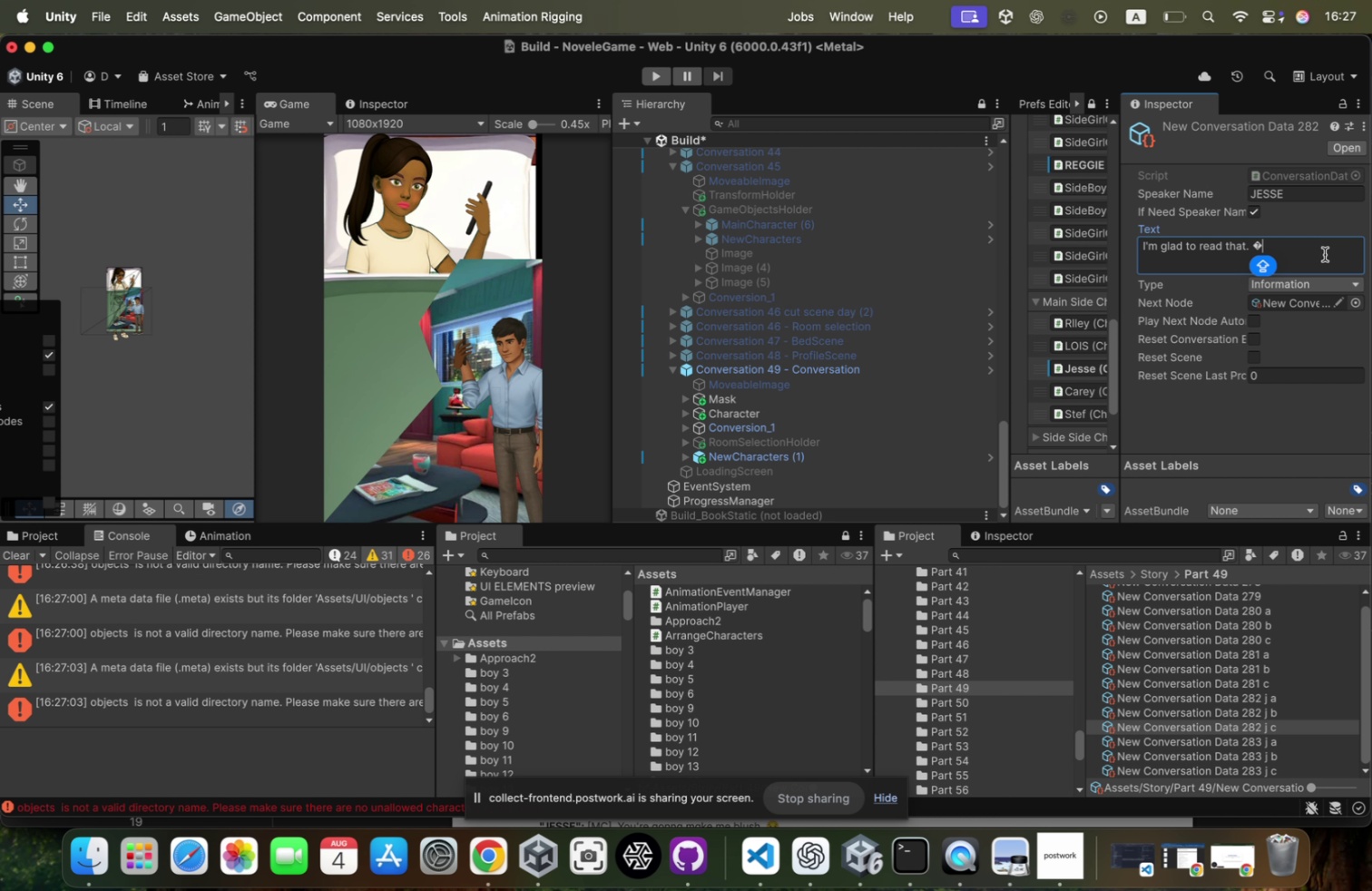 
key(Meta+Z)
 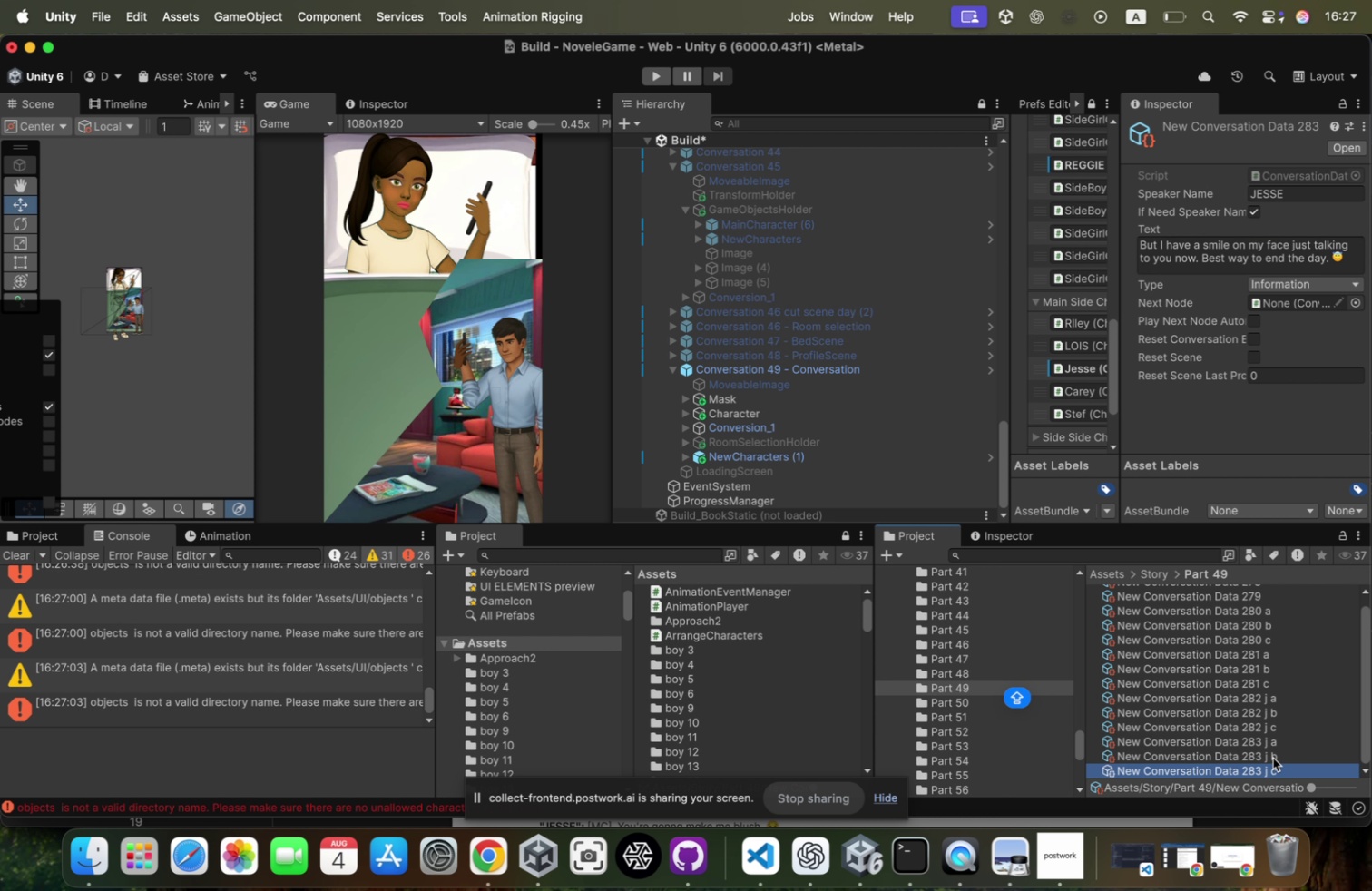 
left_click_drag(start_coordinate=[1354, 255], to_coordinate=[1328, 259])
 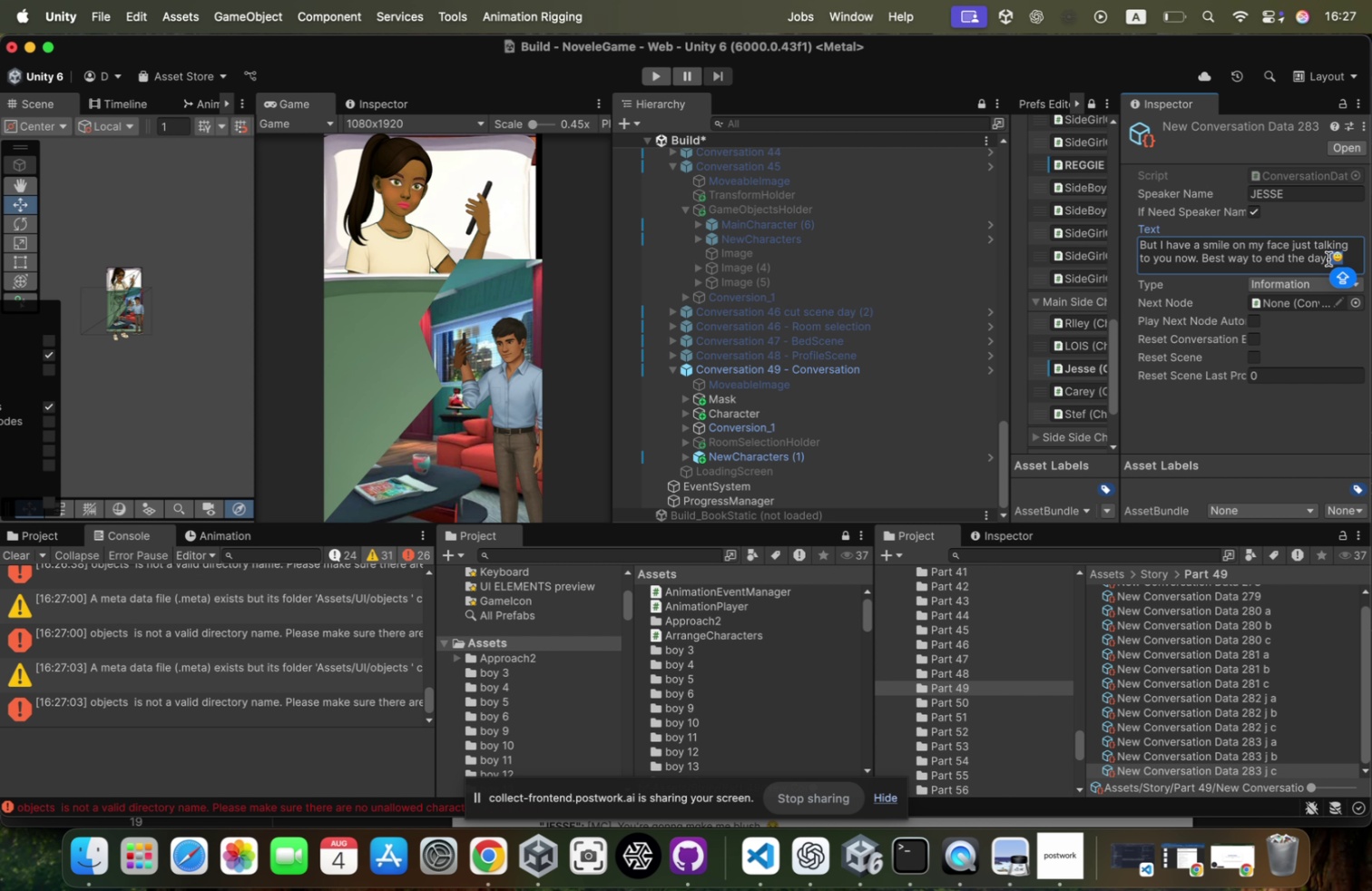 
key(Meta+CommandLeft)
 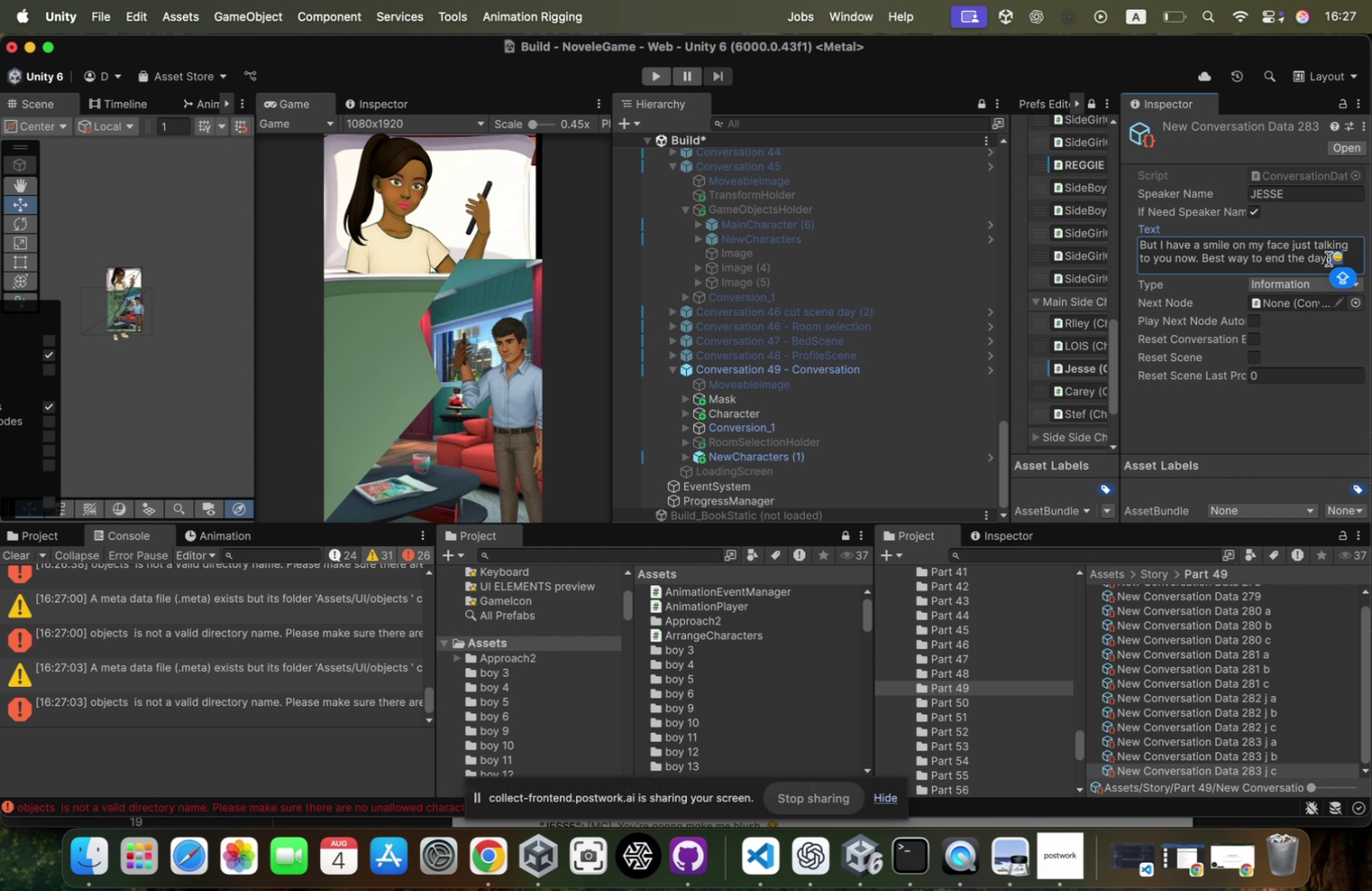 
key(Meta+C)
 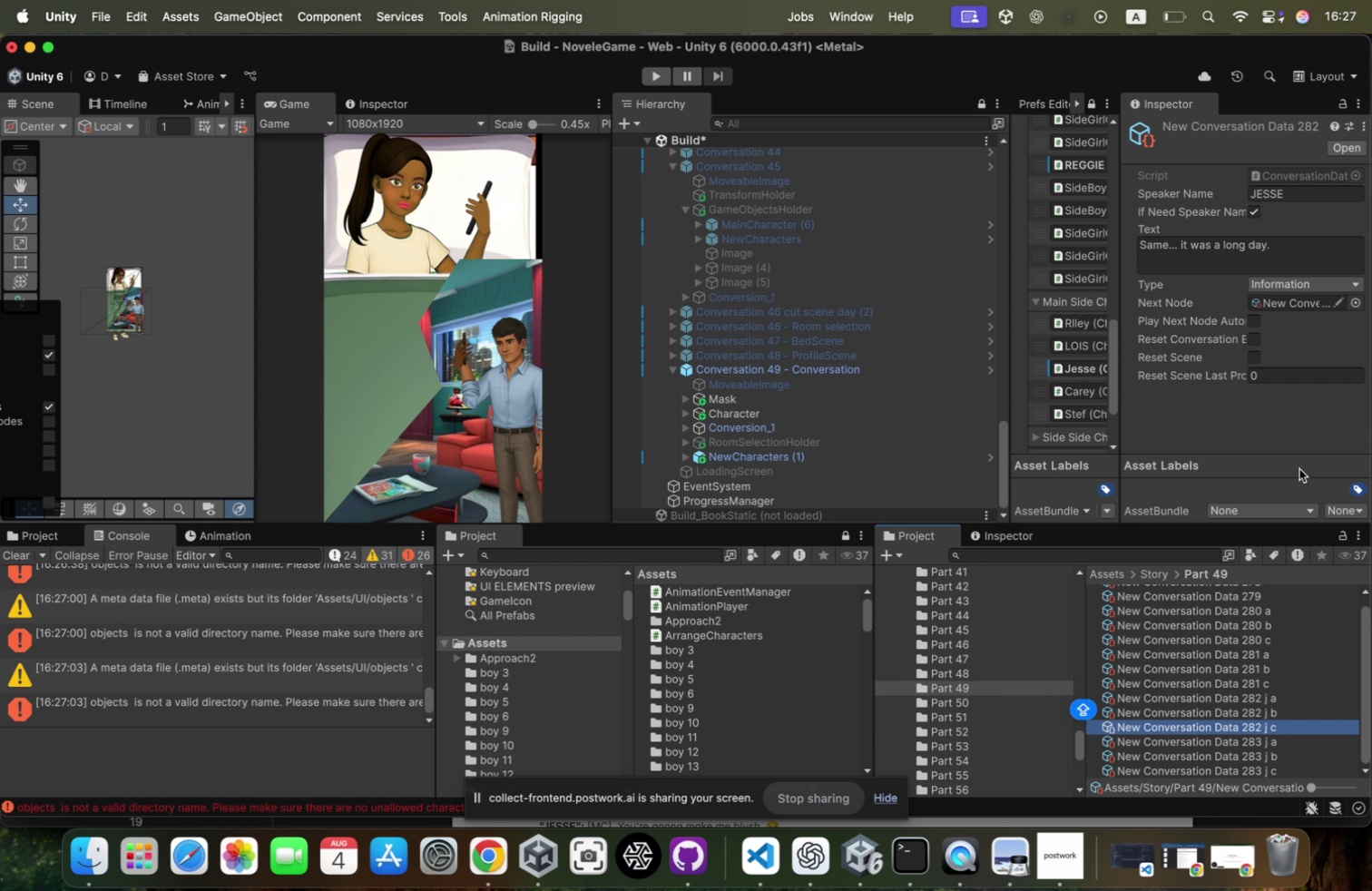 
key(Meta+CommandLeft)
 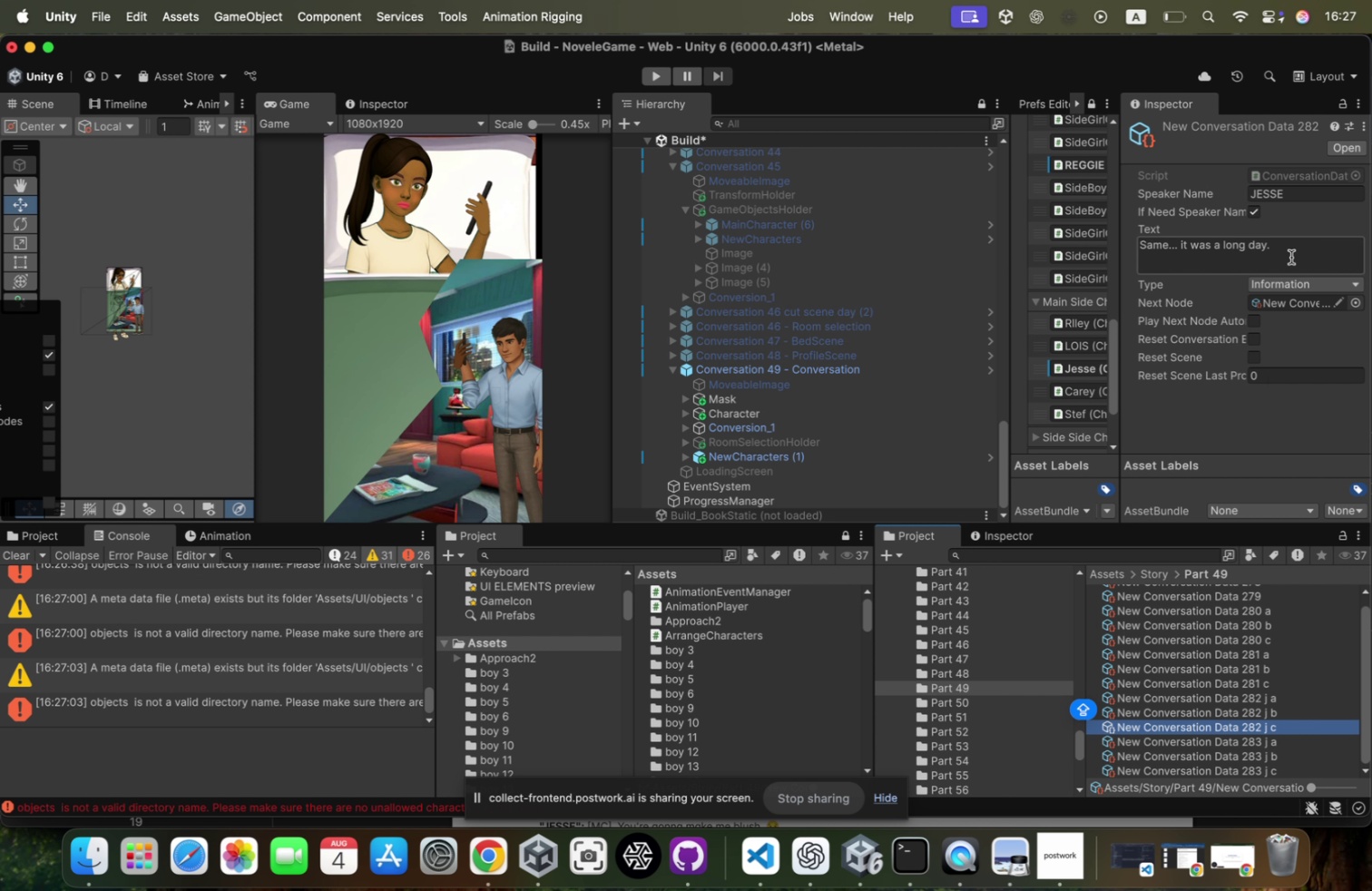 
key(Meta+Tab)
 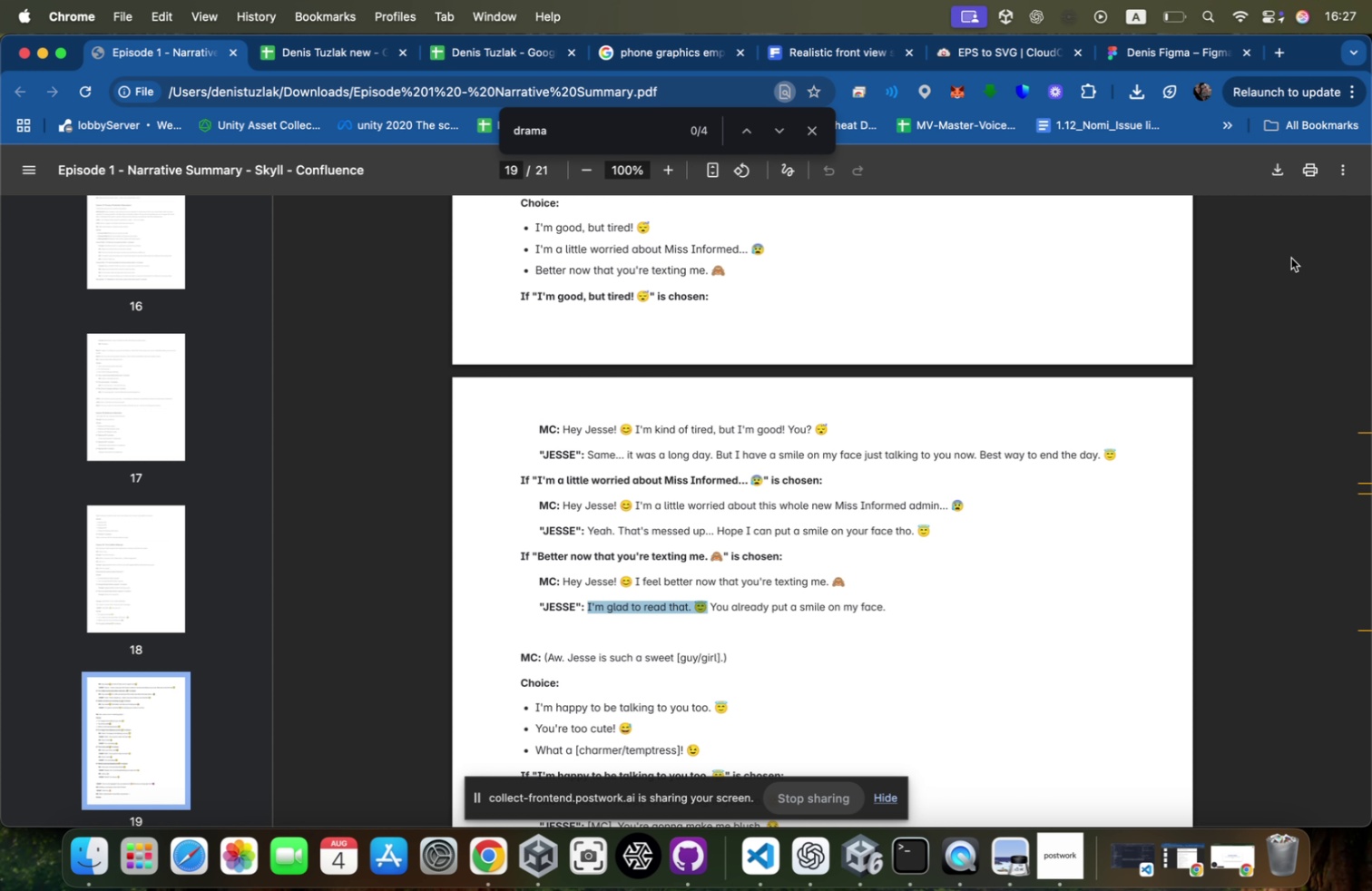 
key(Meta+CommandLeft)
 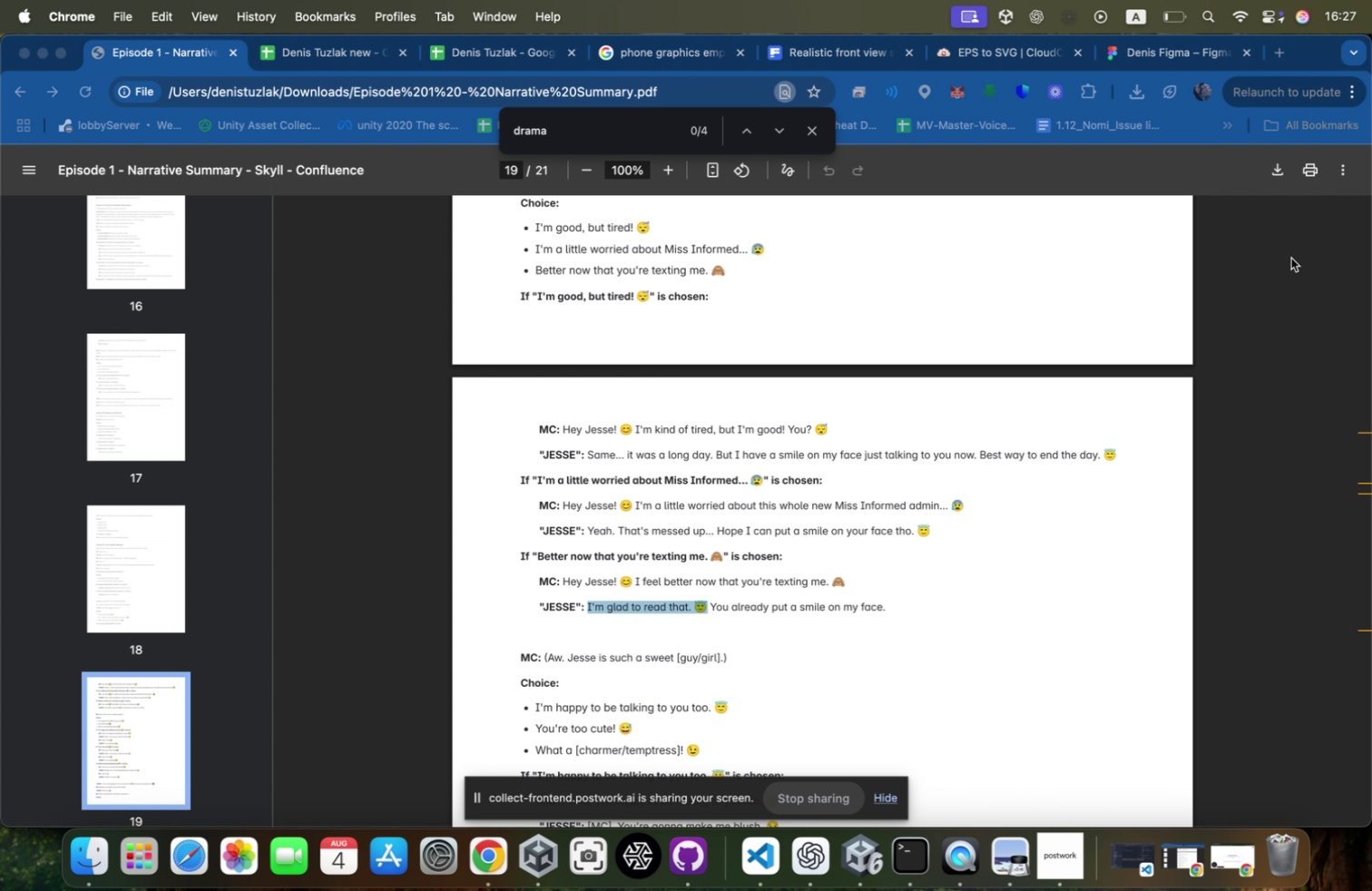 
hold_key(key=Tab, duration=0.42)
 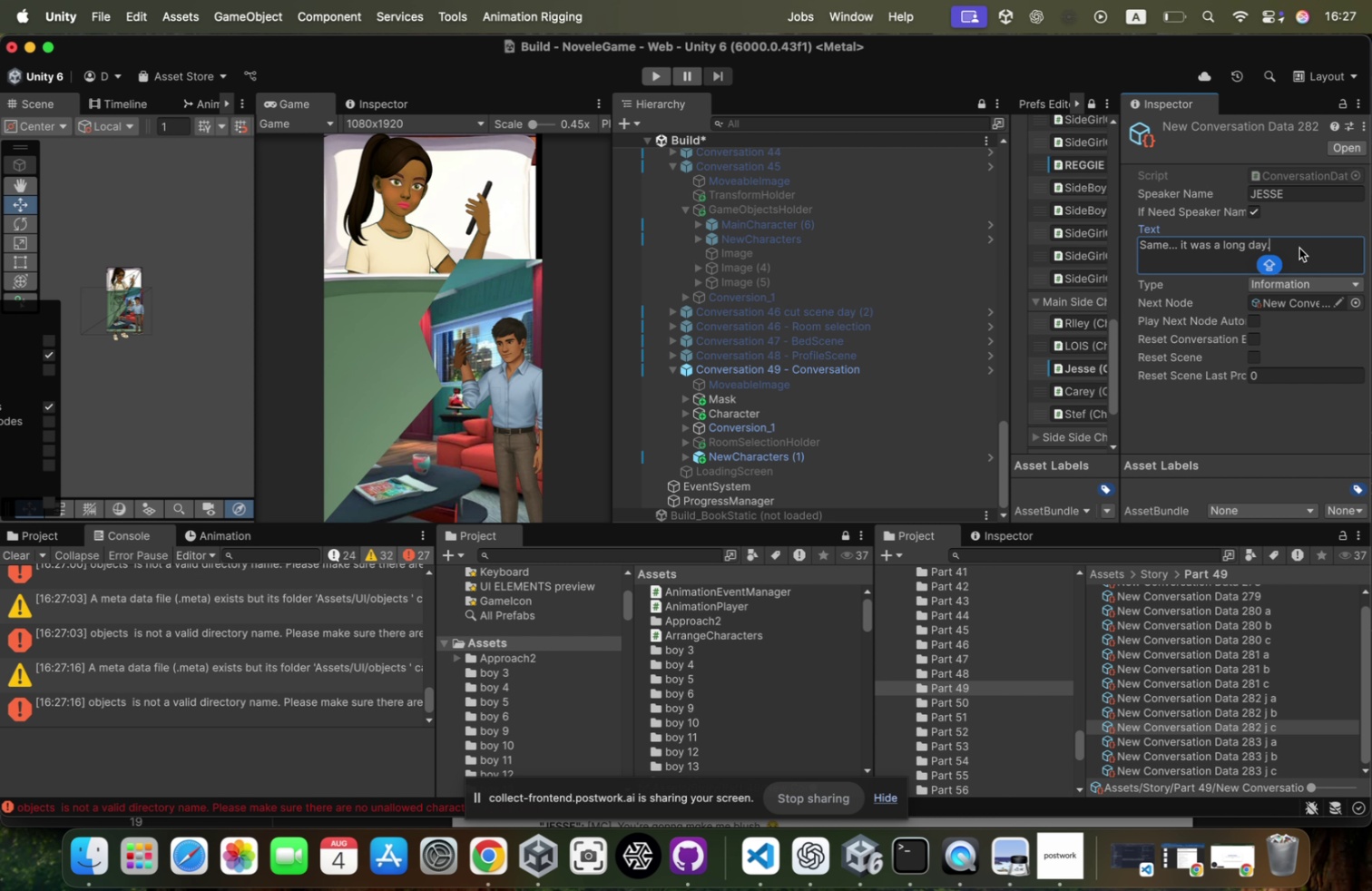 
key(Meta+A)
 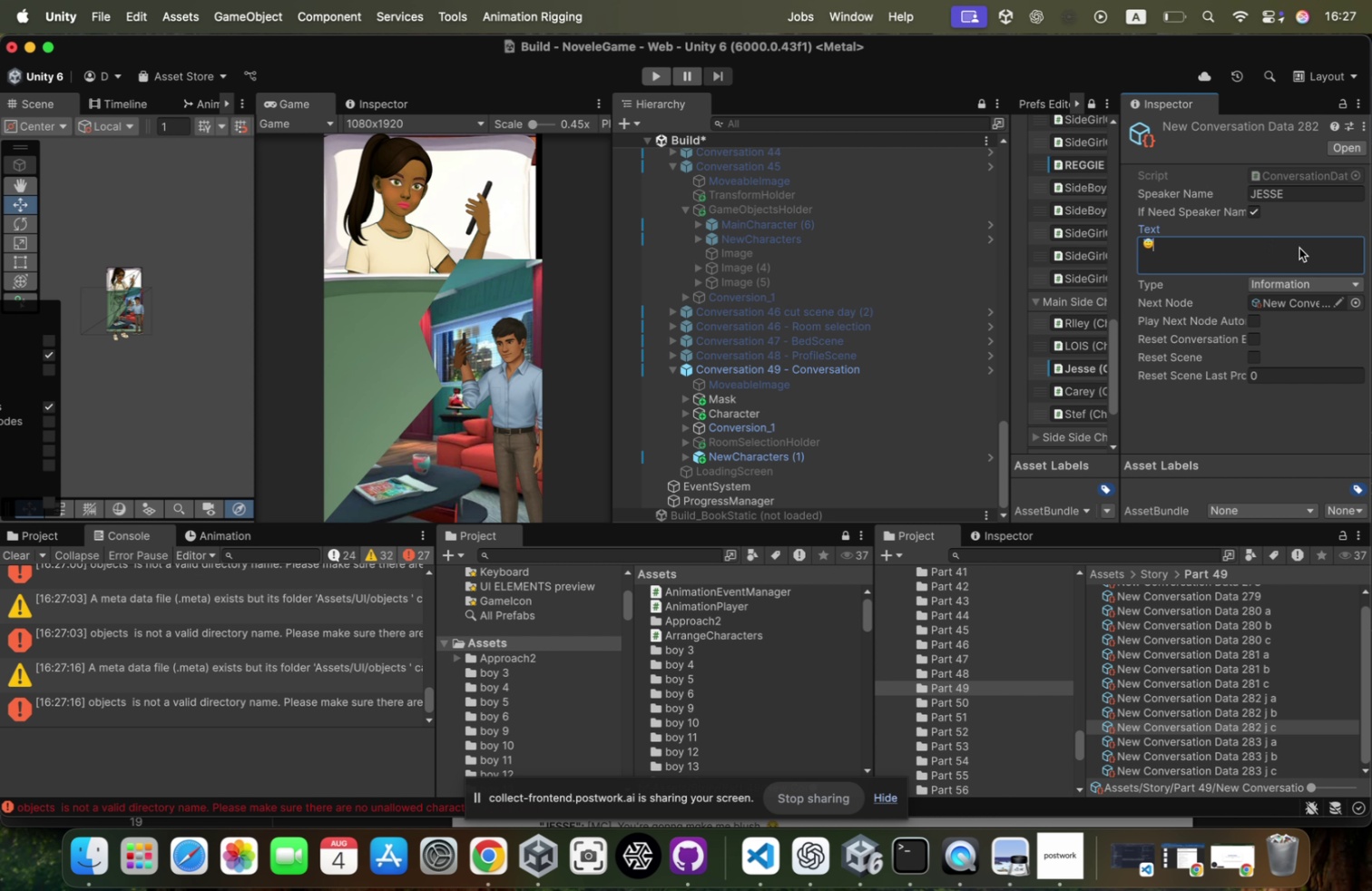 
key(Meta+V)
 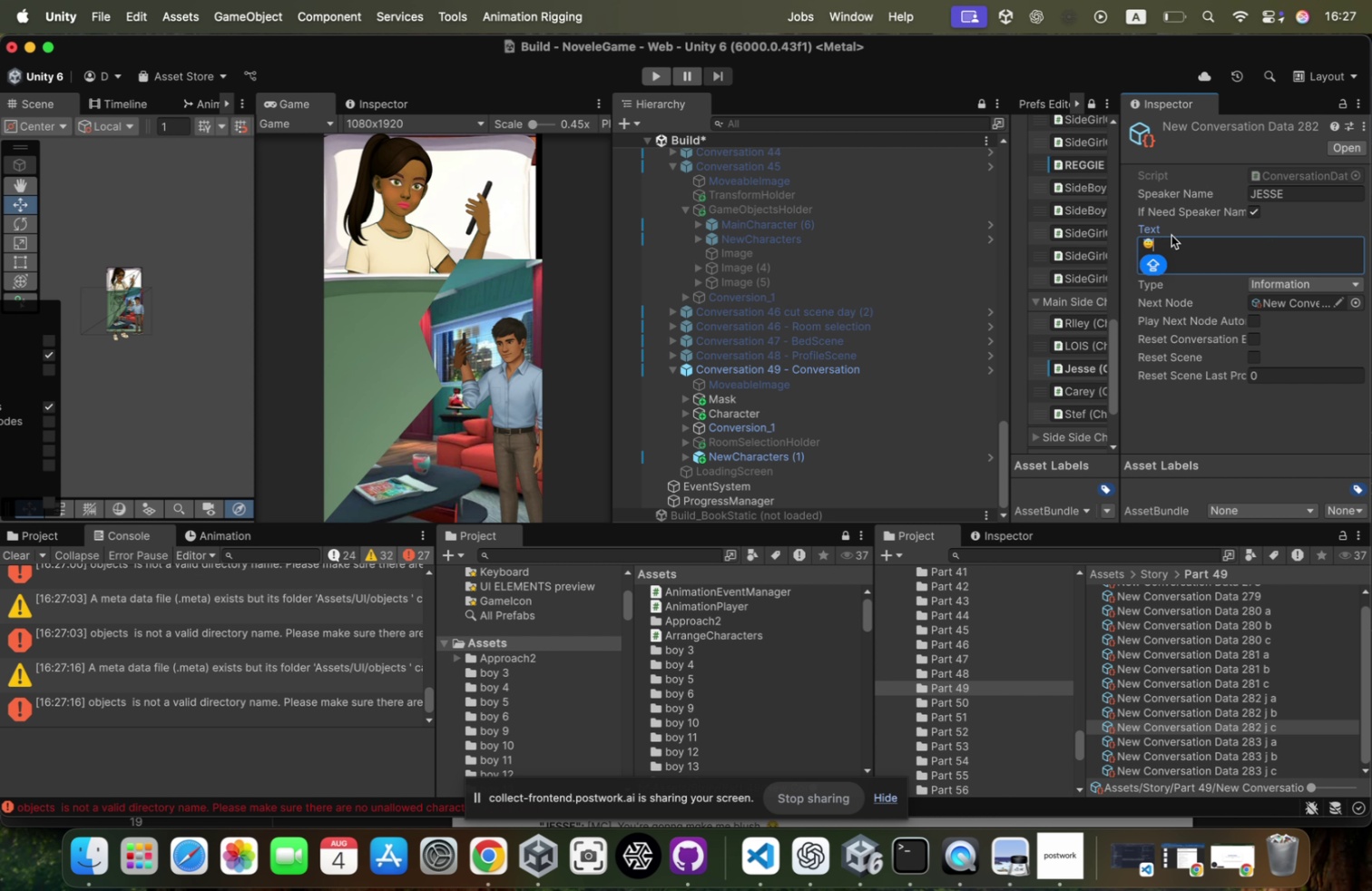 
key(ArrowLeft)
 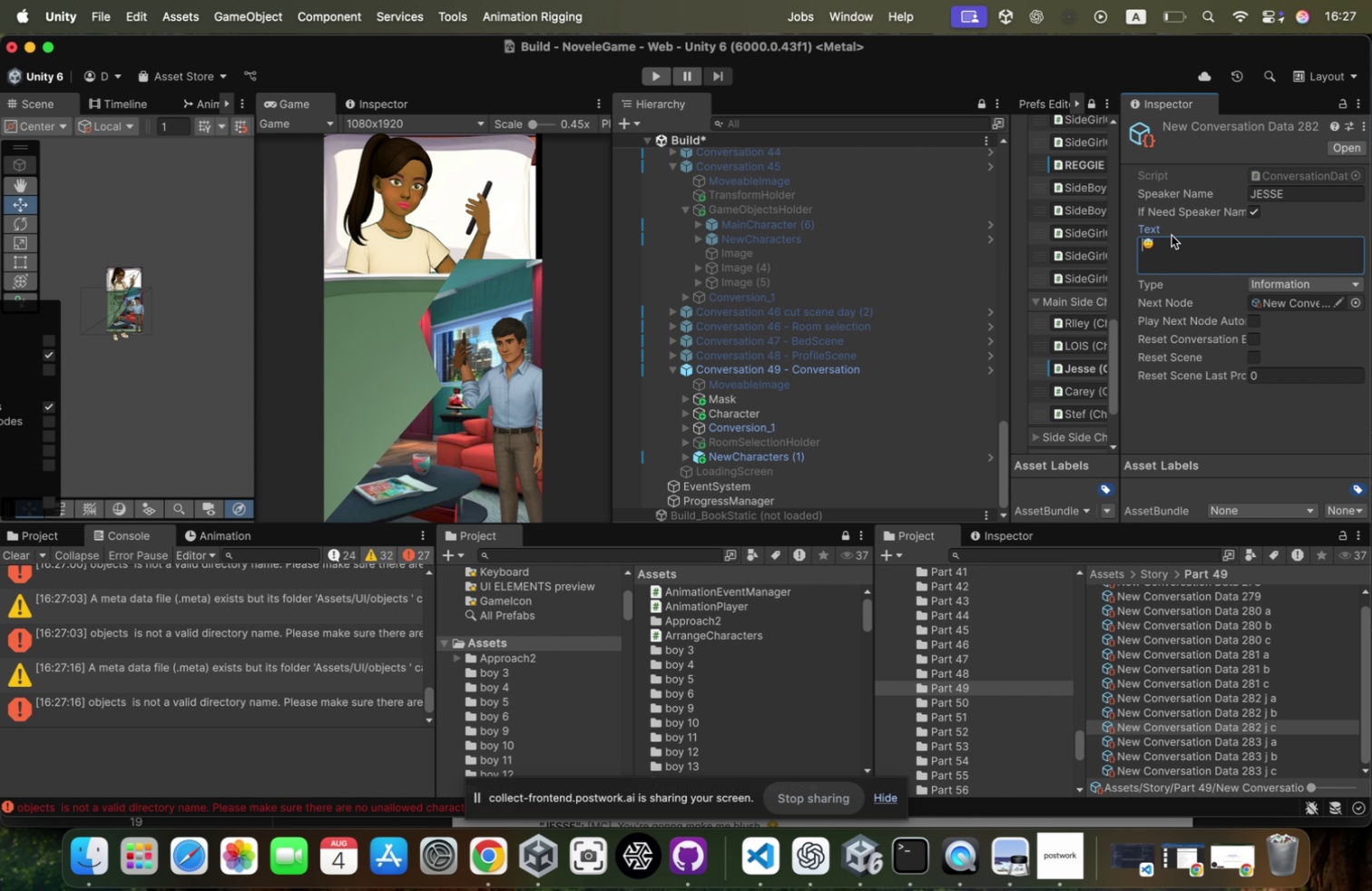 
key(Meta+CommandLeft)
 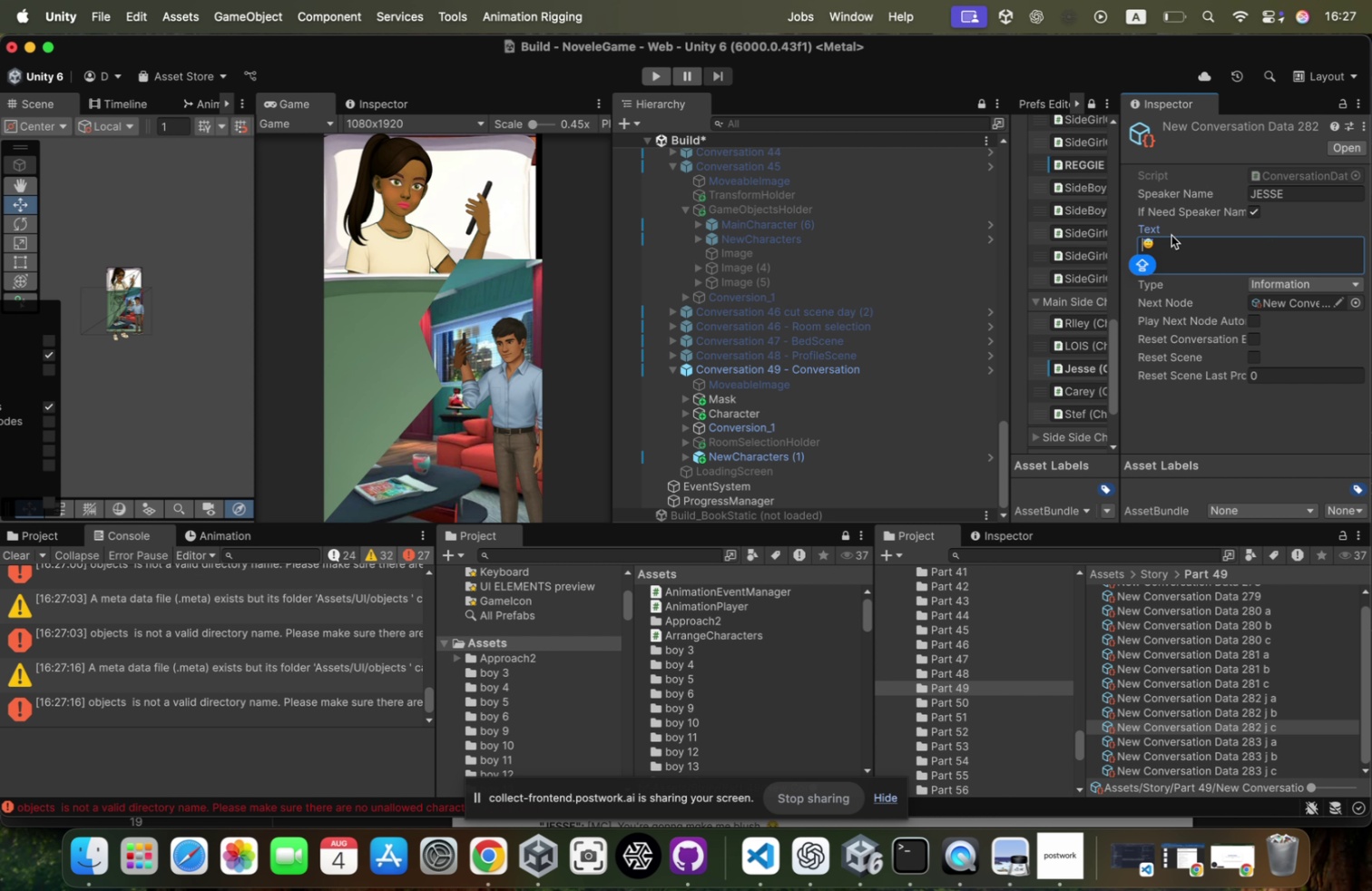 
key(Meta+Tab)
 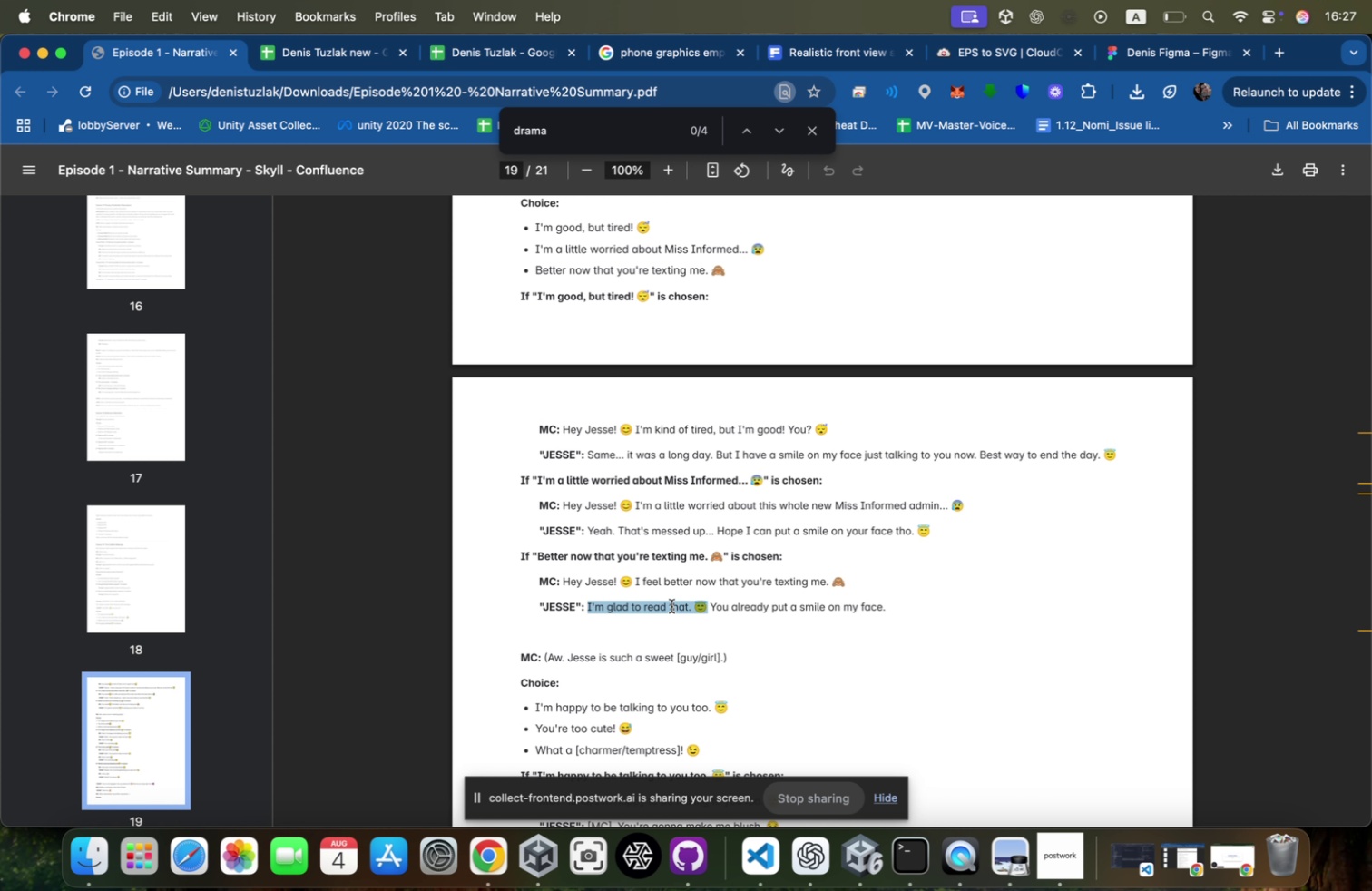 
left_click([691, 602])
 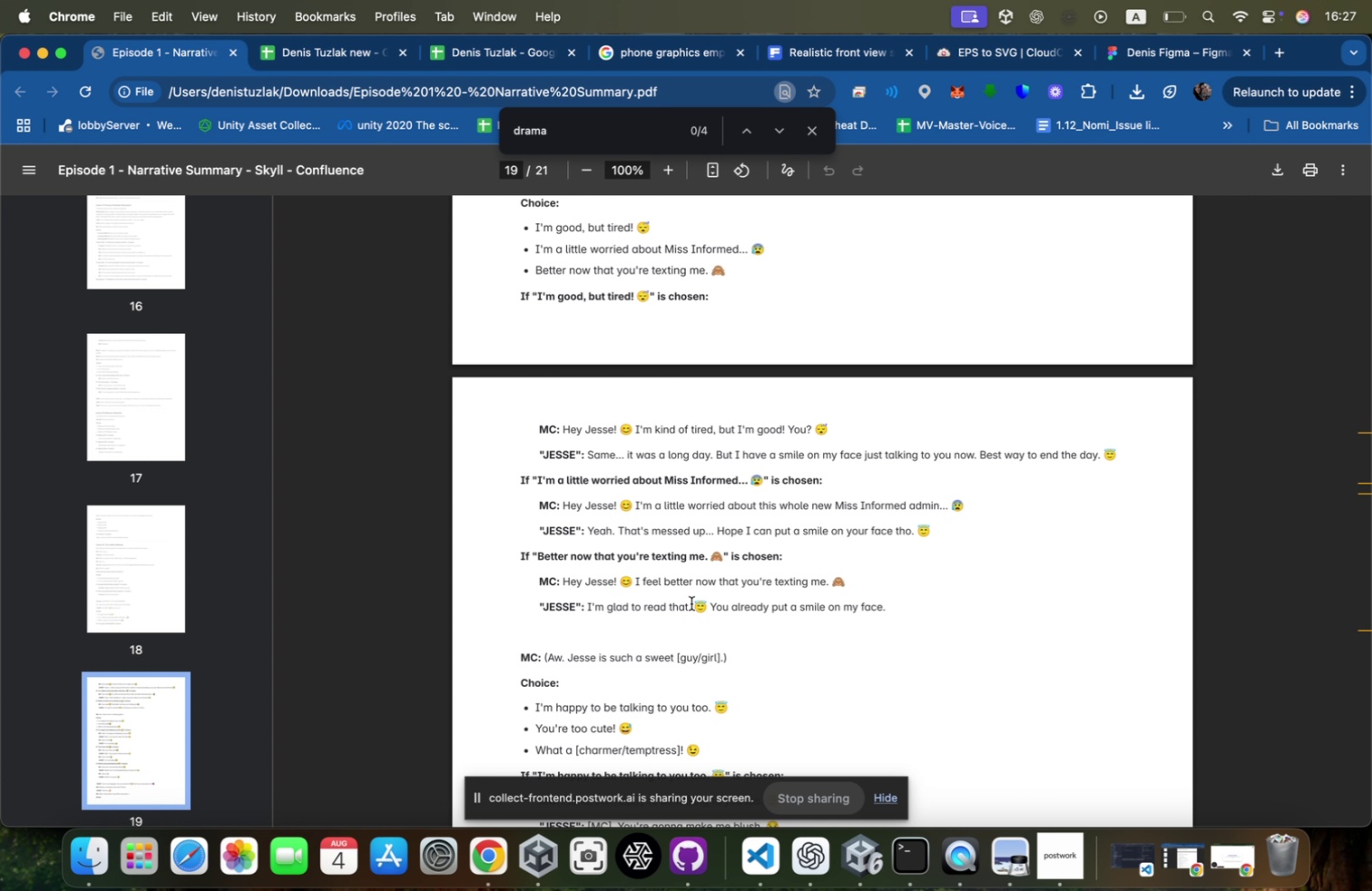 
left_click_drag(start_coordinate=[691, 602], to_coordinate=[591, 608])
 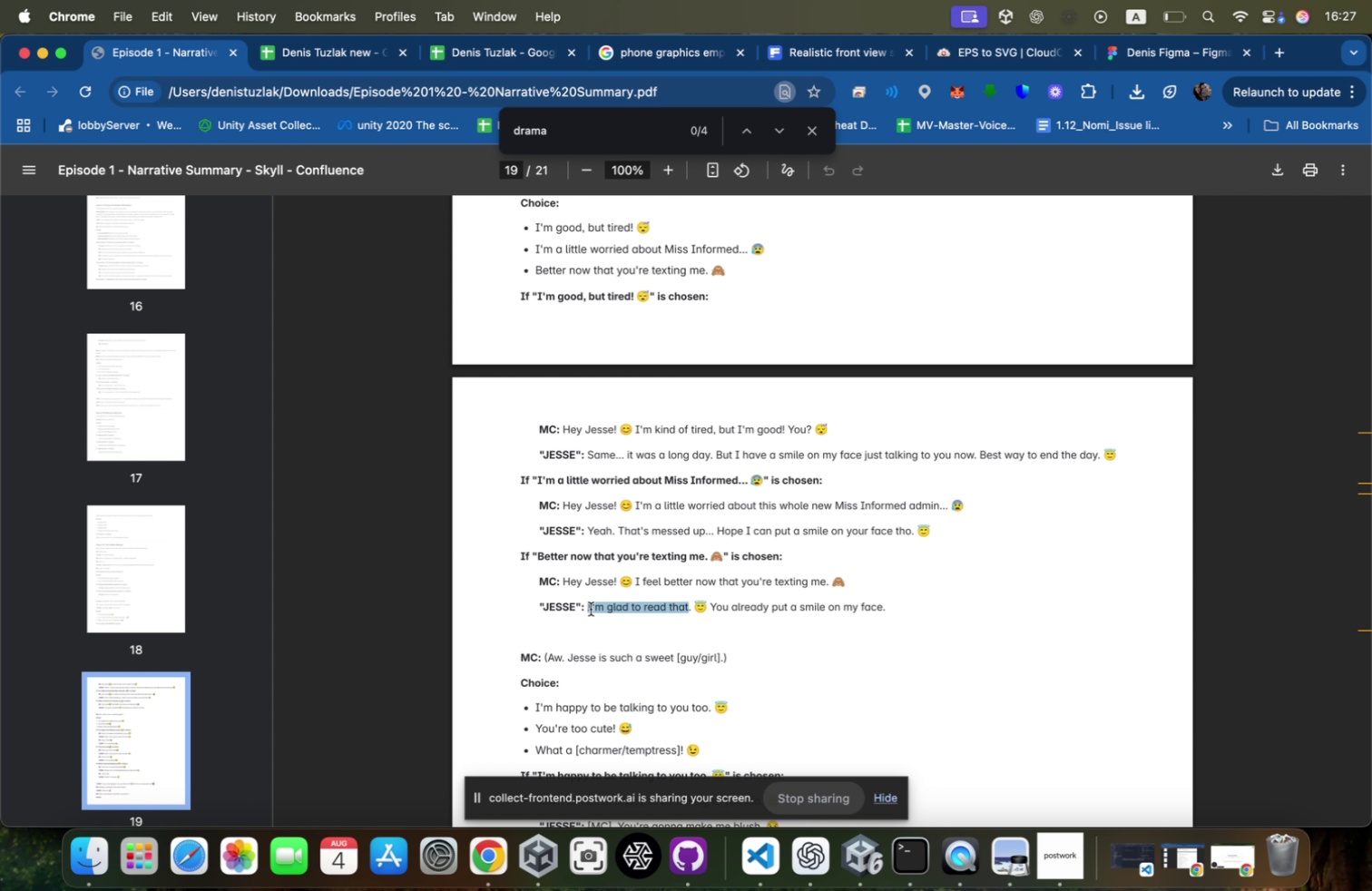 
key(Meta+CommandLeft)
 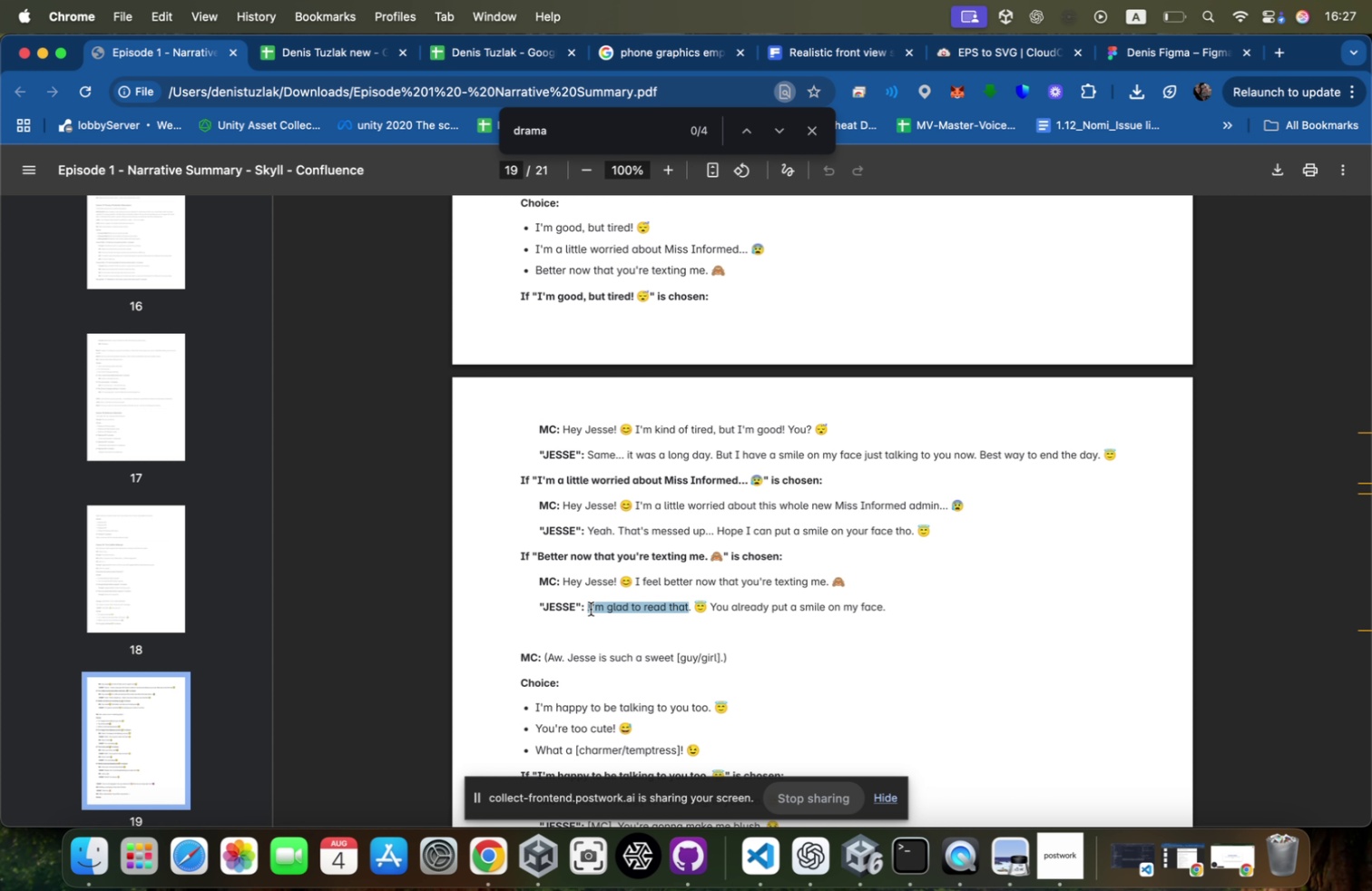 
key(Meta+C)
 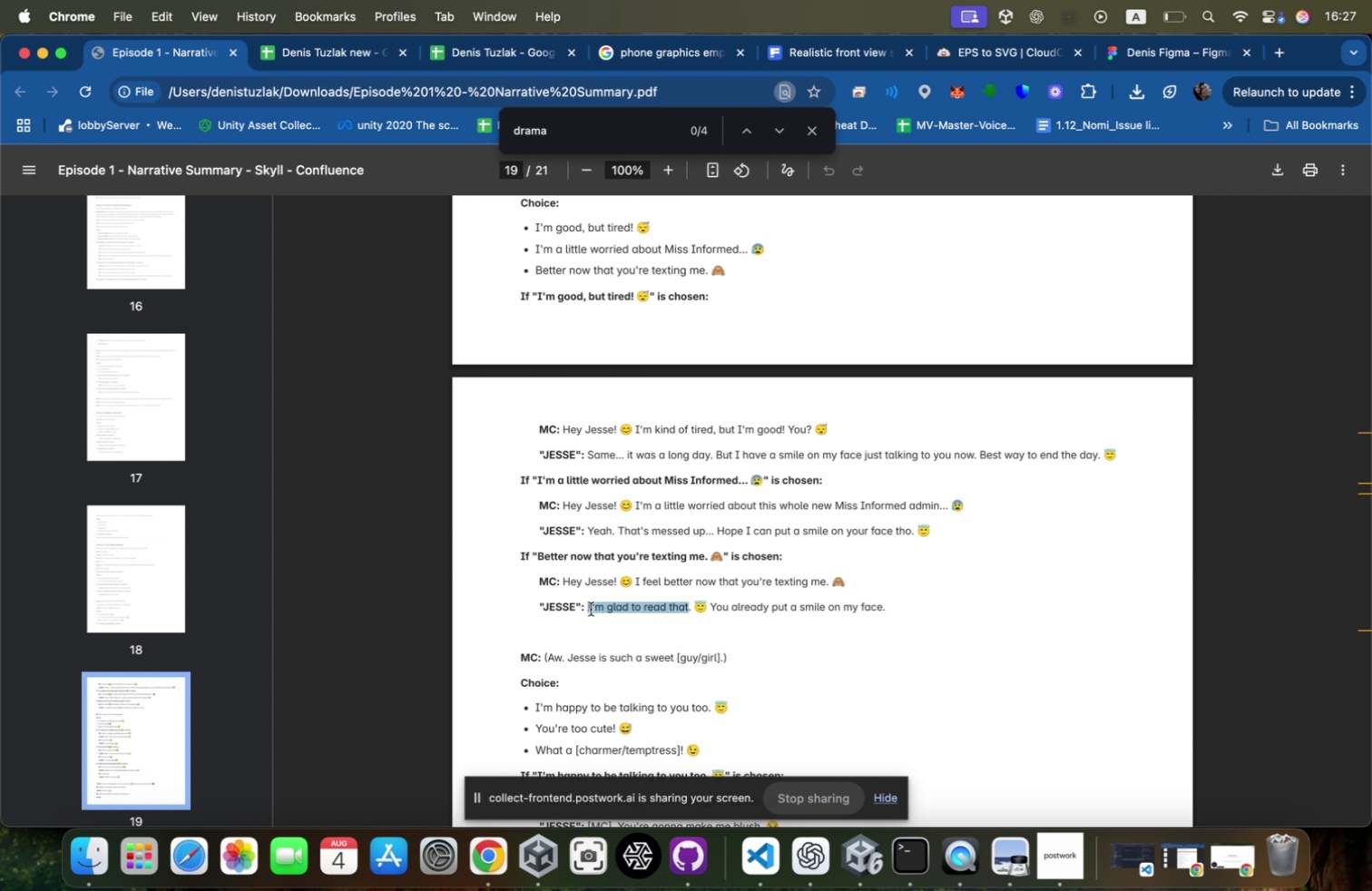 
key(Meta+CommandLeft)
 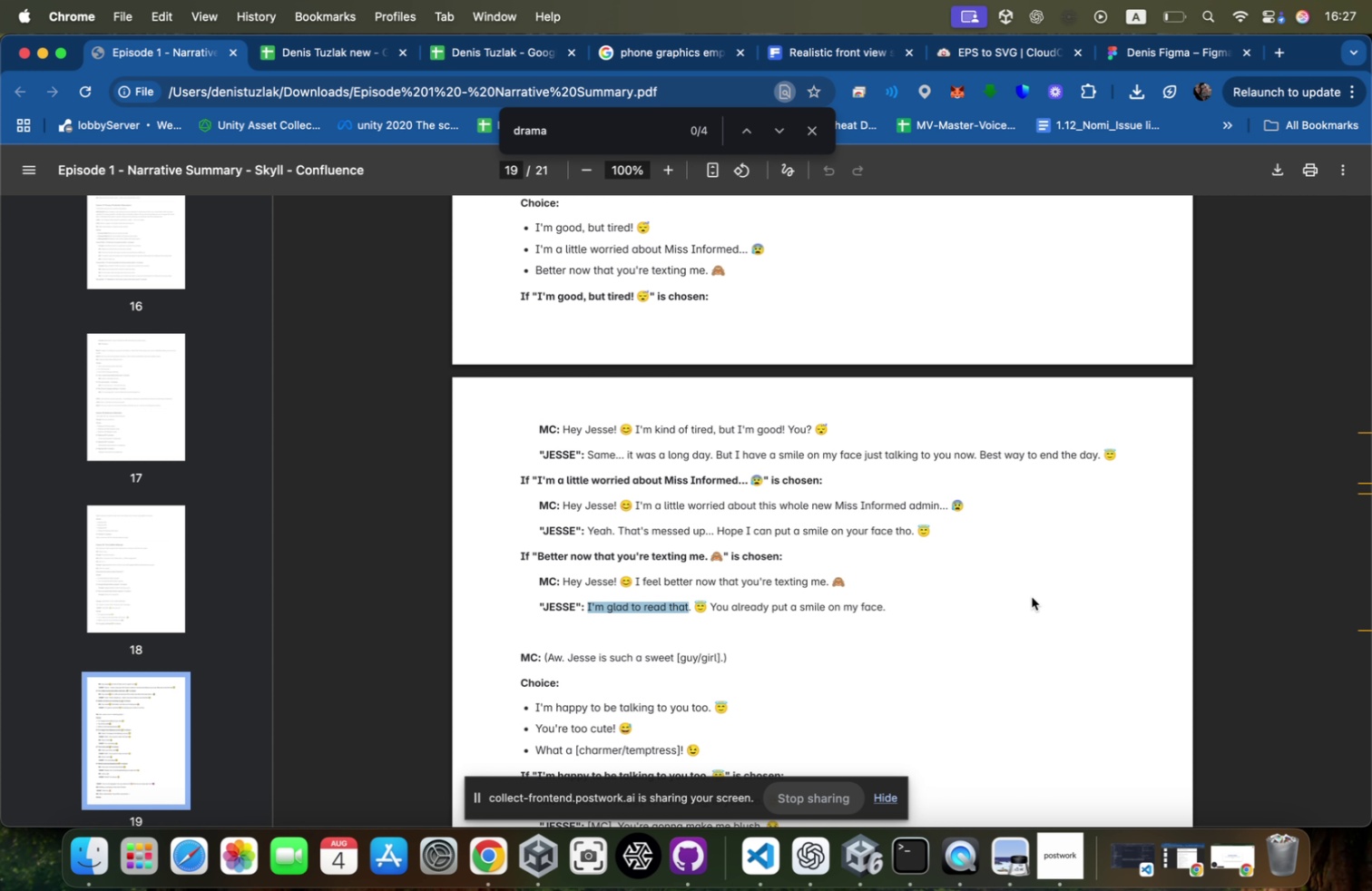 
hold_key(key=Tab, duration=0.36)
 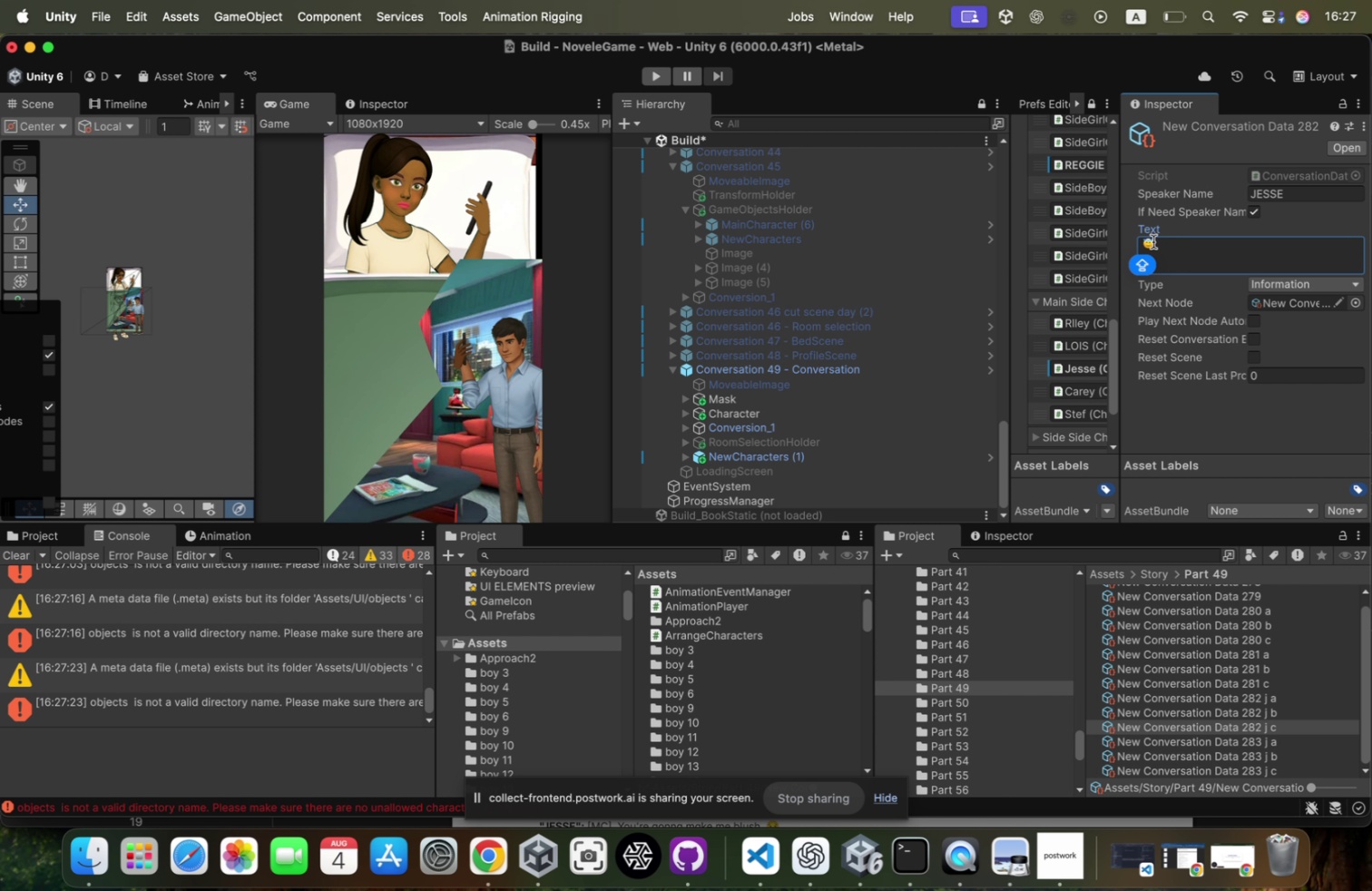 
left_click([1144, 241])
 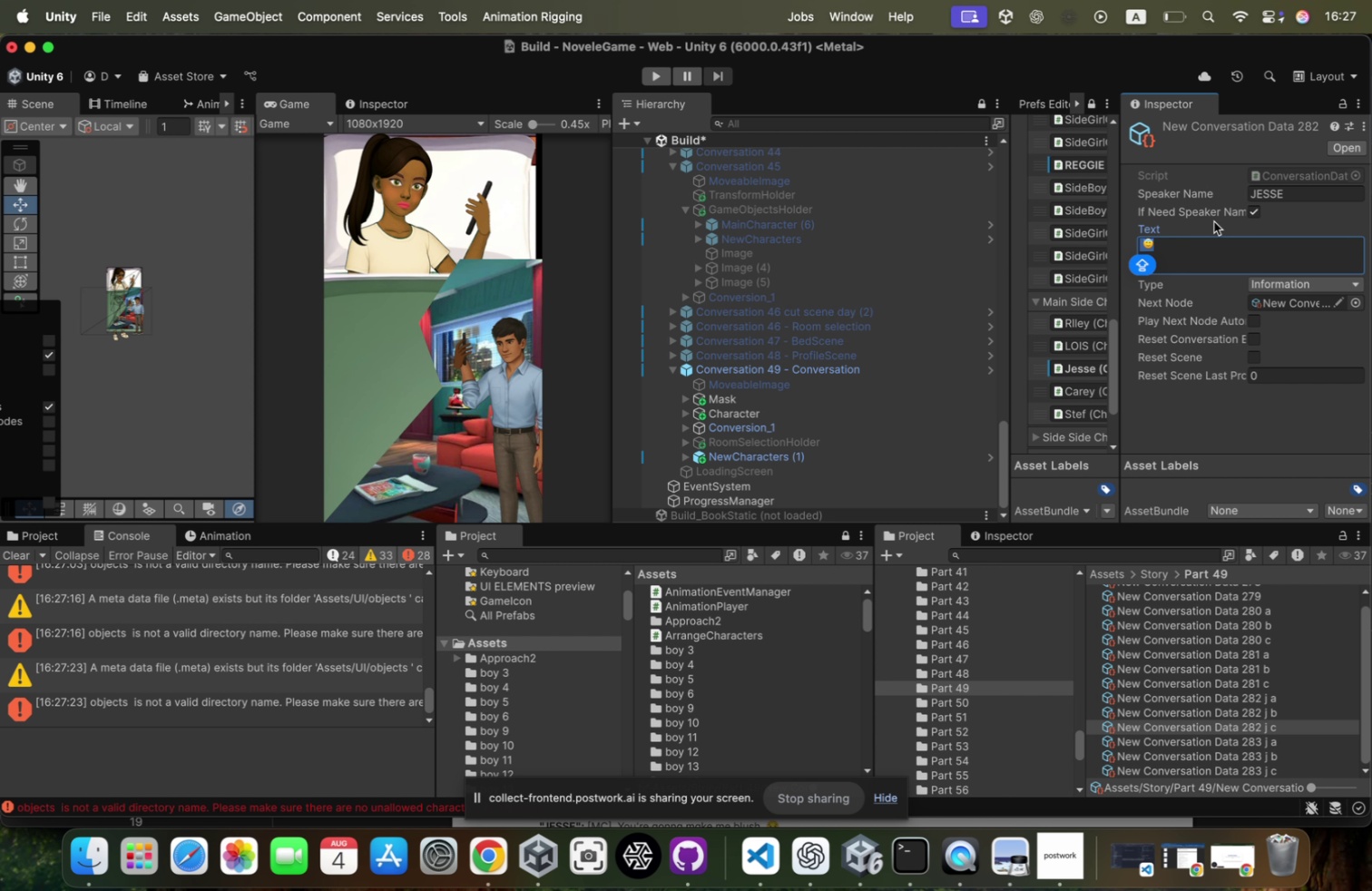 
key(ArrowLeft)
 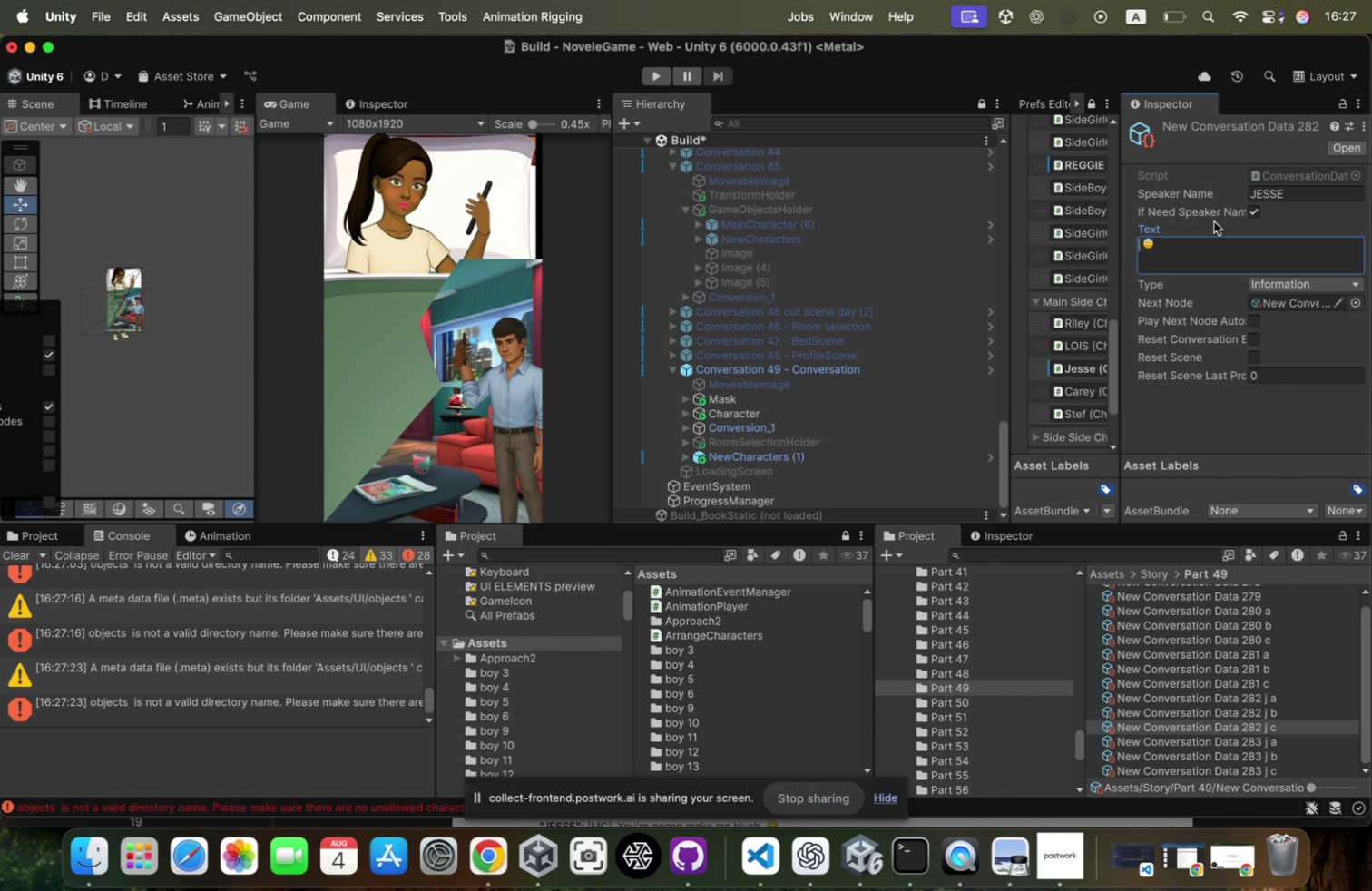 
key(Meta+CommandLeft)
 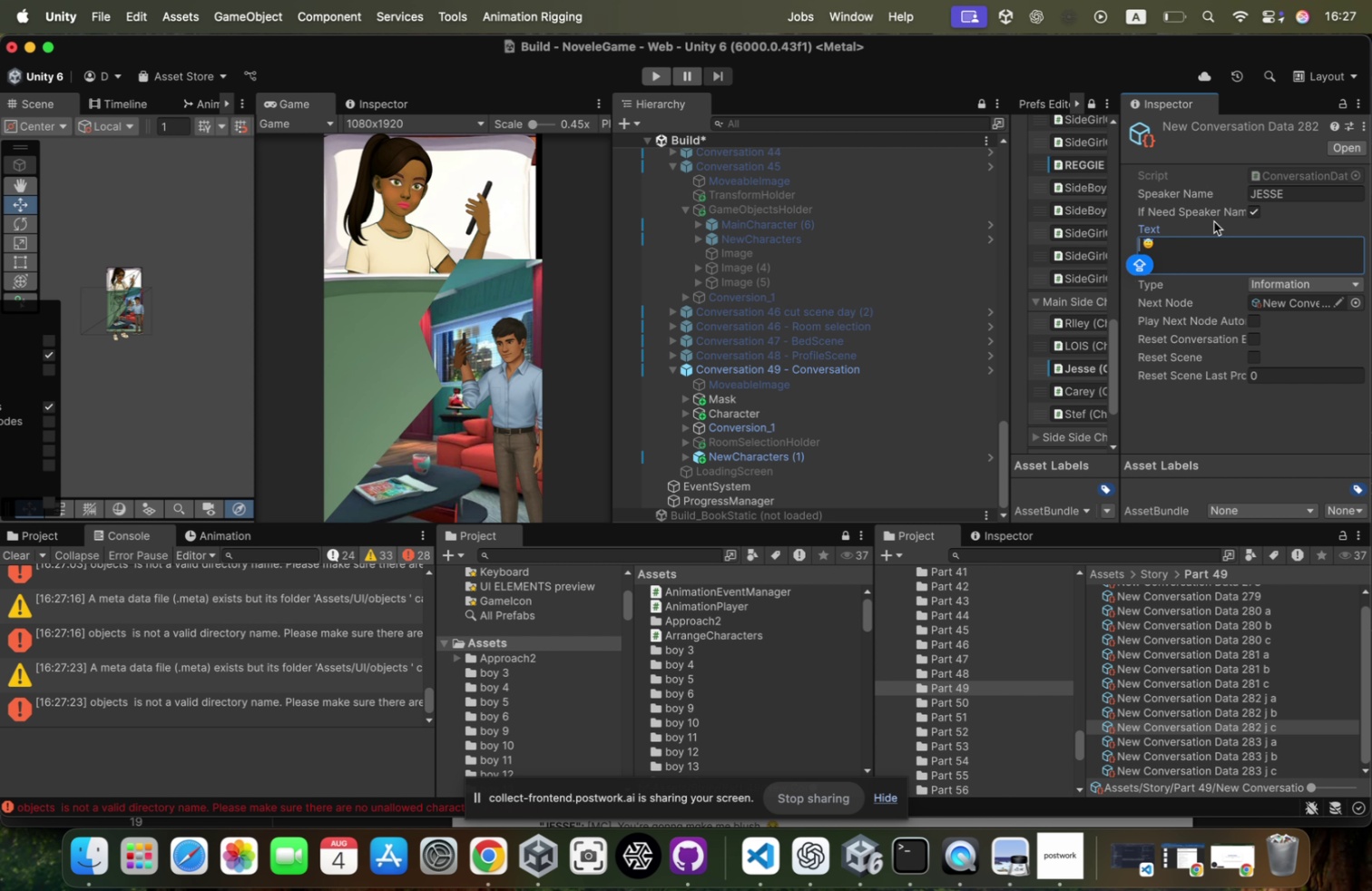 
key(Meta+V)
 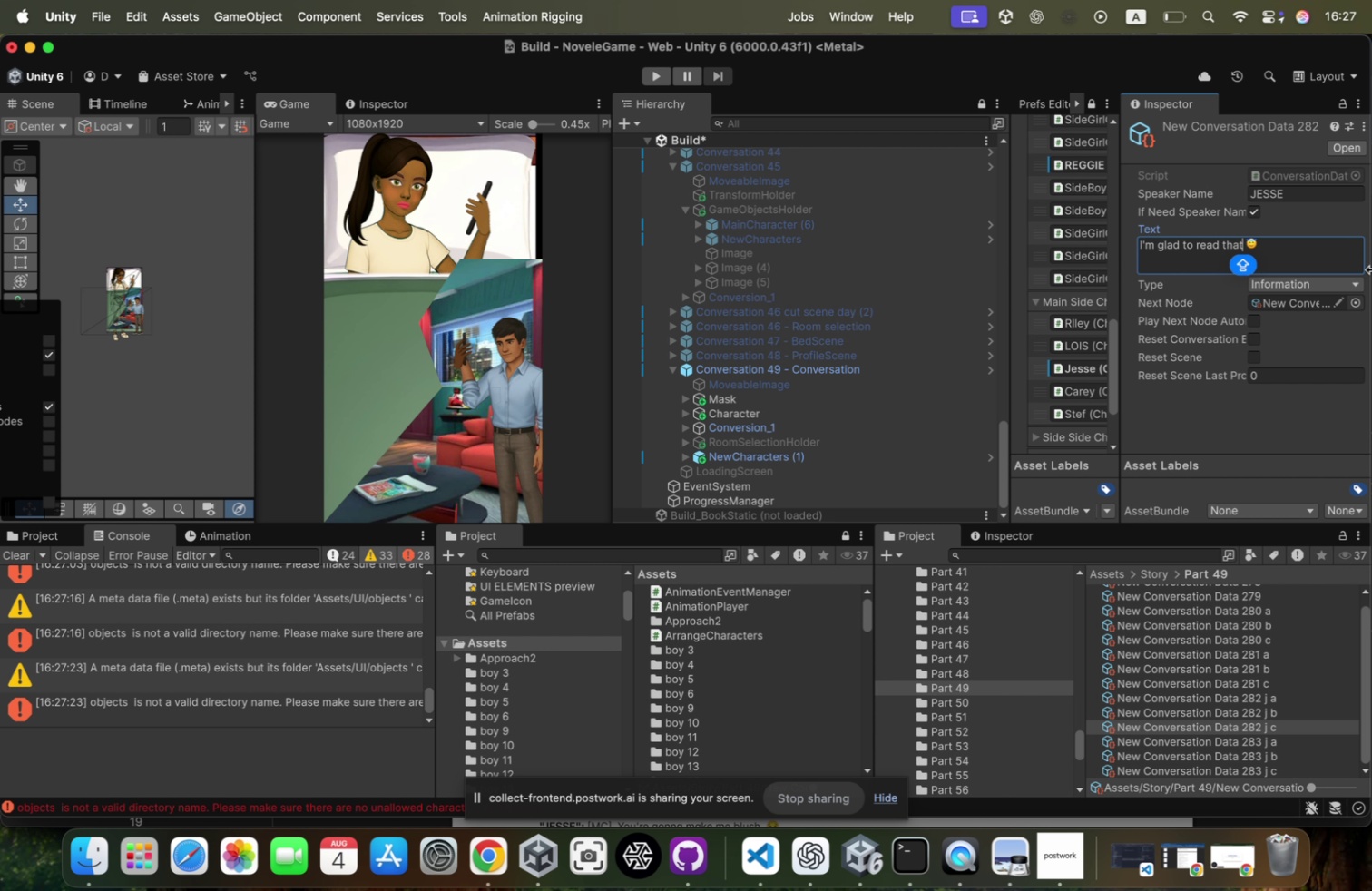 
key(Period)
 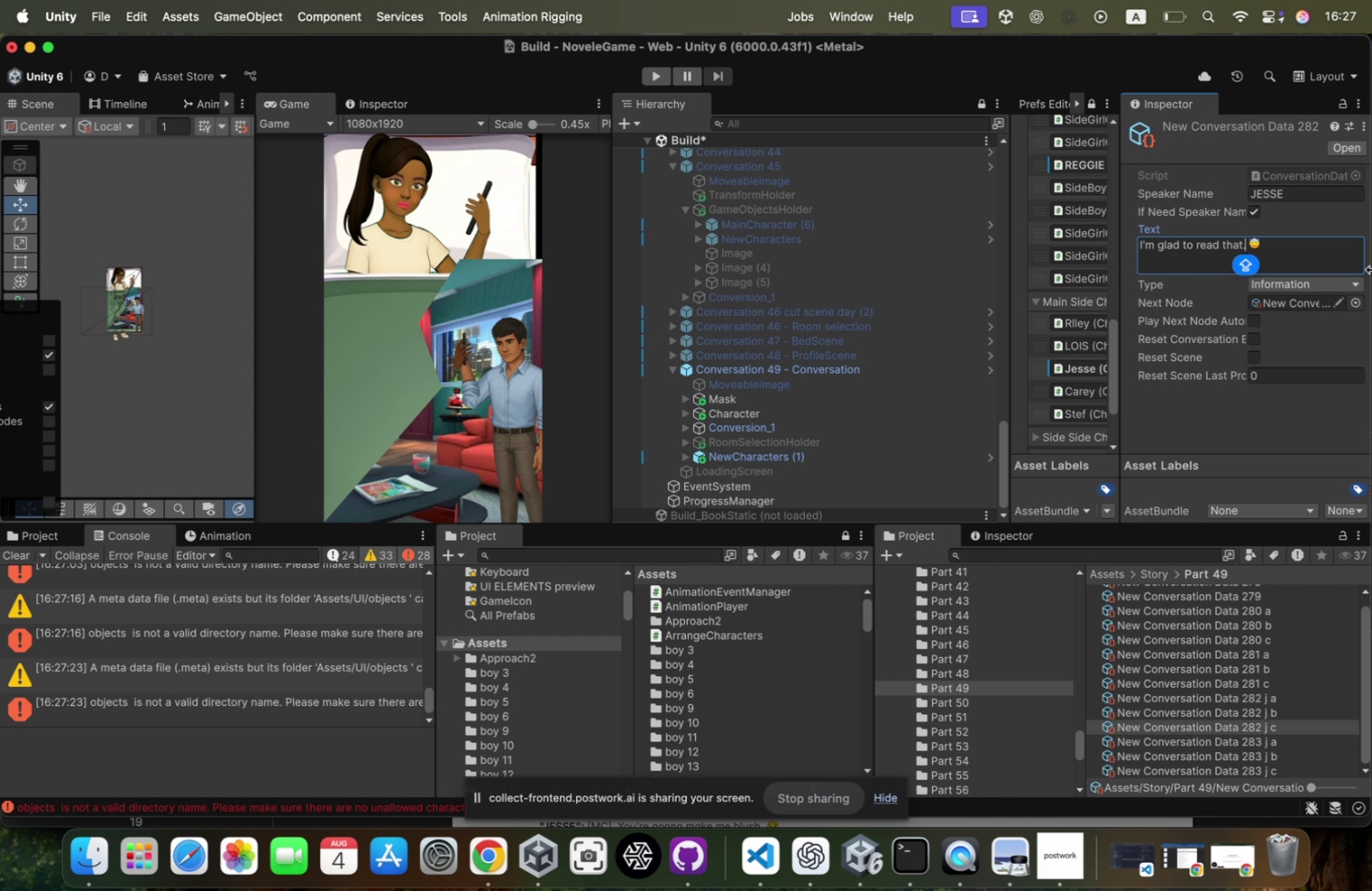 
key(Meta+CommandLeft)
 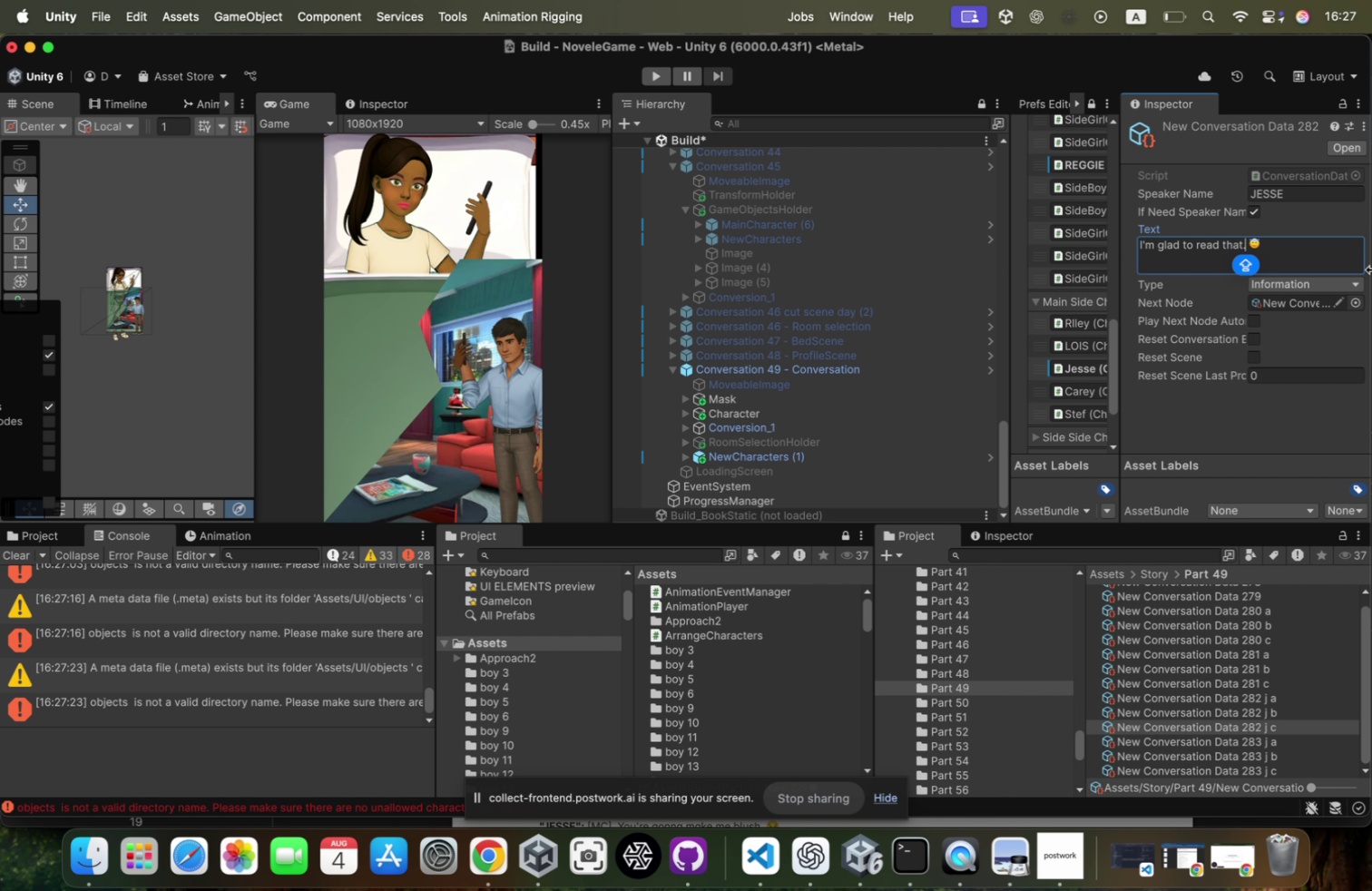 
key(Meta+Tab)
 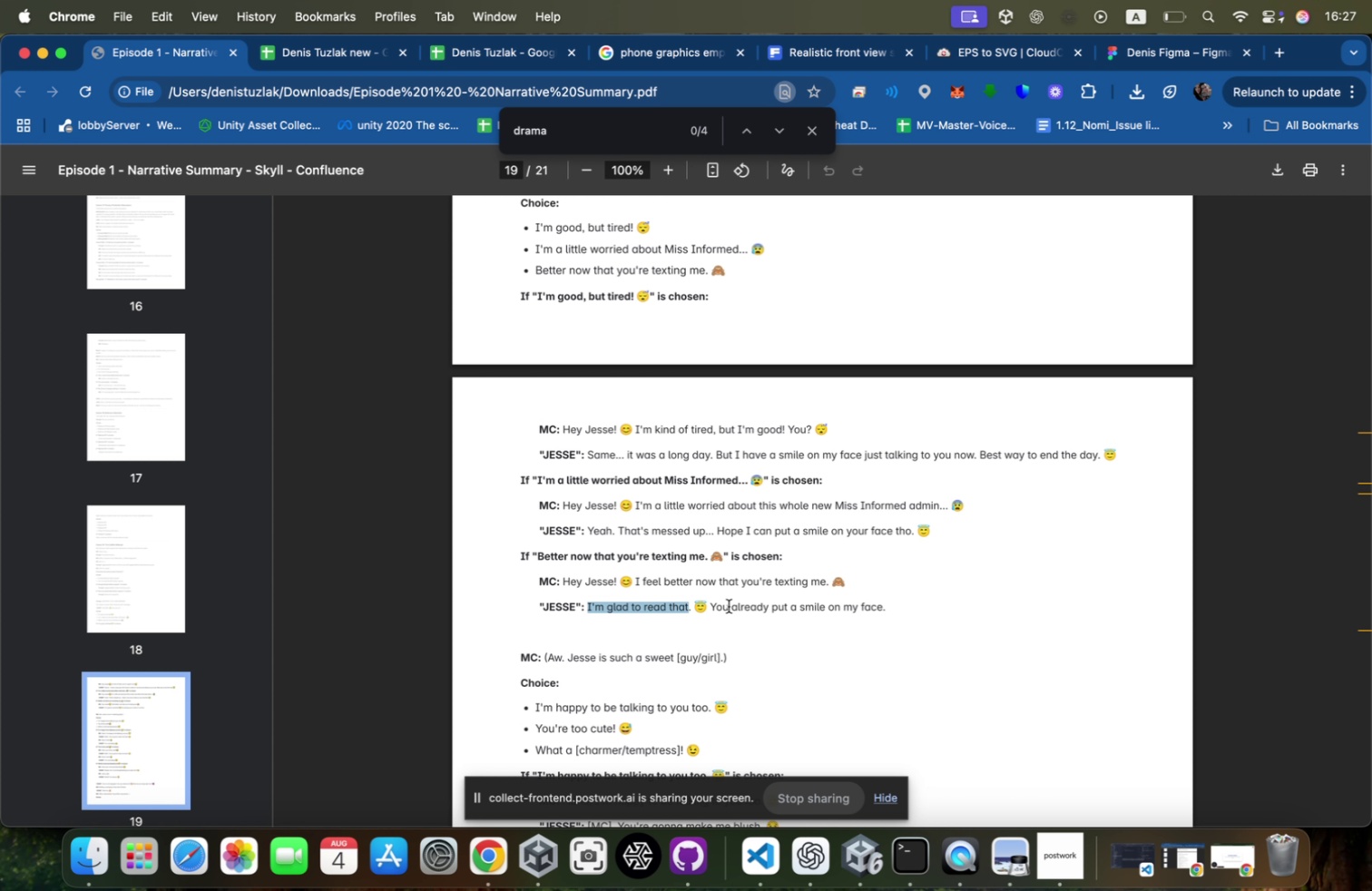 
left_click_drag(start_coordinate=[711, 607], to_coordinate=[924, 607])
 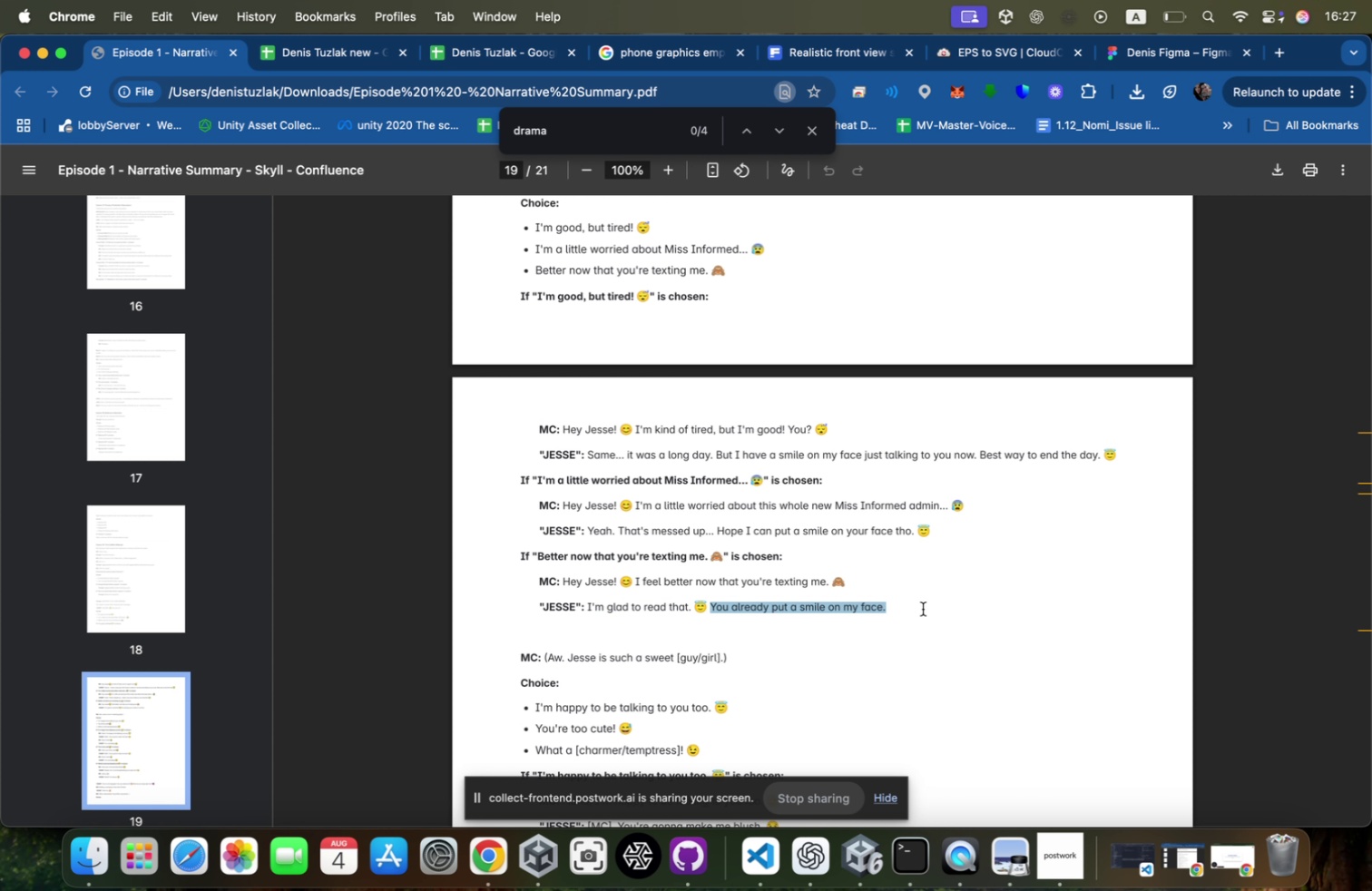 
key(Meta+CommandLeft)
 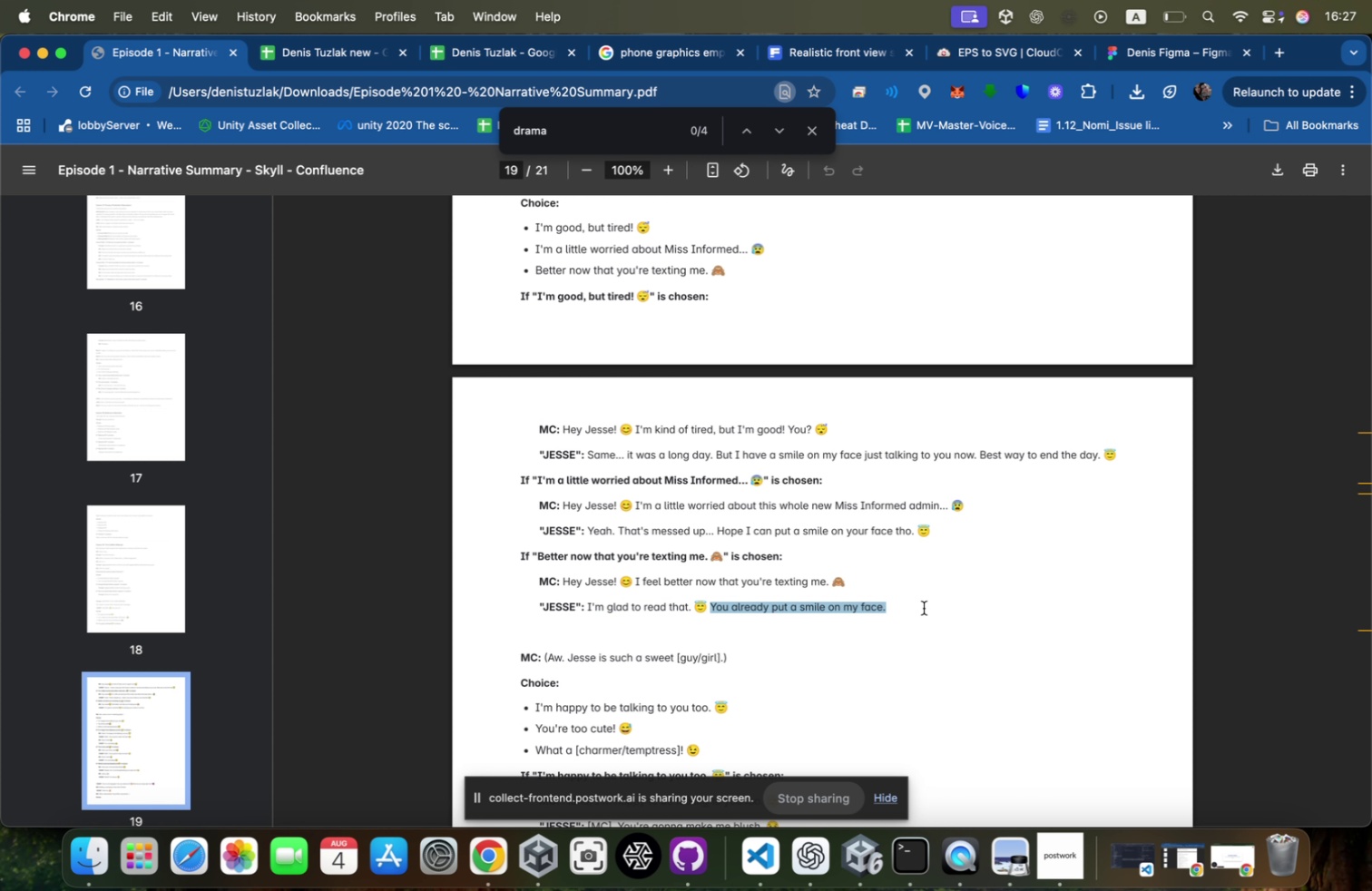 
key(Meta+C)
 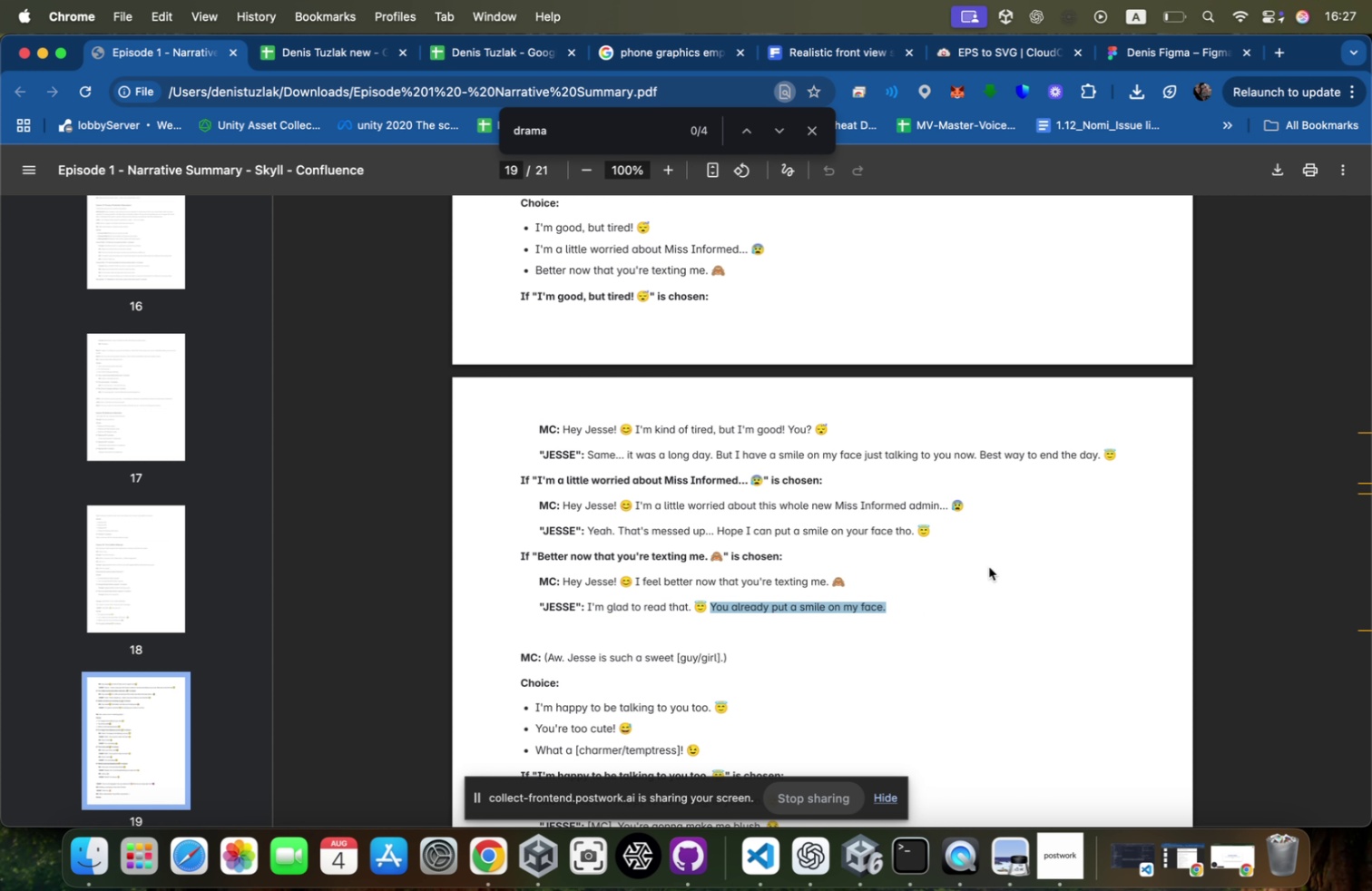 
key(Meta+CommandLeft)
 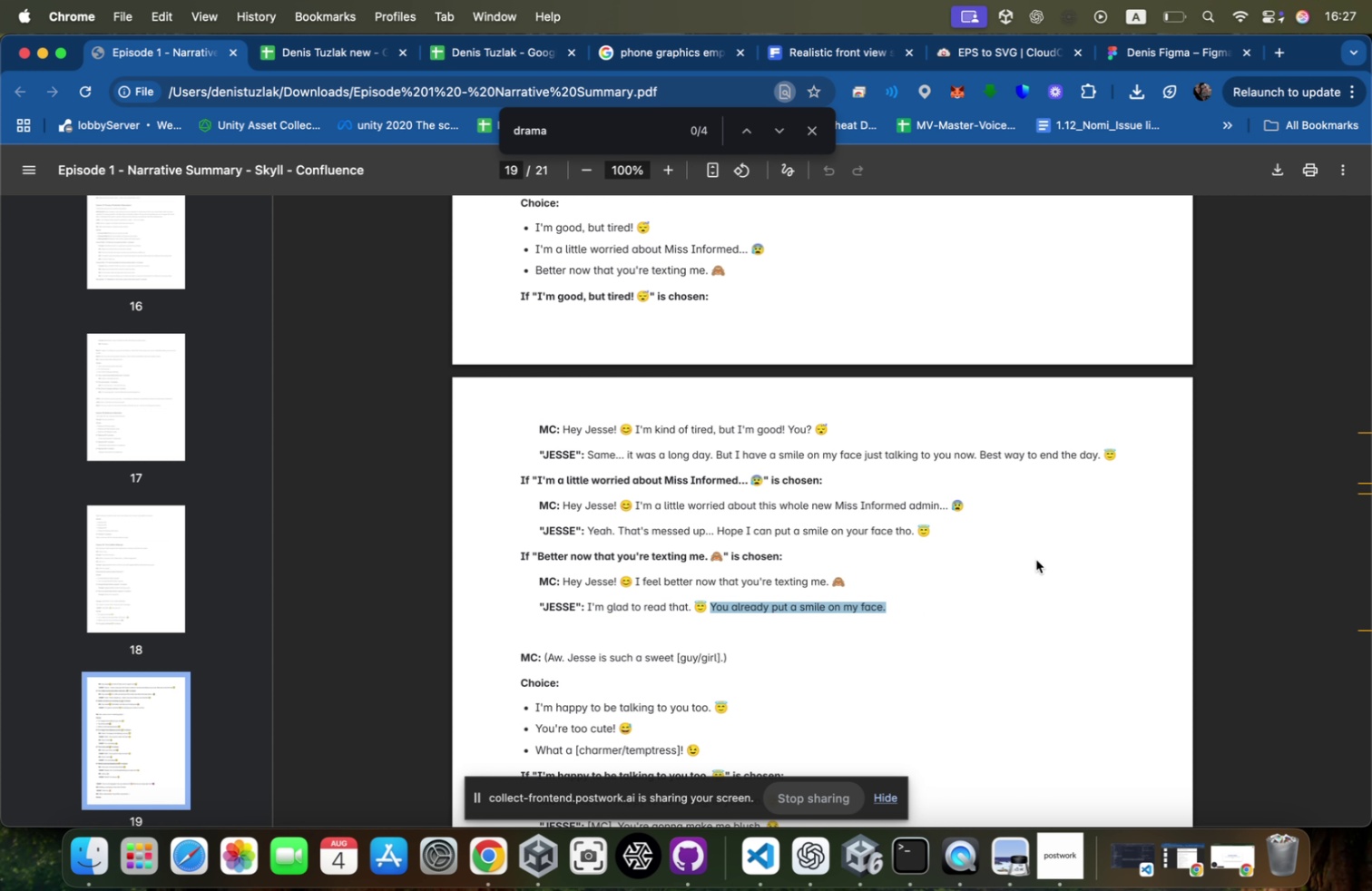 
hold_key(key=Tab, duration=0.36)
 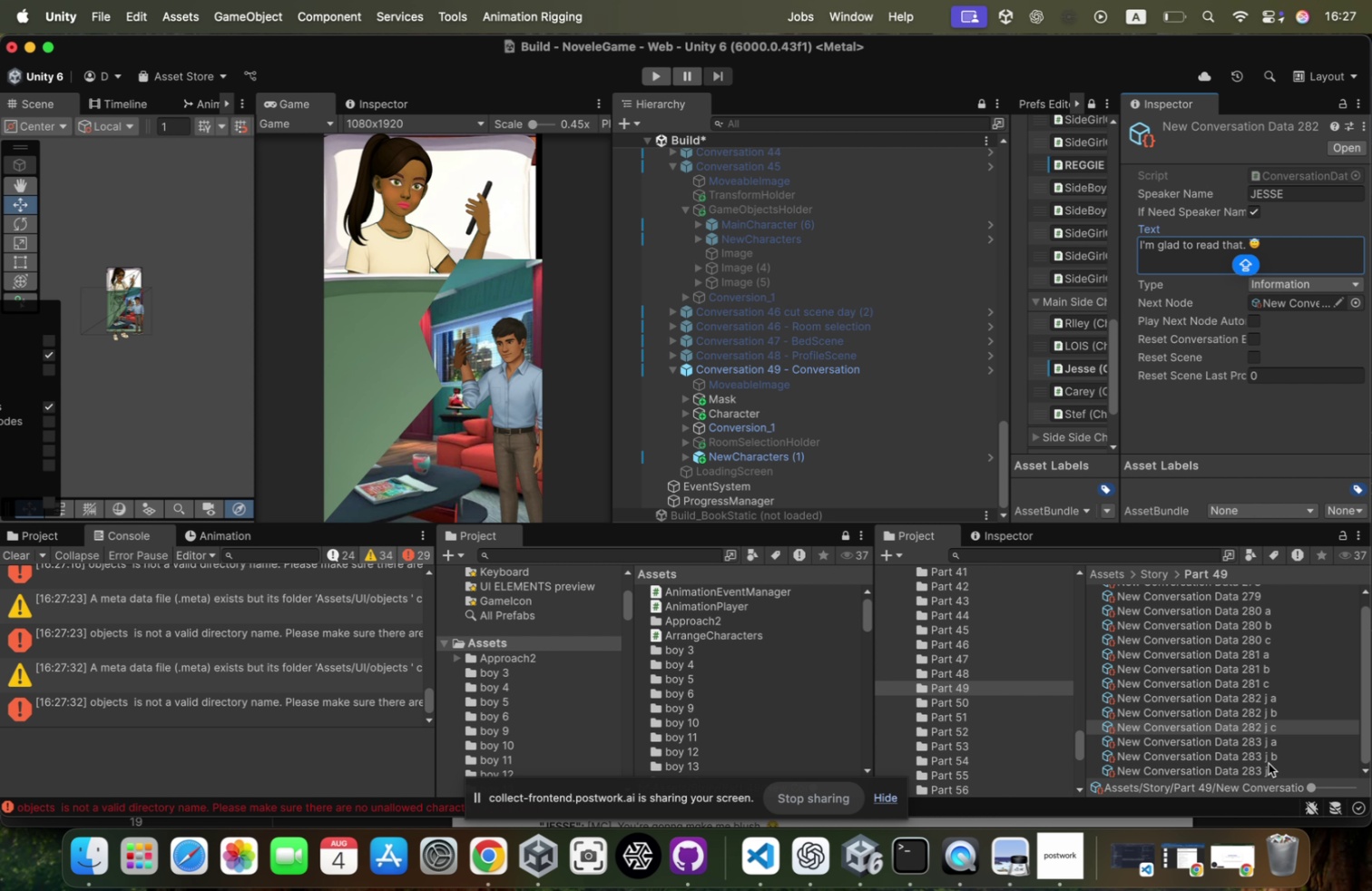 
left_click([1266, 772])
 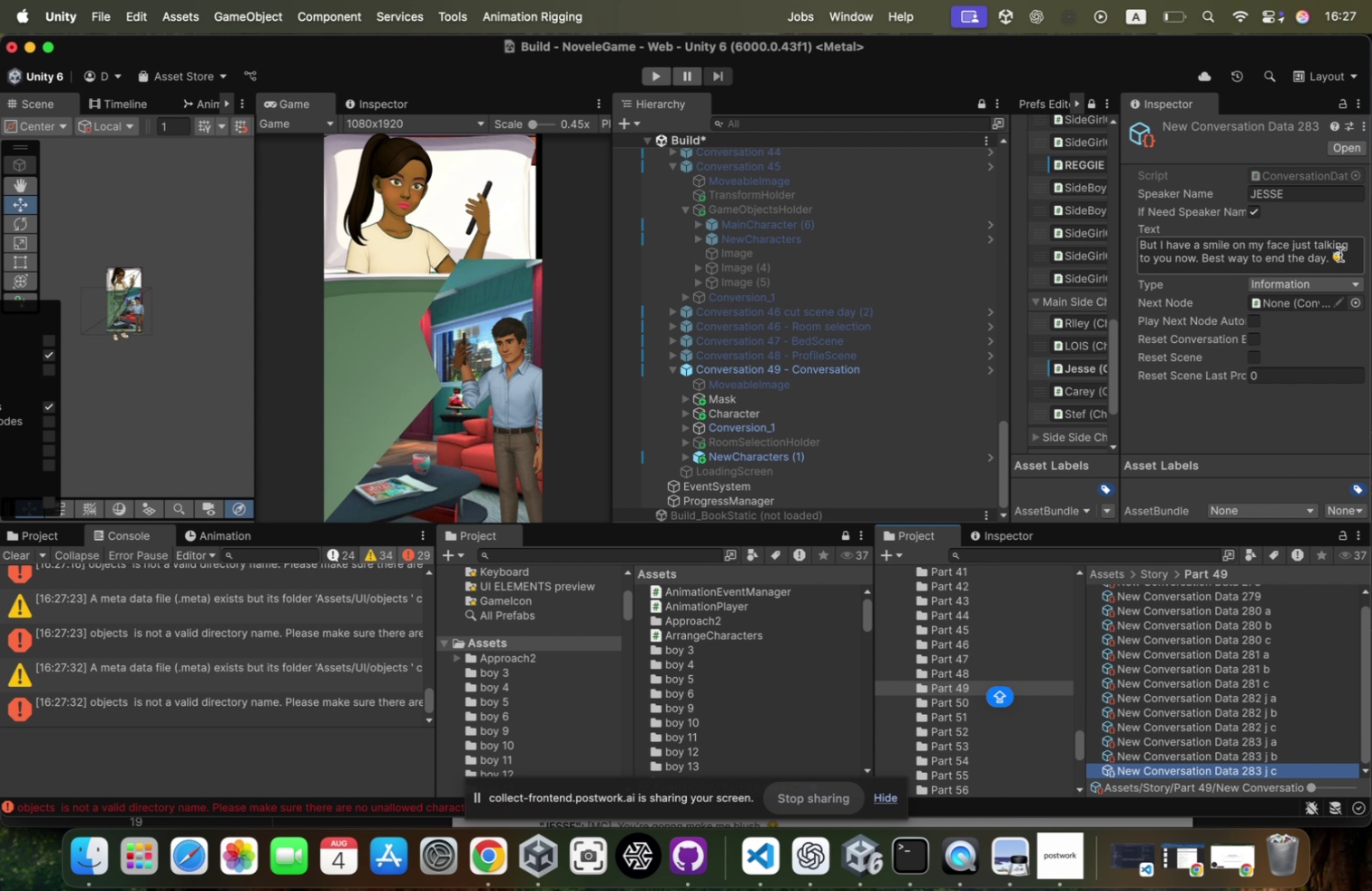 
left_click_drag(start_coordinate=[1345, 258], to_coordinate=[1066, 214])
 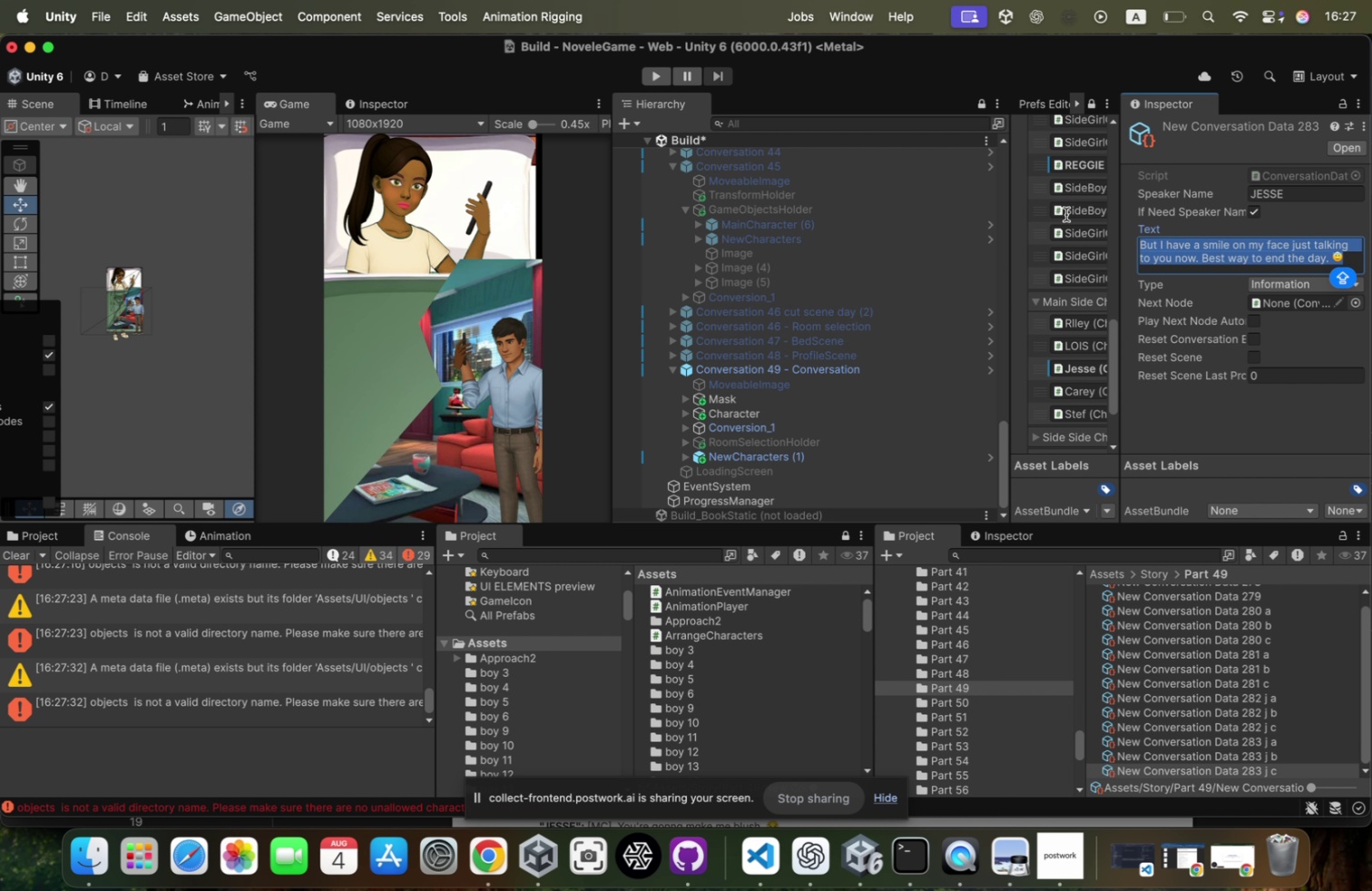 
key(Meta+CommandLeft)
 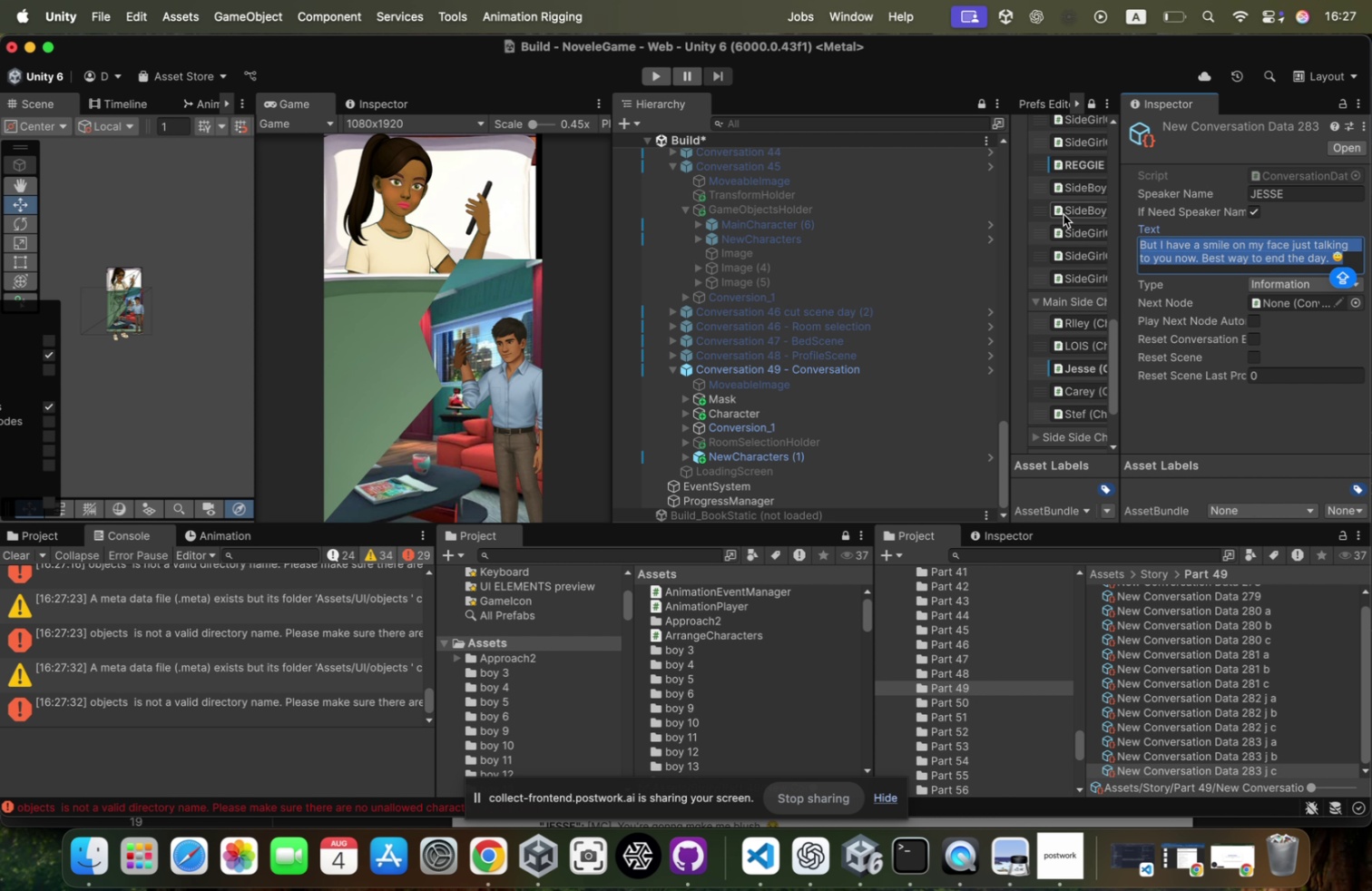 
key(Meta+V)
 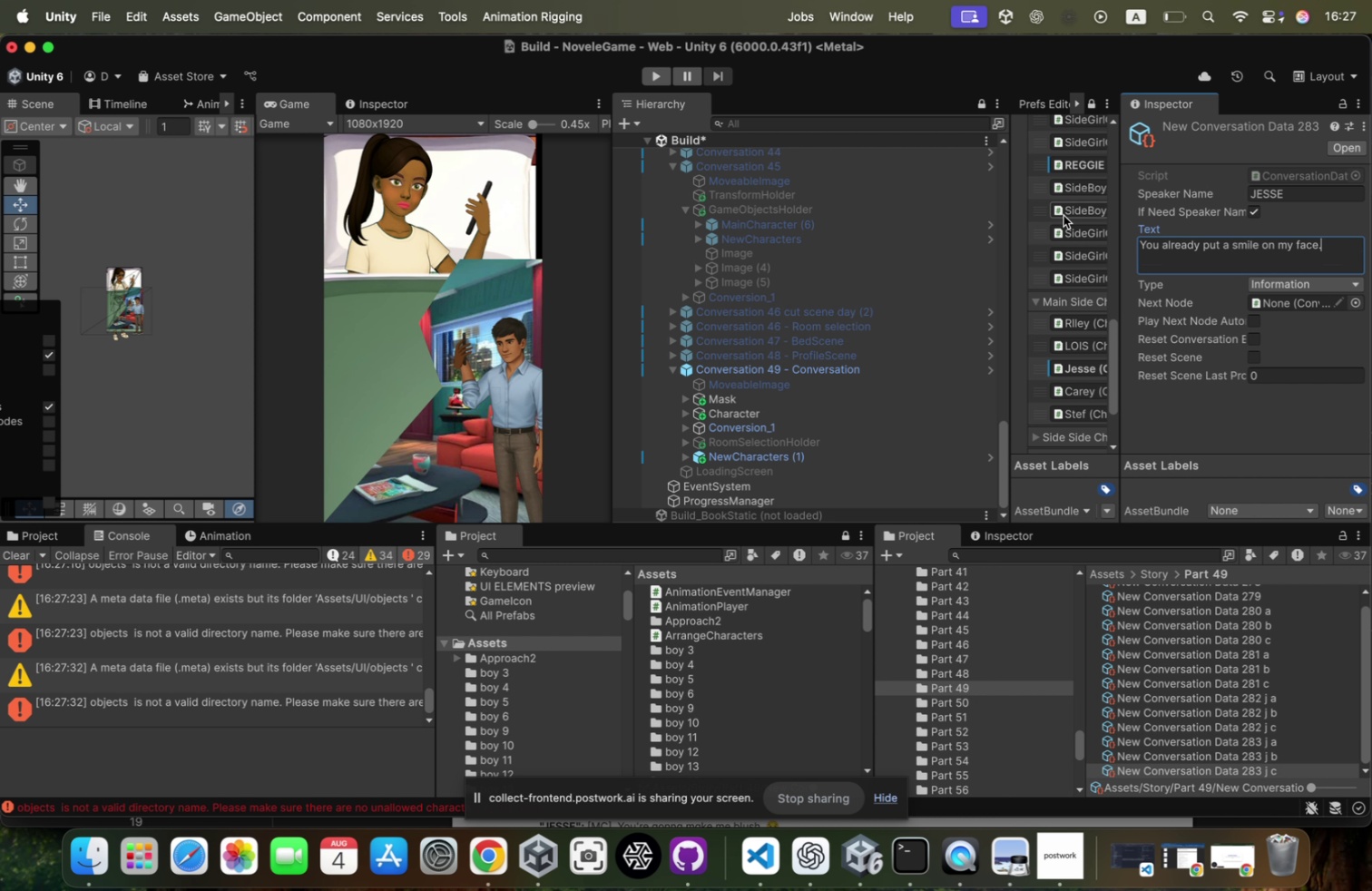 
key(Meta+CommandLeft)
 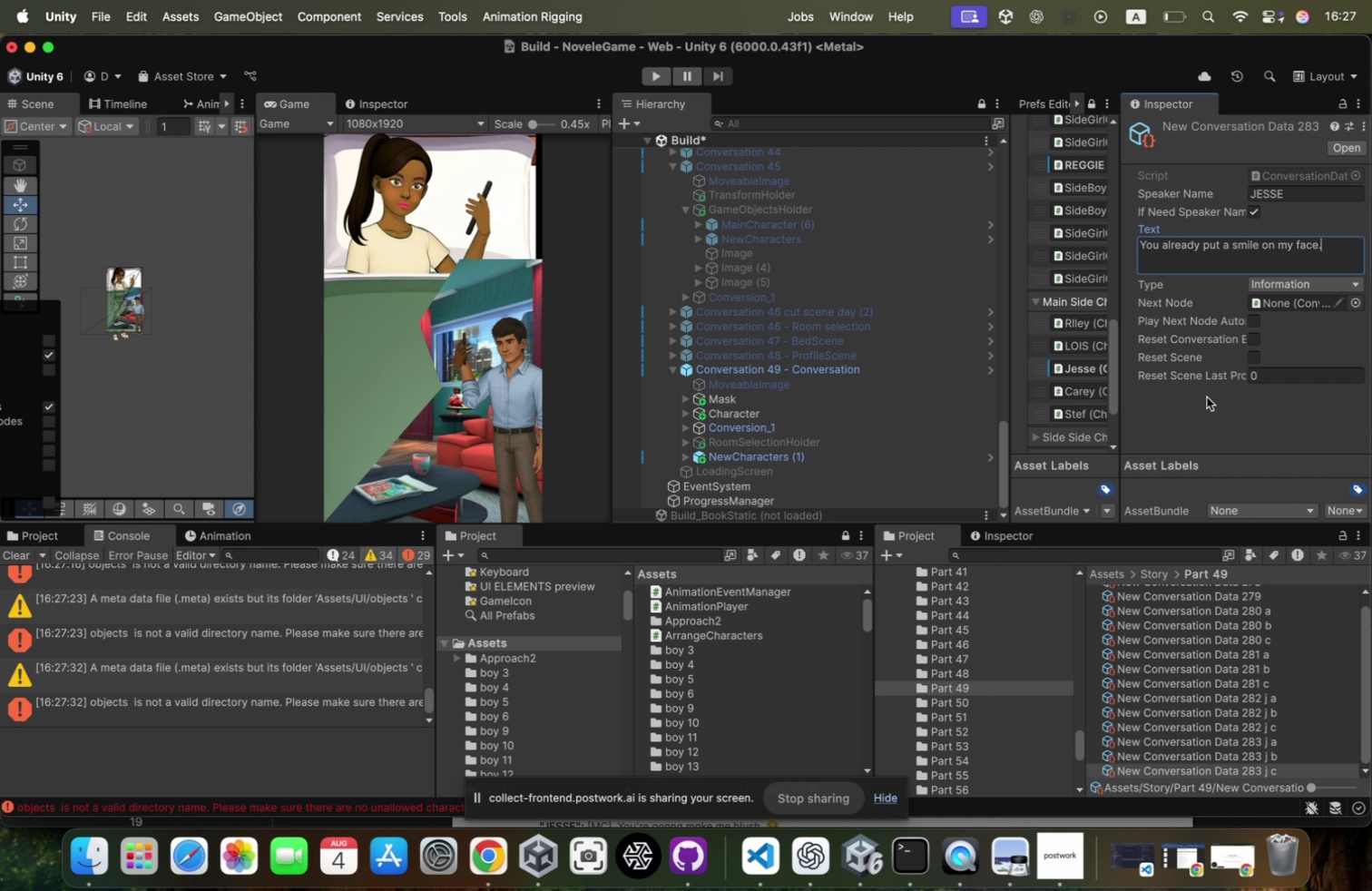 
key(Meta+Tab)
 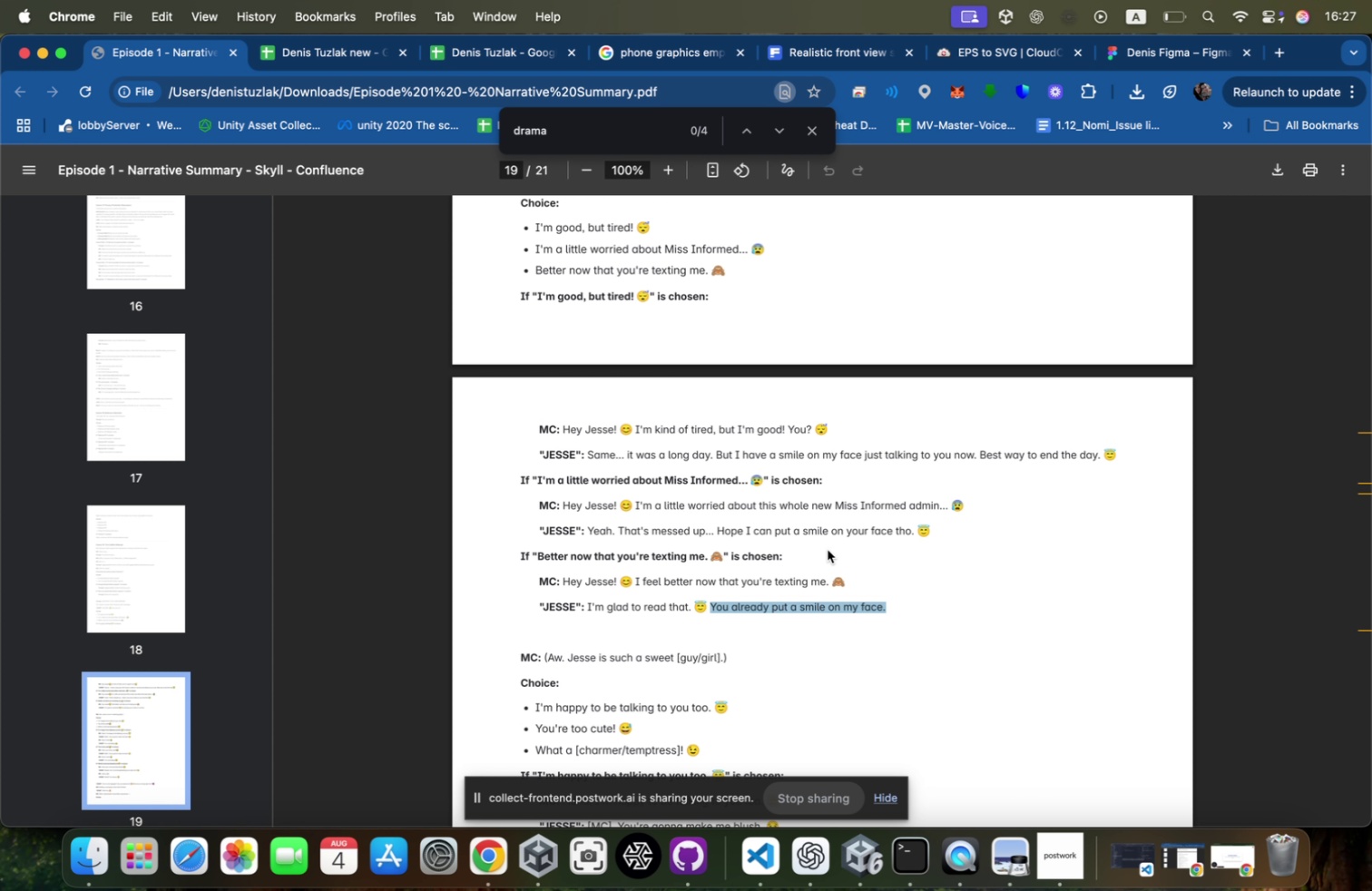 
scroll: coordinate [822, 553], scroll_direction: down, amount: 32.0
 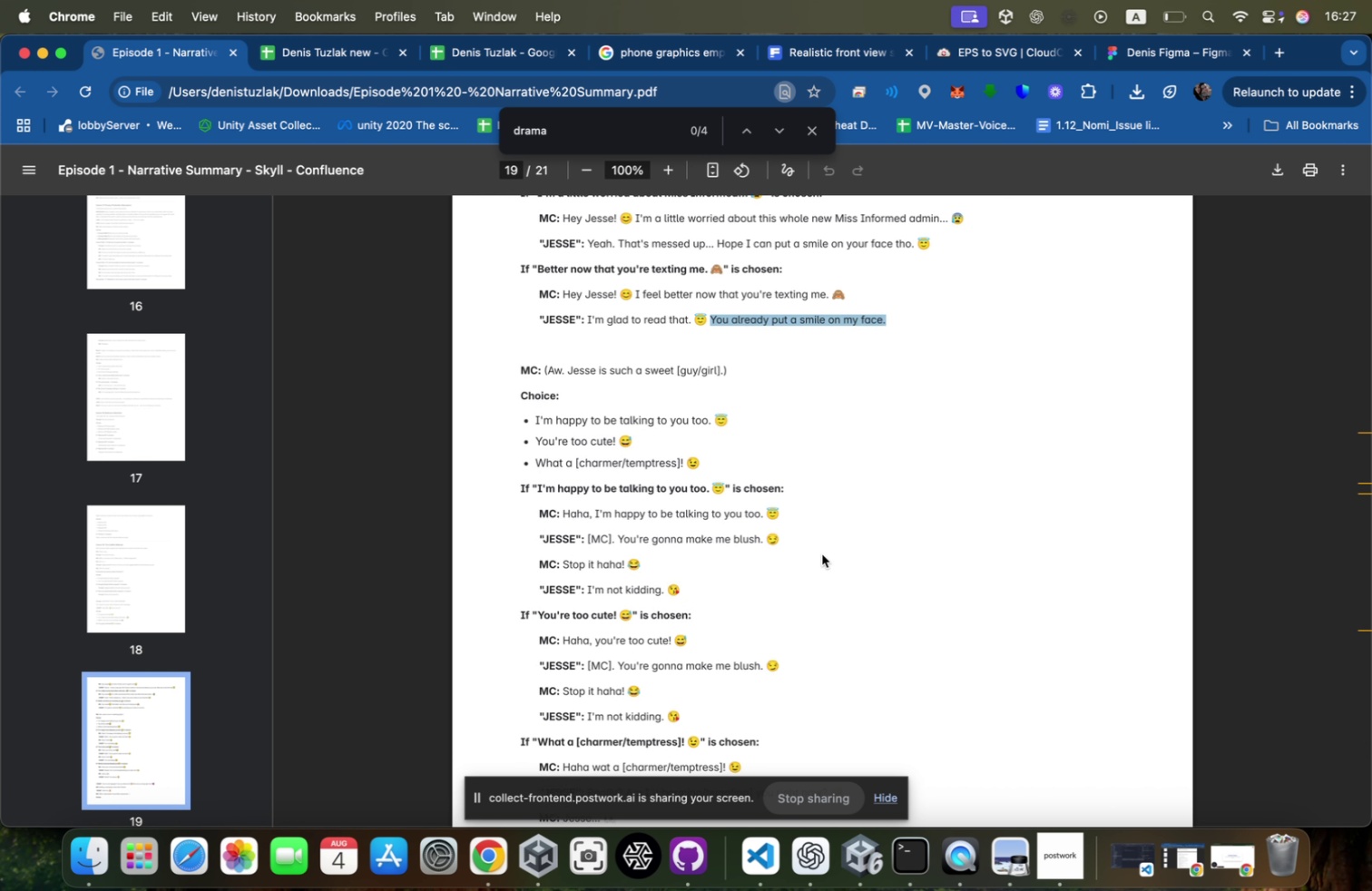 
wait(6.6)
 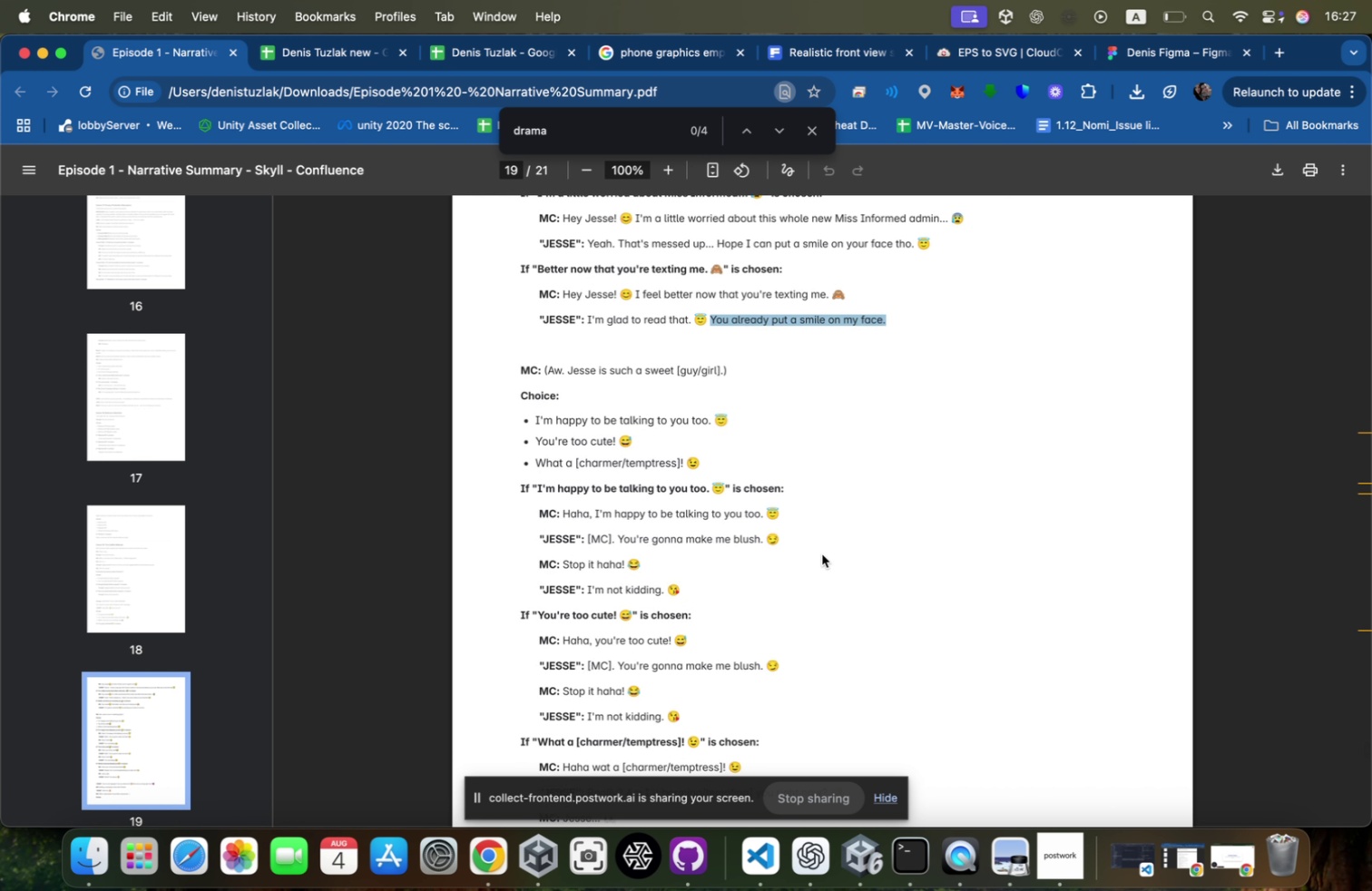 
scroll: coordinate [768, 399], scroll_direction: down, amount: 99.0
 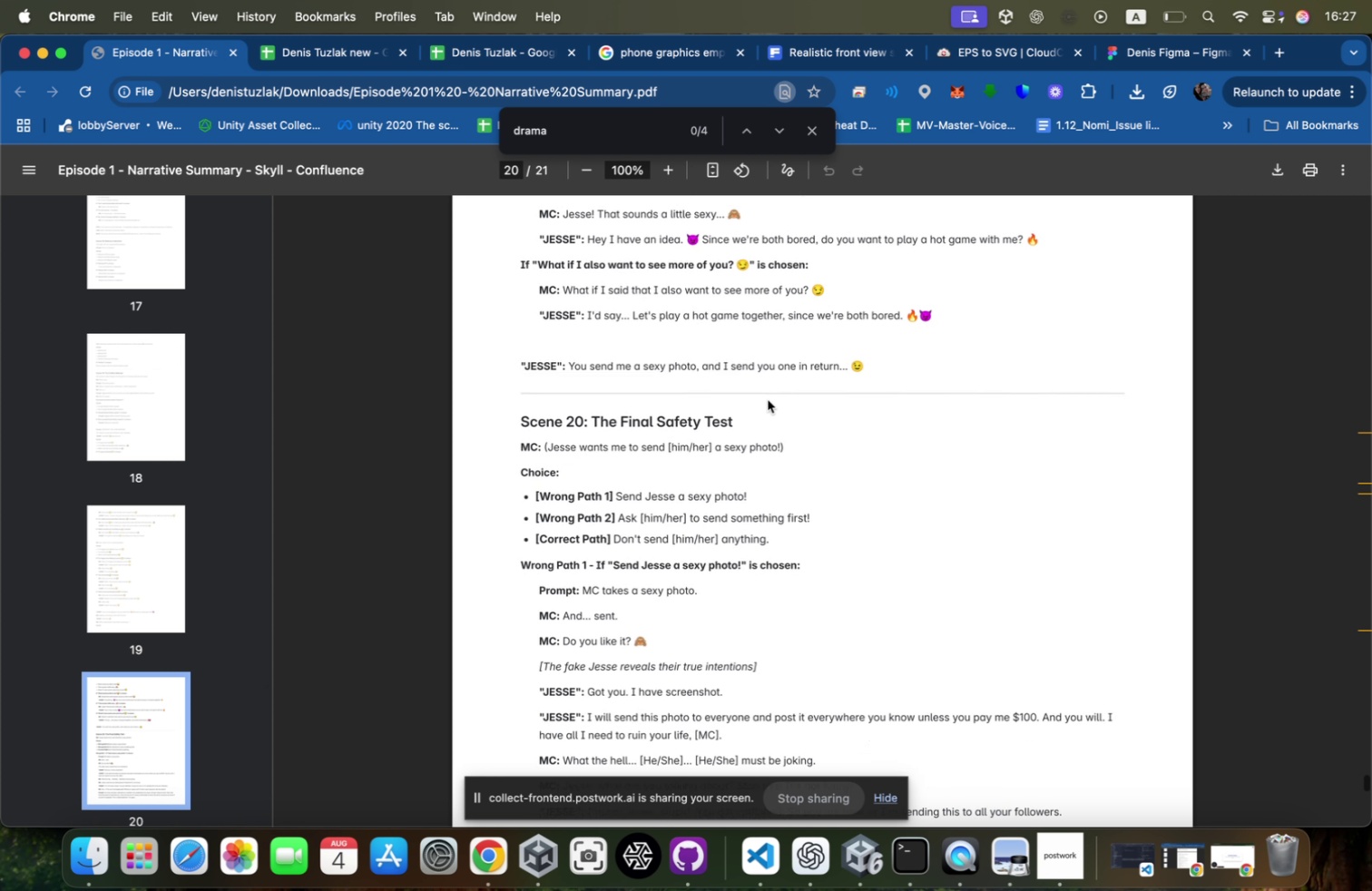 
scroll: coordinate [768, 399], scroll_direction: up, amount: 146.0
 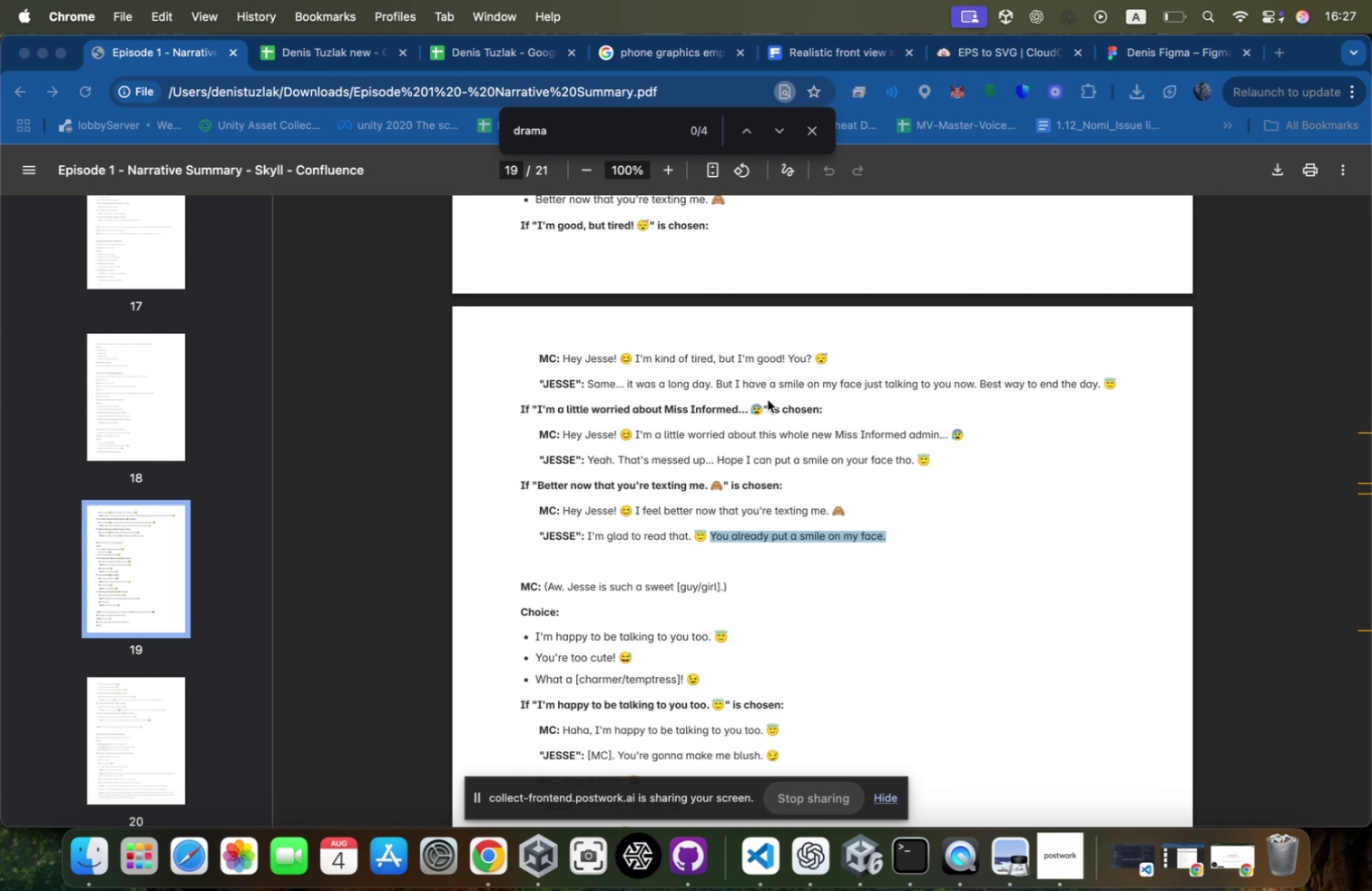 
key(Meta+CommandLeft)
 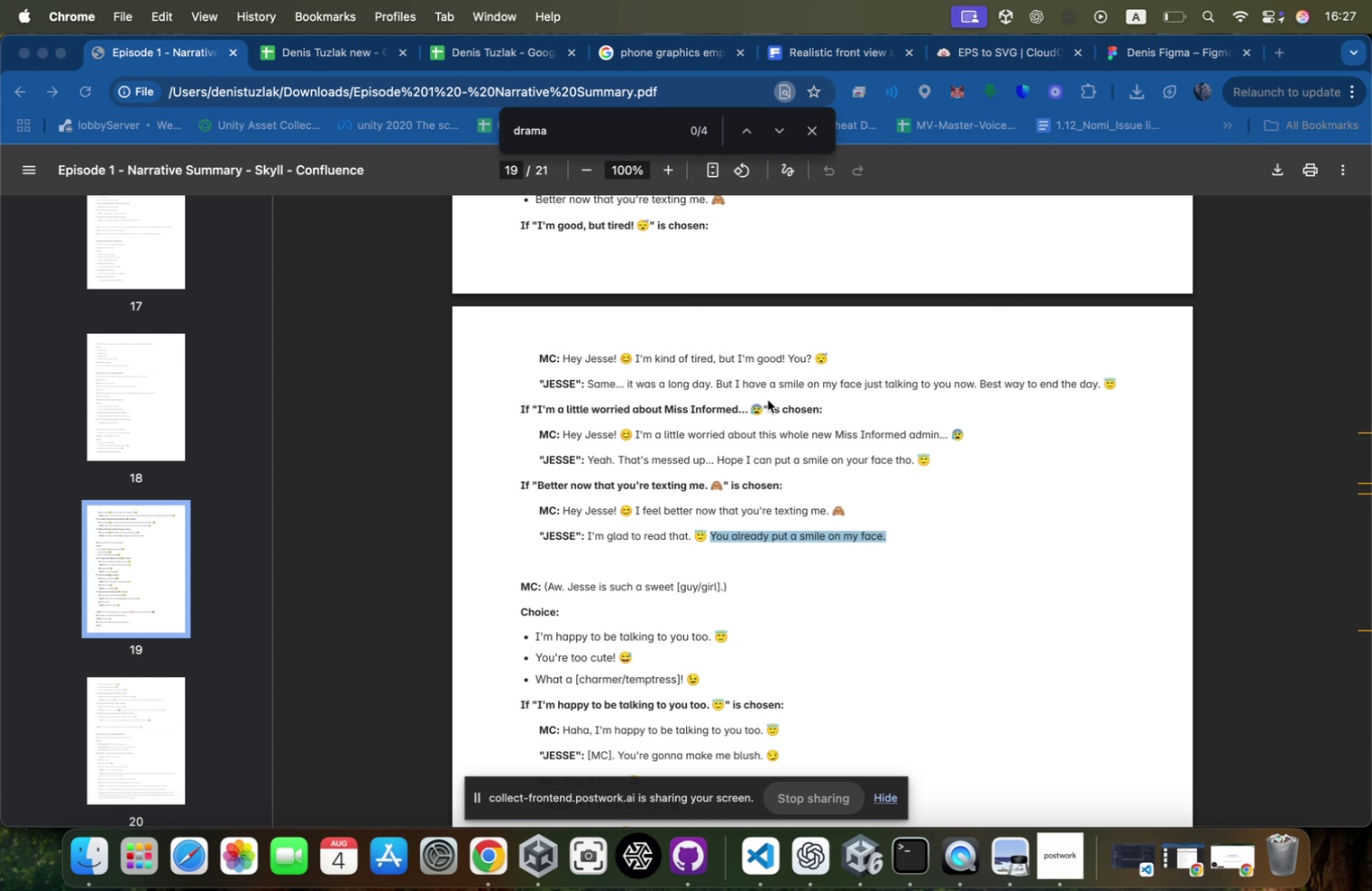 
hold_key(key=Tab, duration=0.64)
 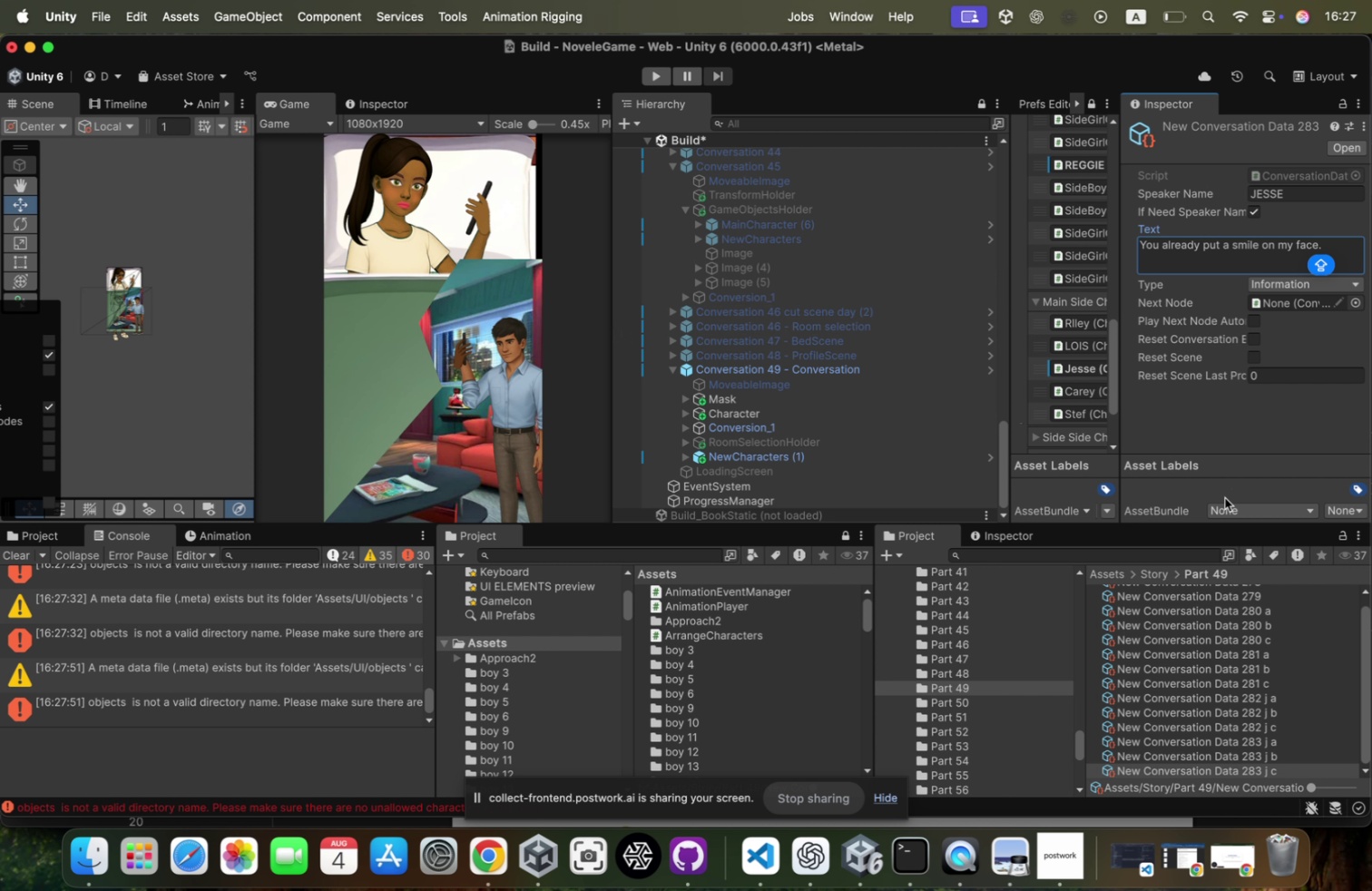 
scroll: coordinate [1245, 691], scroll_direction: down, amount: 12.0
 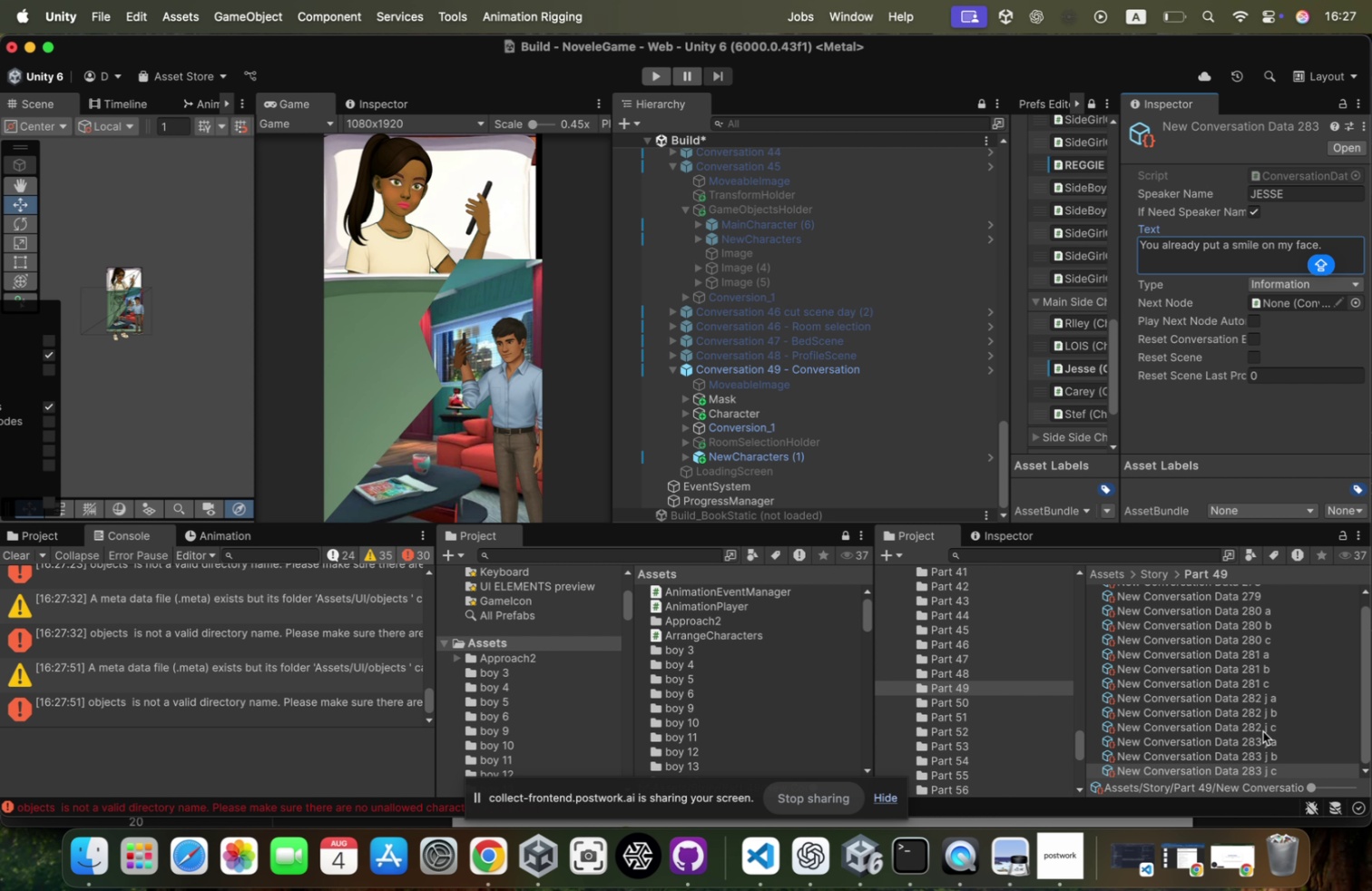 
left_click([1254, 749])
 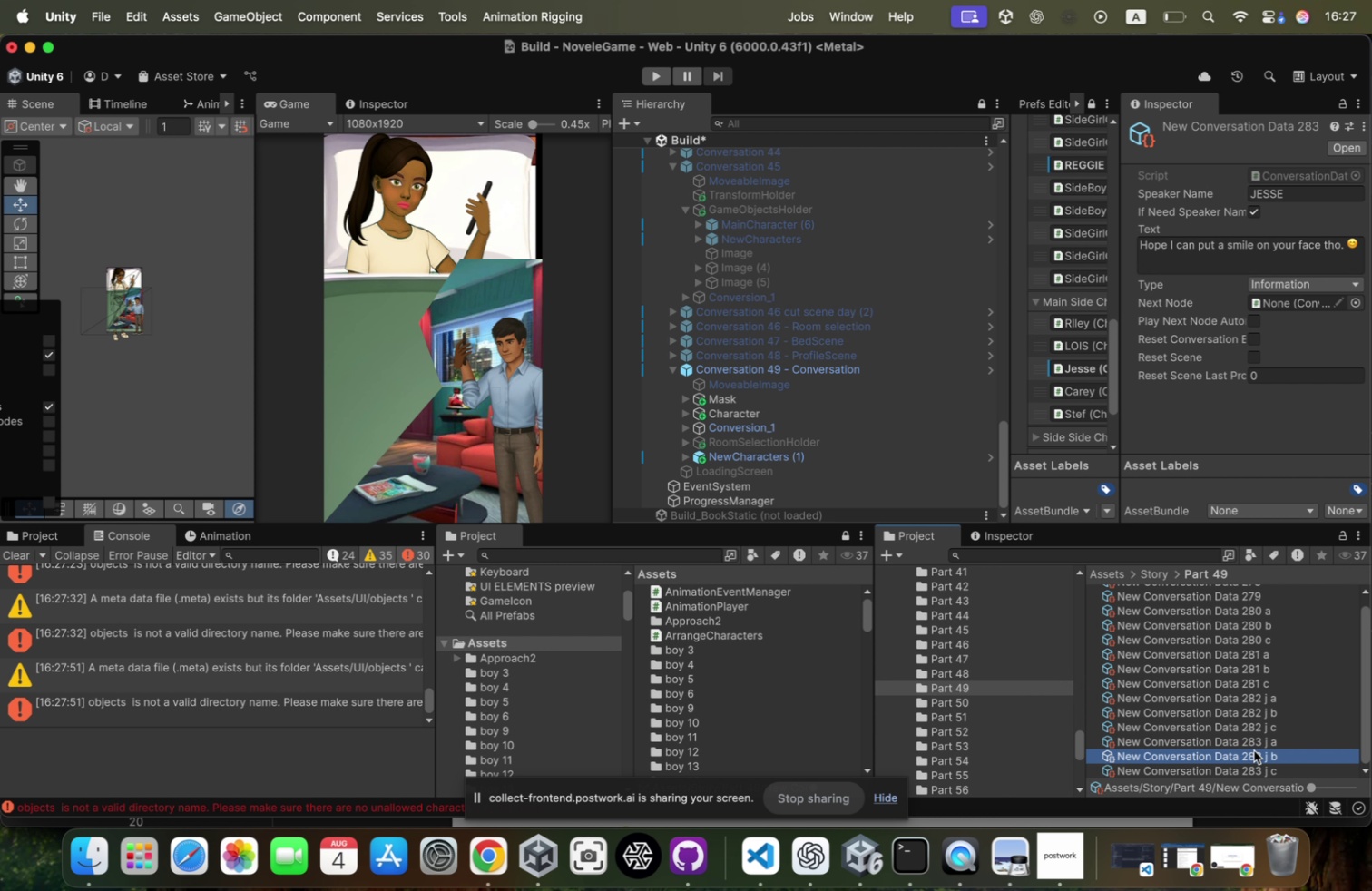 
key(ArrowUp)
 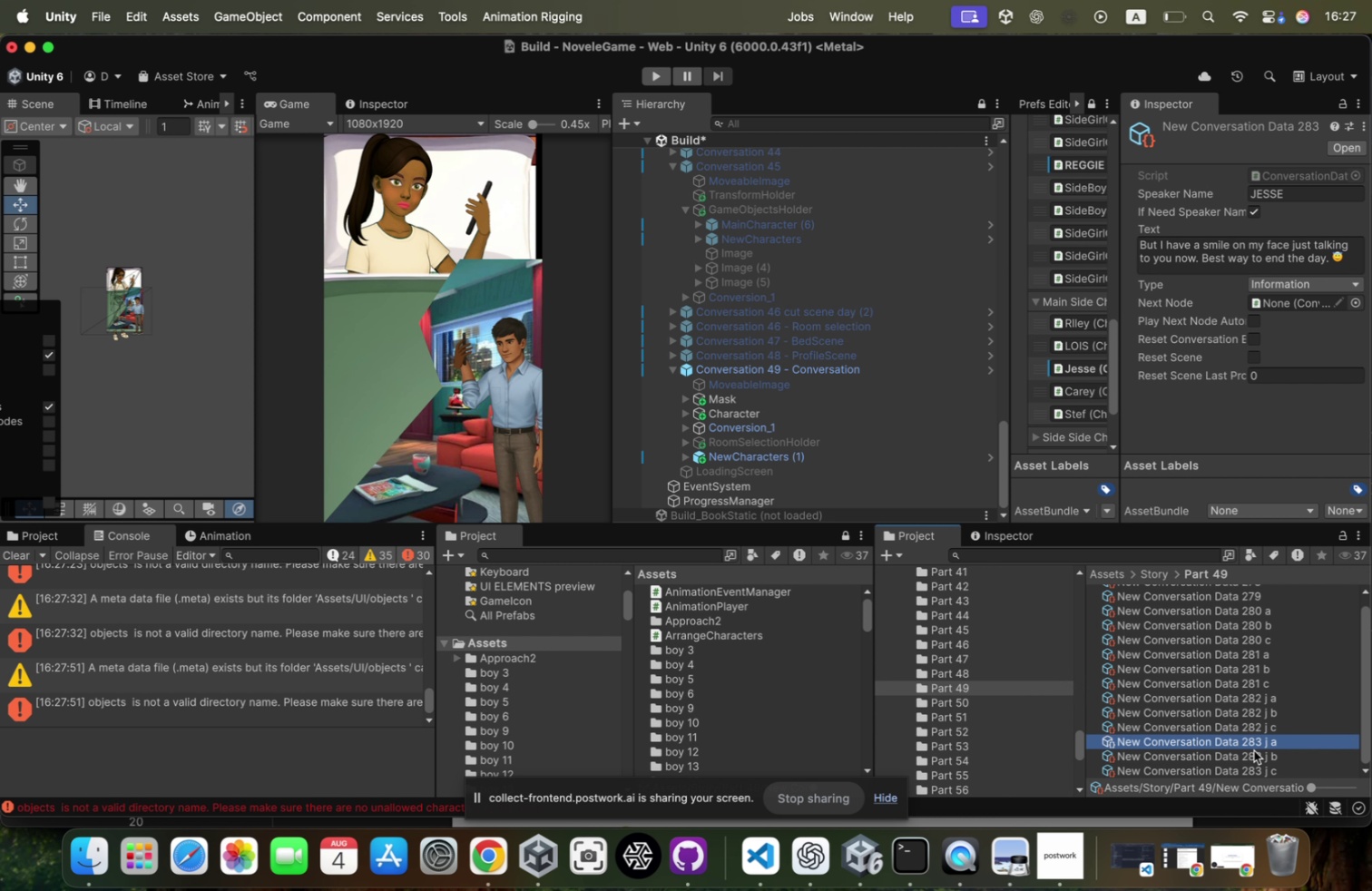 
key(ArrowUp)
 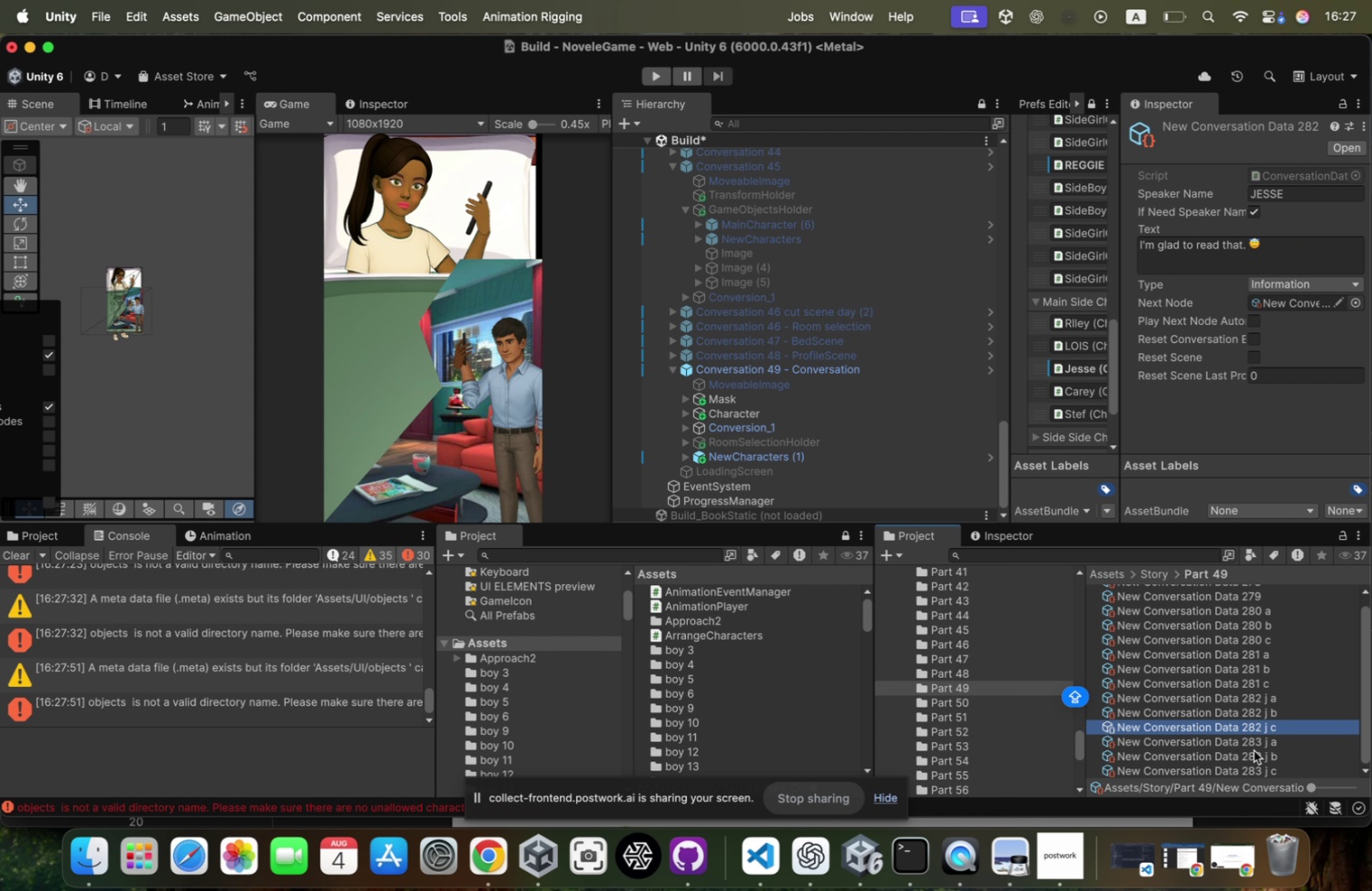 
key(ArrowUp)
 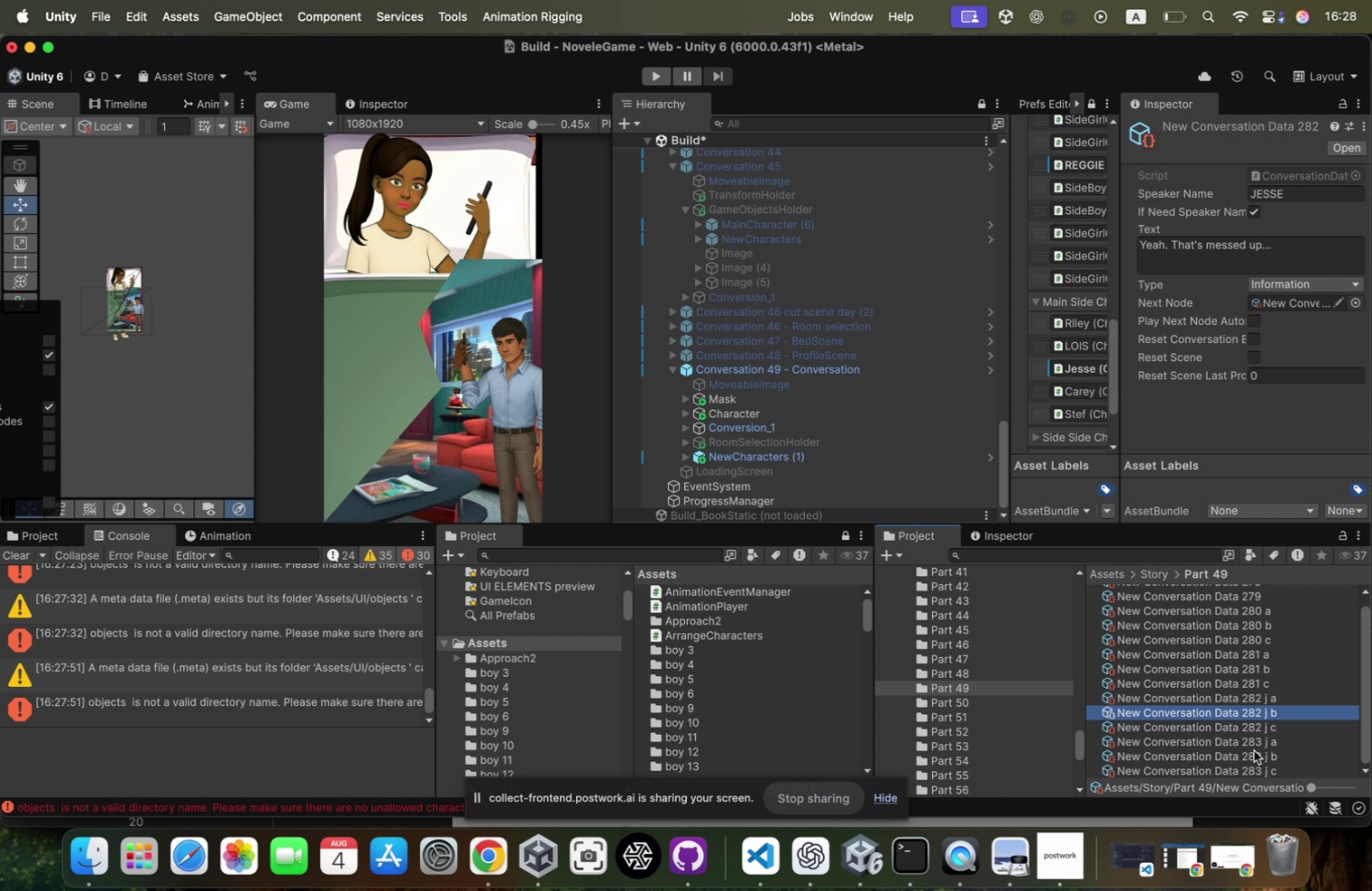 
key(ArrowUp)
 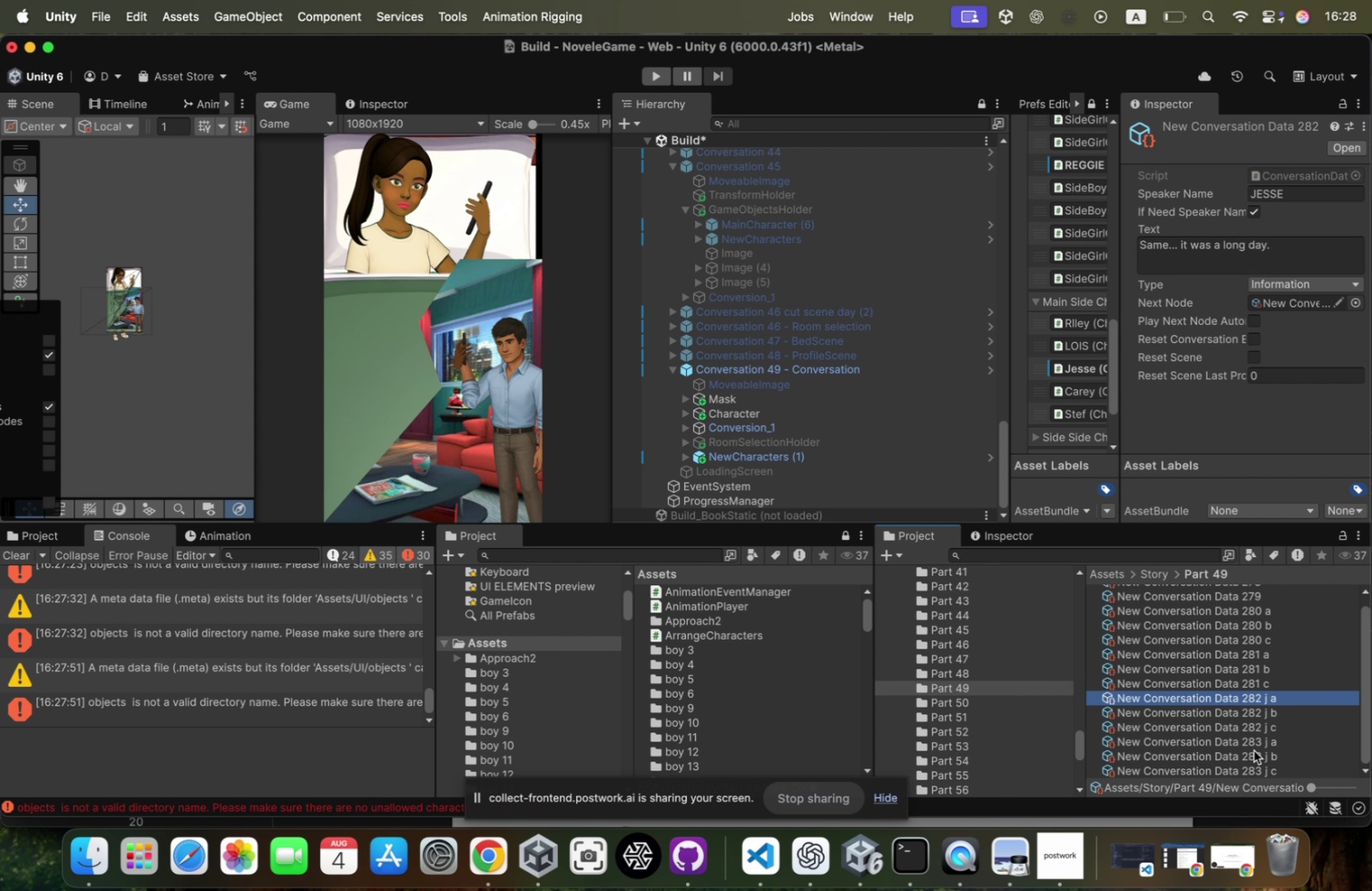 
key(ArrowUp)
 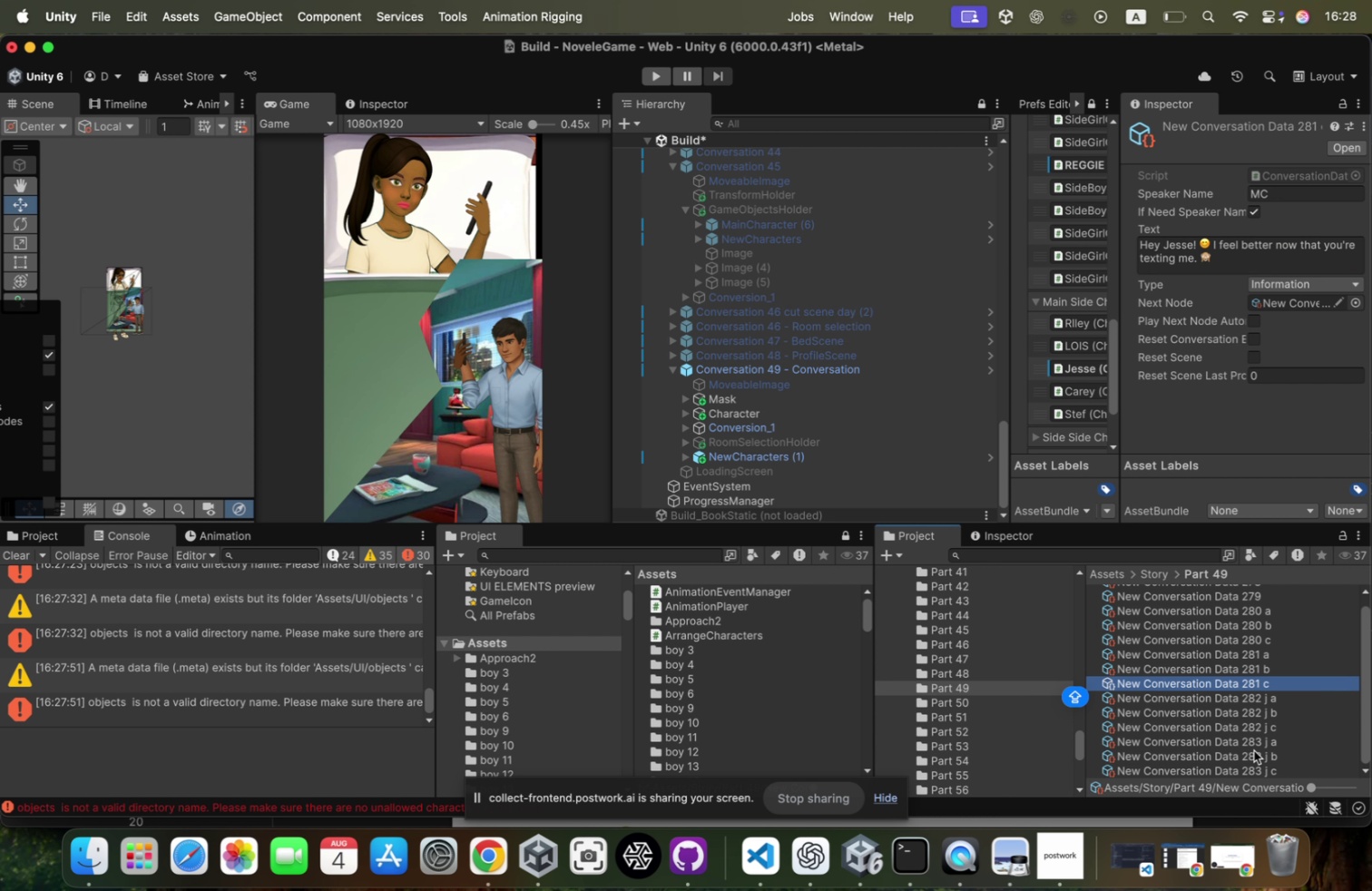 
key(ArrowUp)
 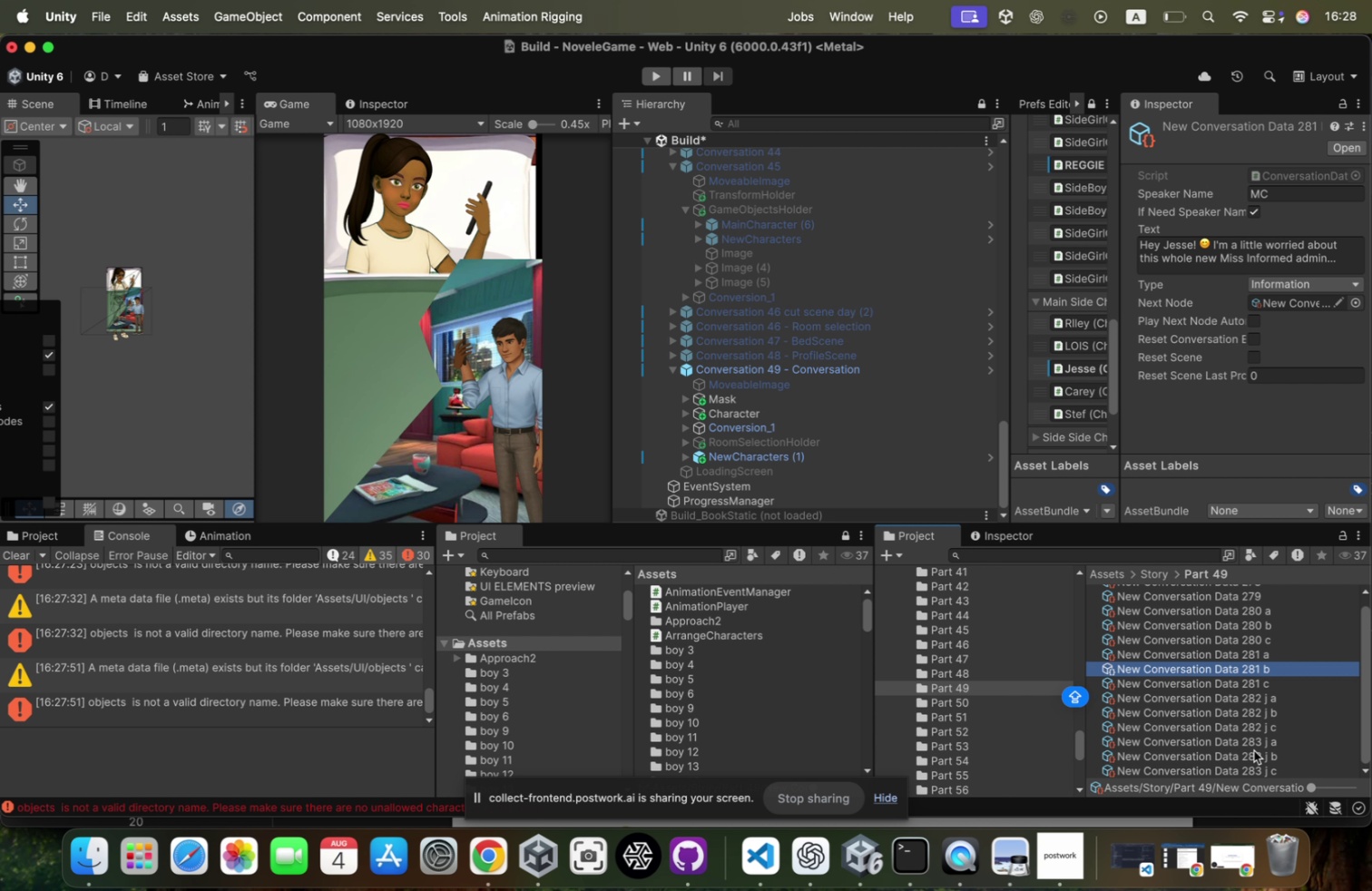 
key(ArrowUp)
 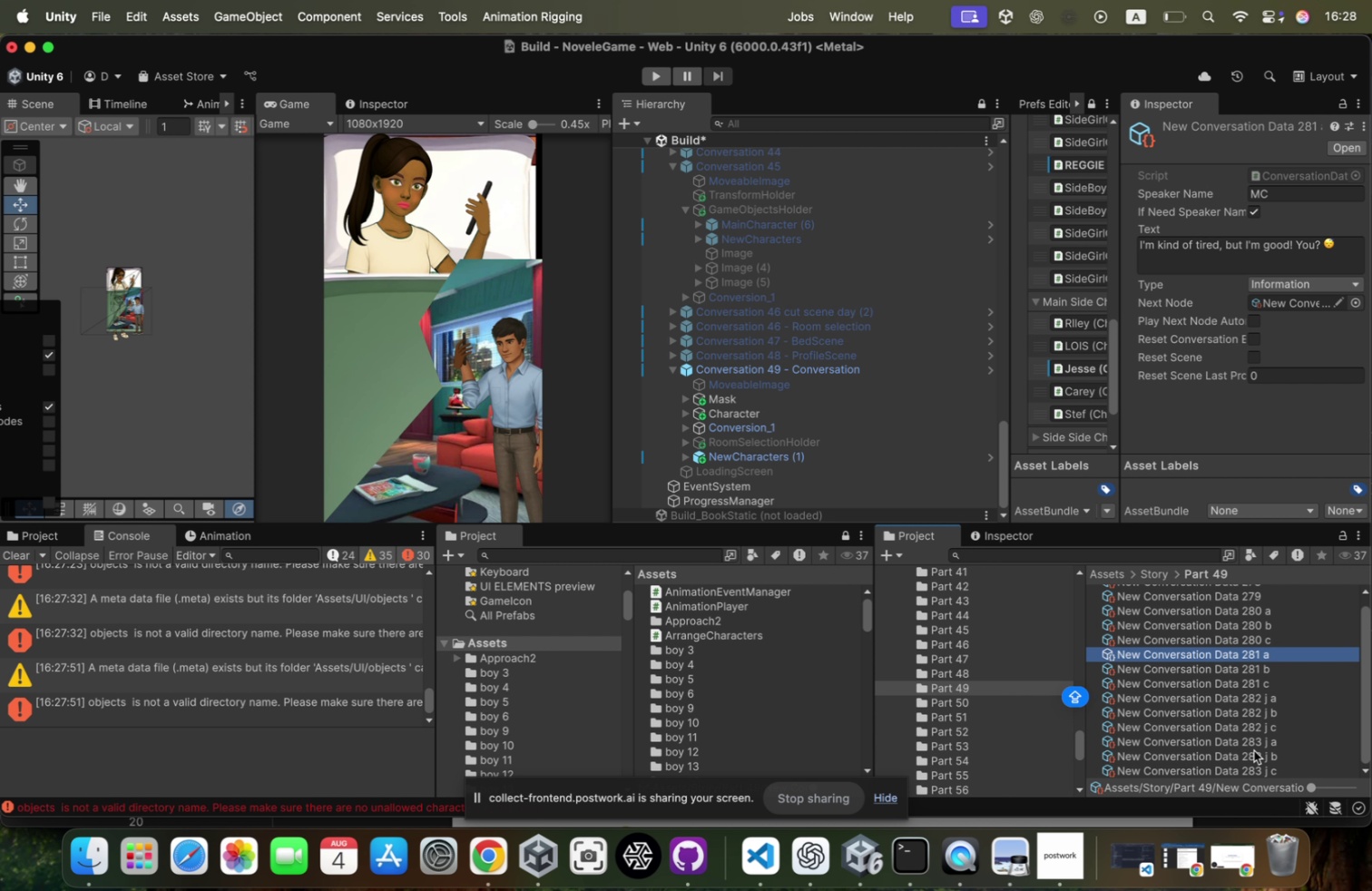 
key(ArrowUp)
 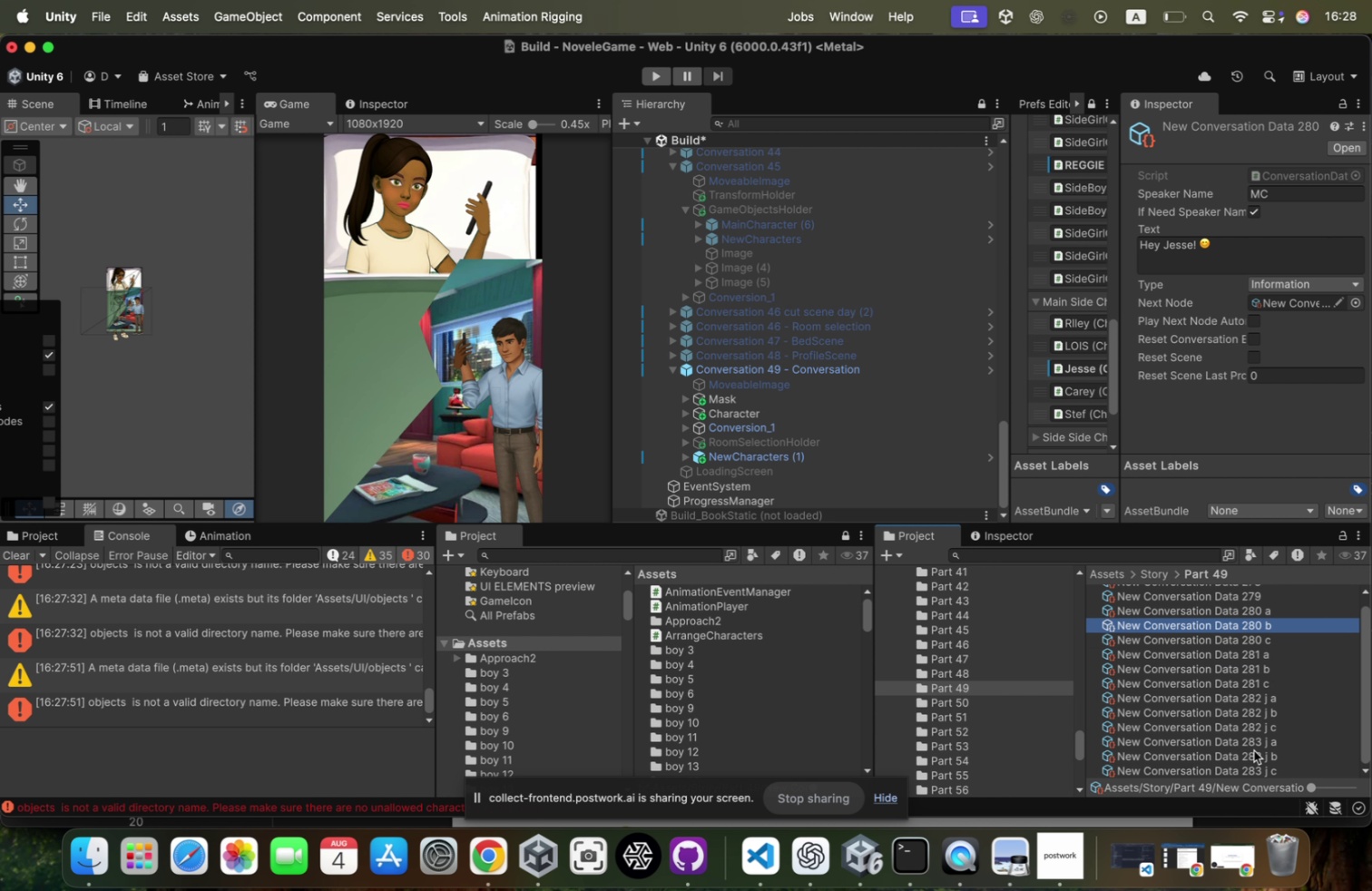 
key(ArrowUp)
 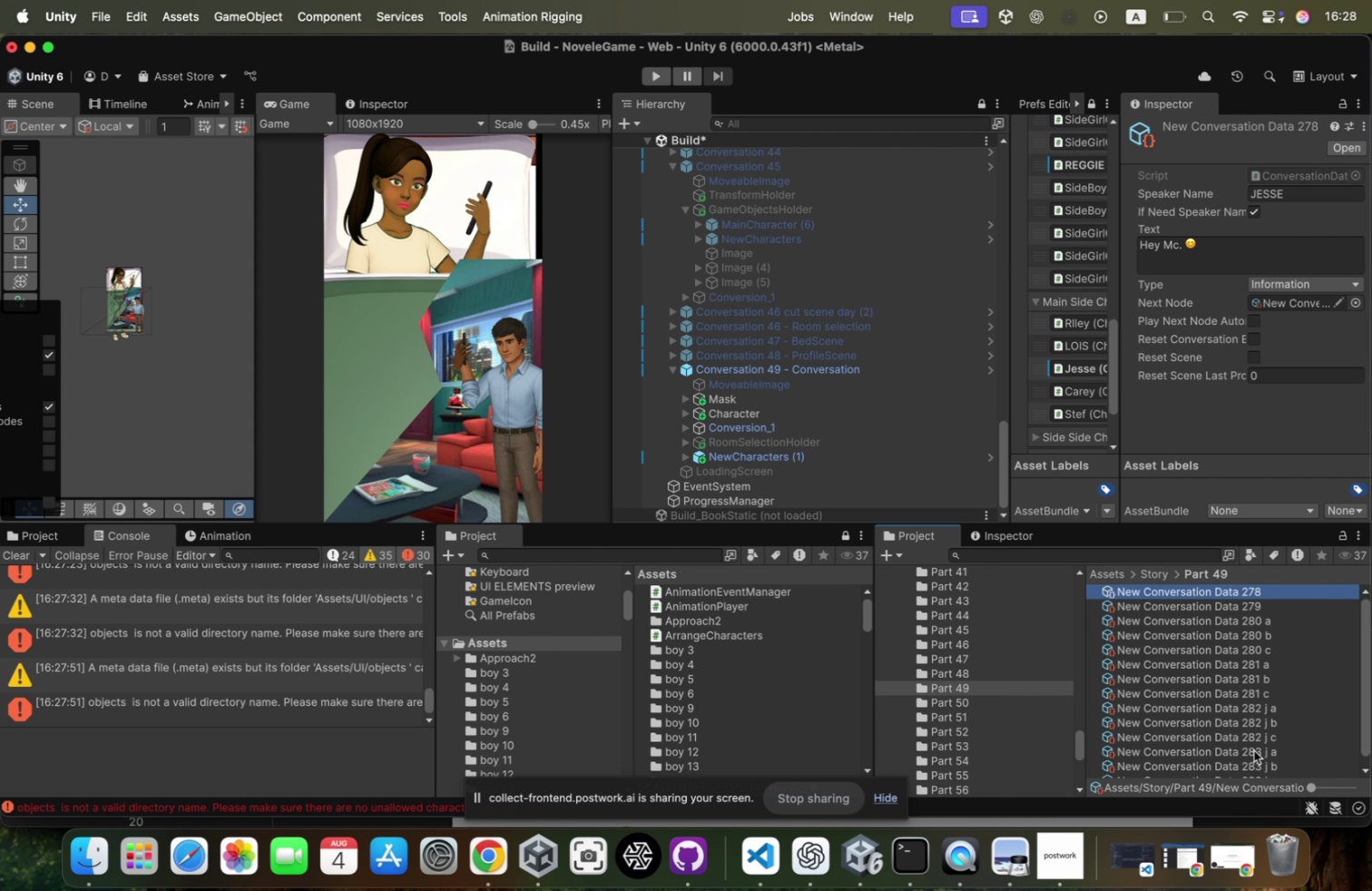 
key(ArrowUp)
 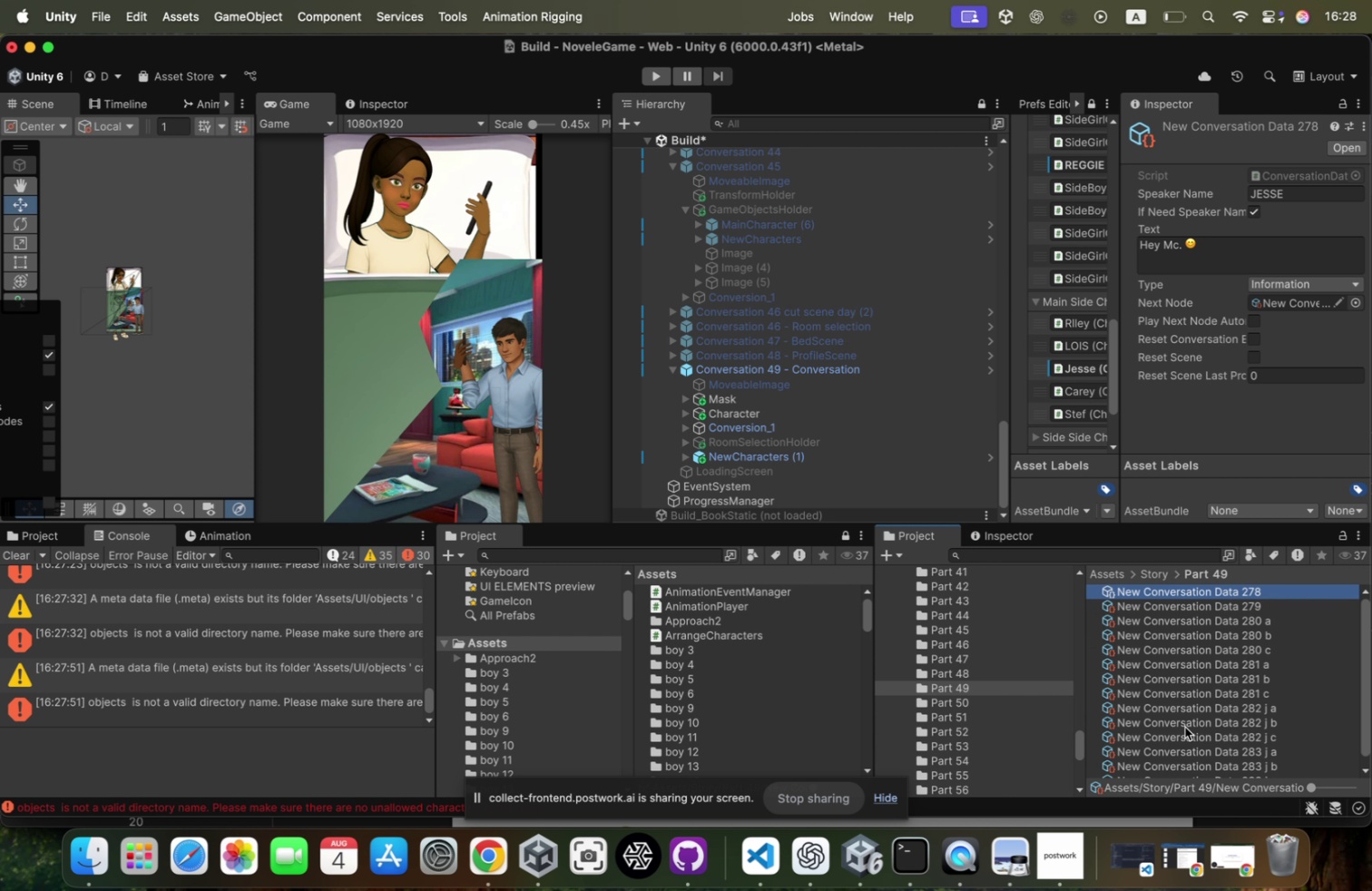 
key(ArrowUp)
 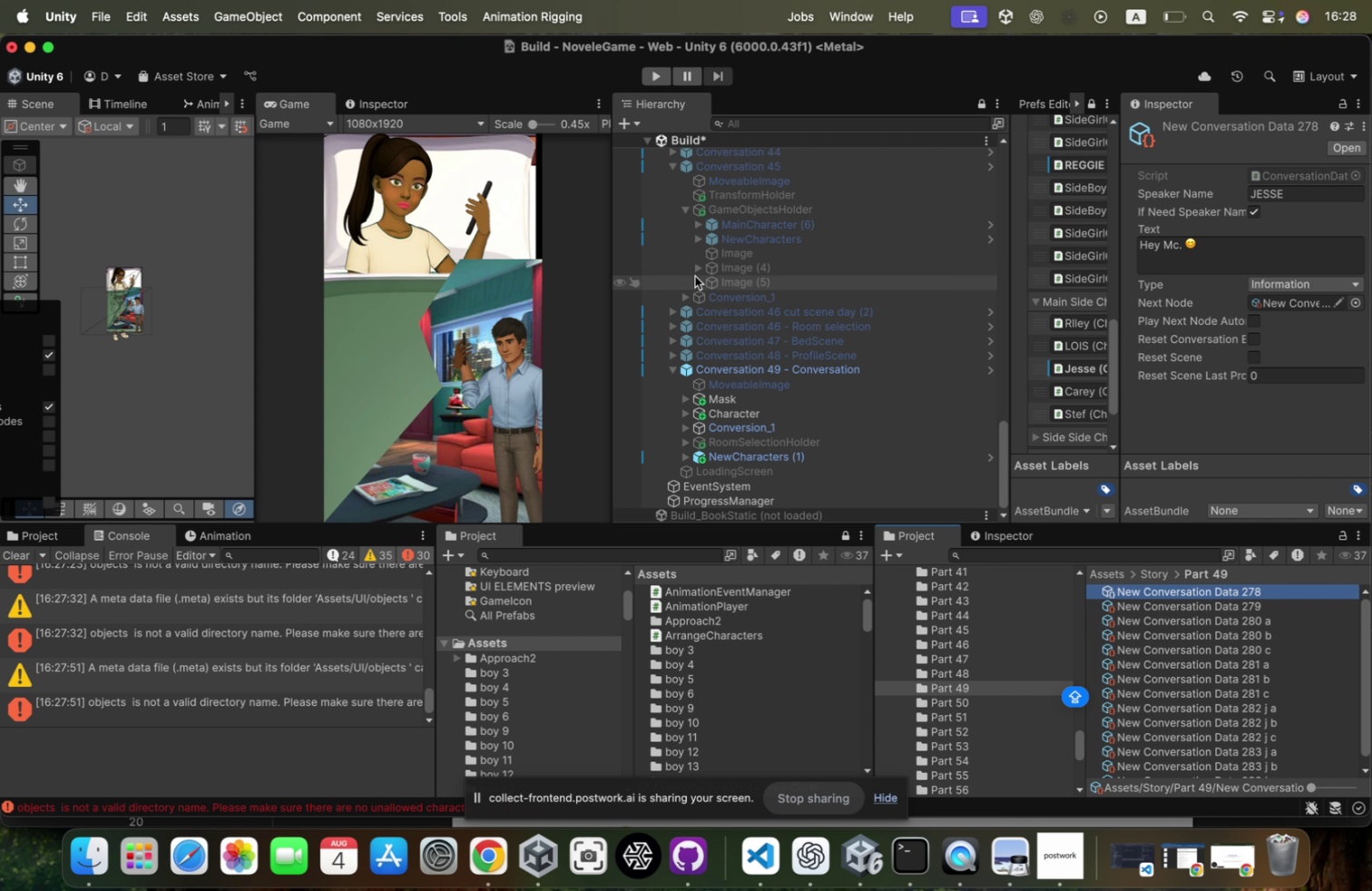 
key(ArrowUp)
 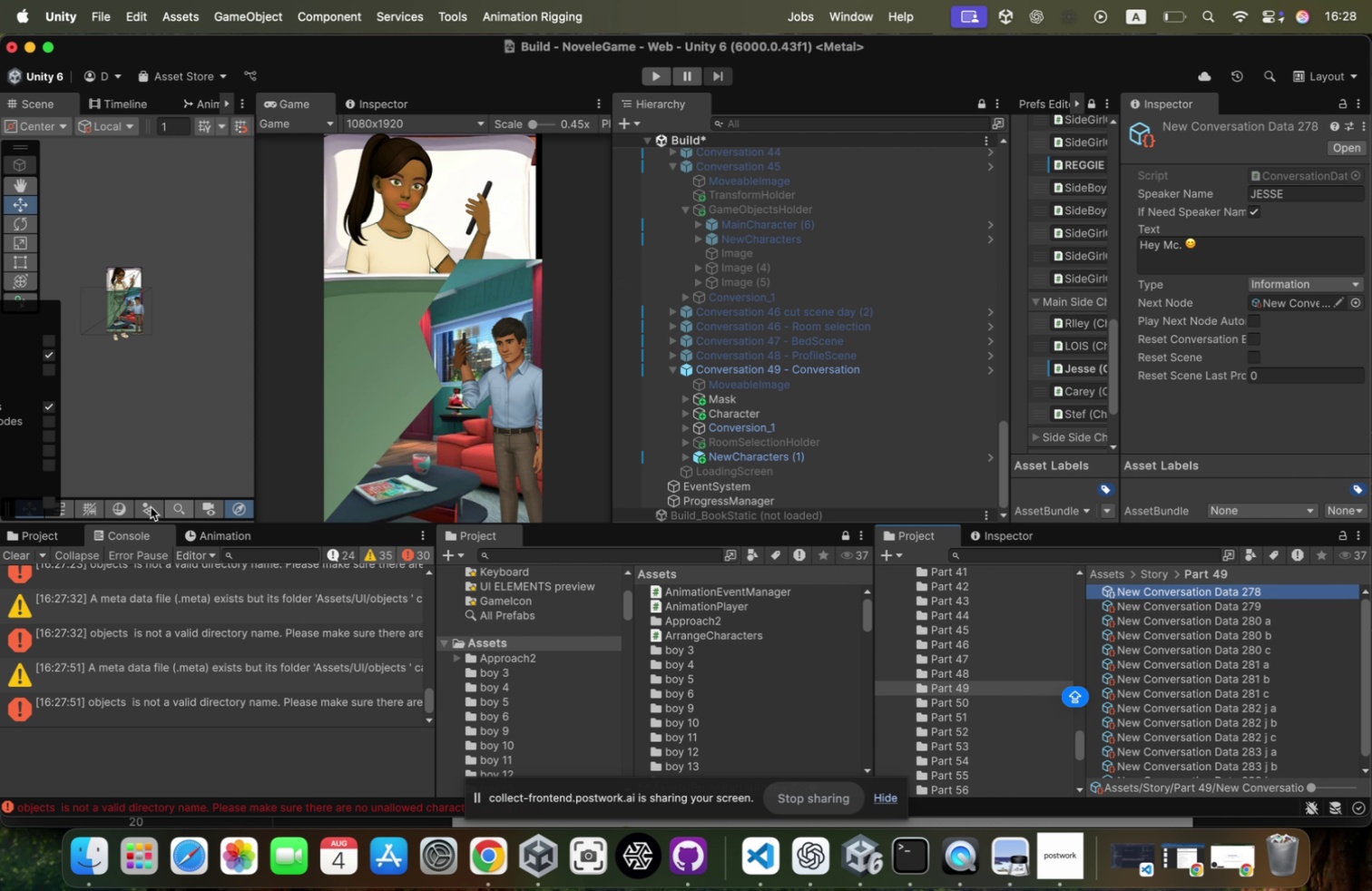 
key(ArrowUp)
 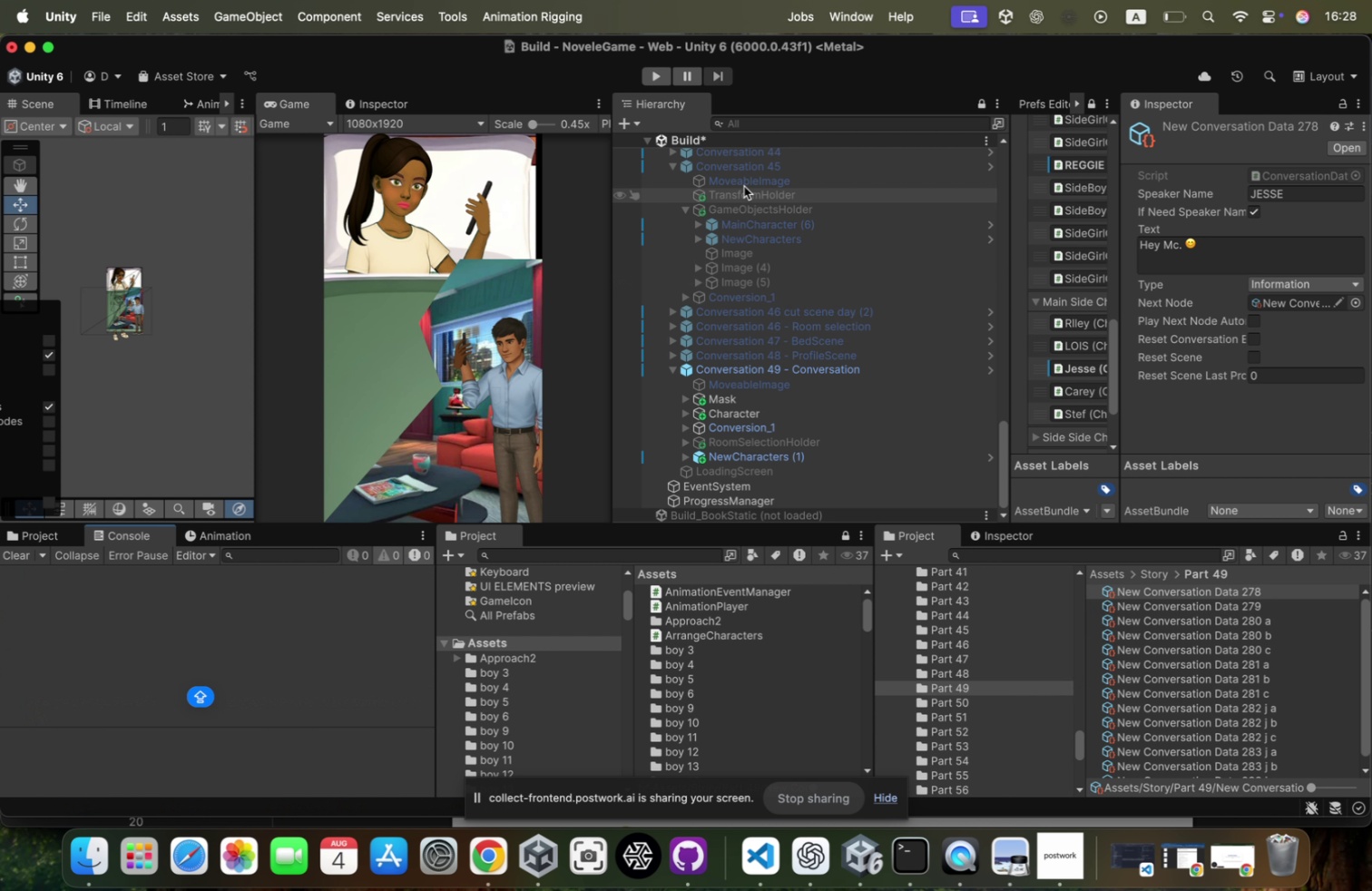 
right_click([780, 142])
 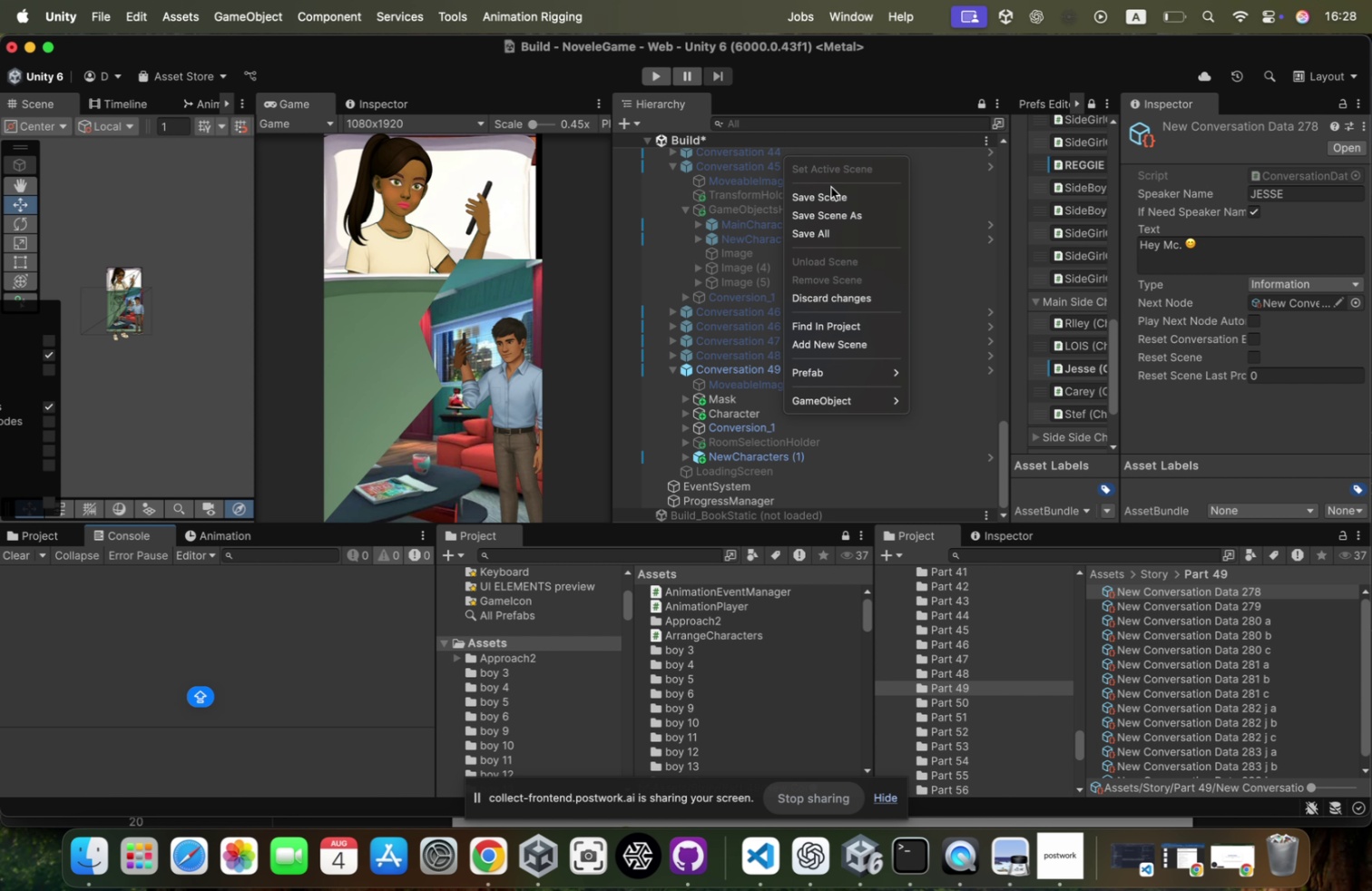 
left_click([831, 188])
 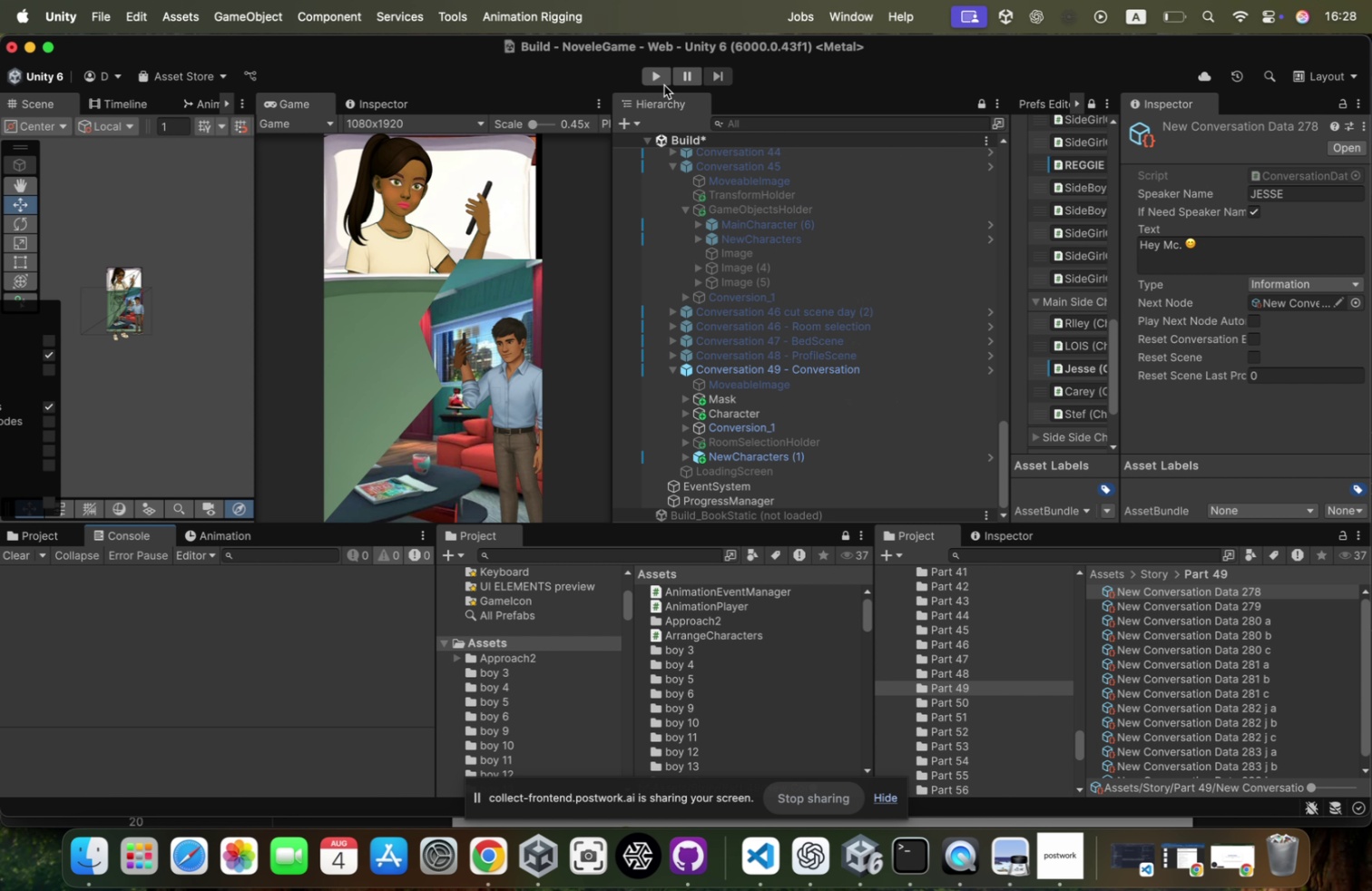 
left_click([662, 78])
 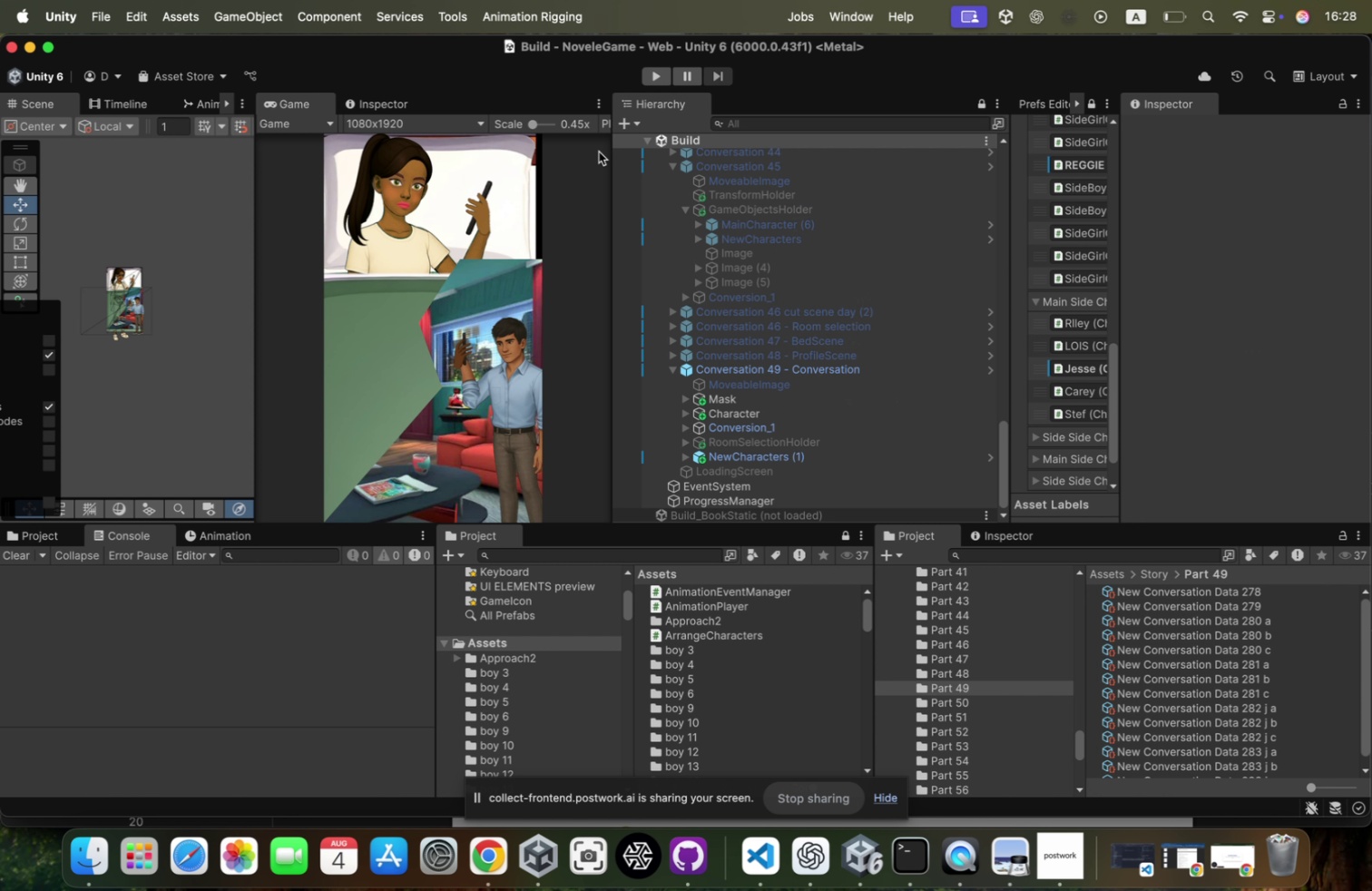 
left_click([663, 68])
 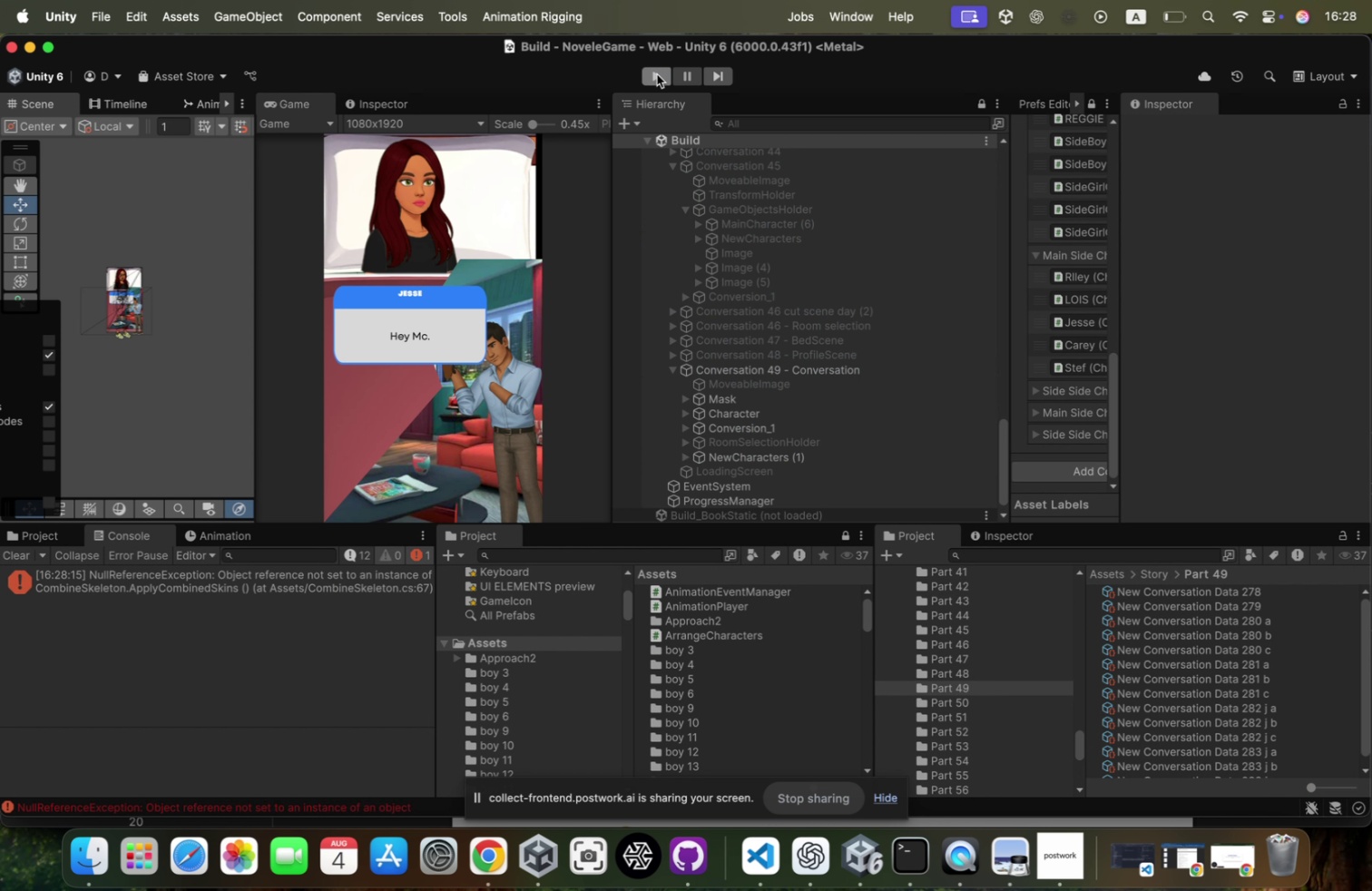 
wait(8.34)
 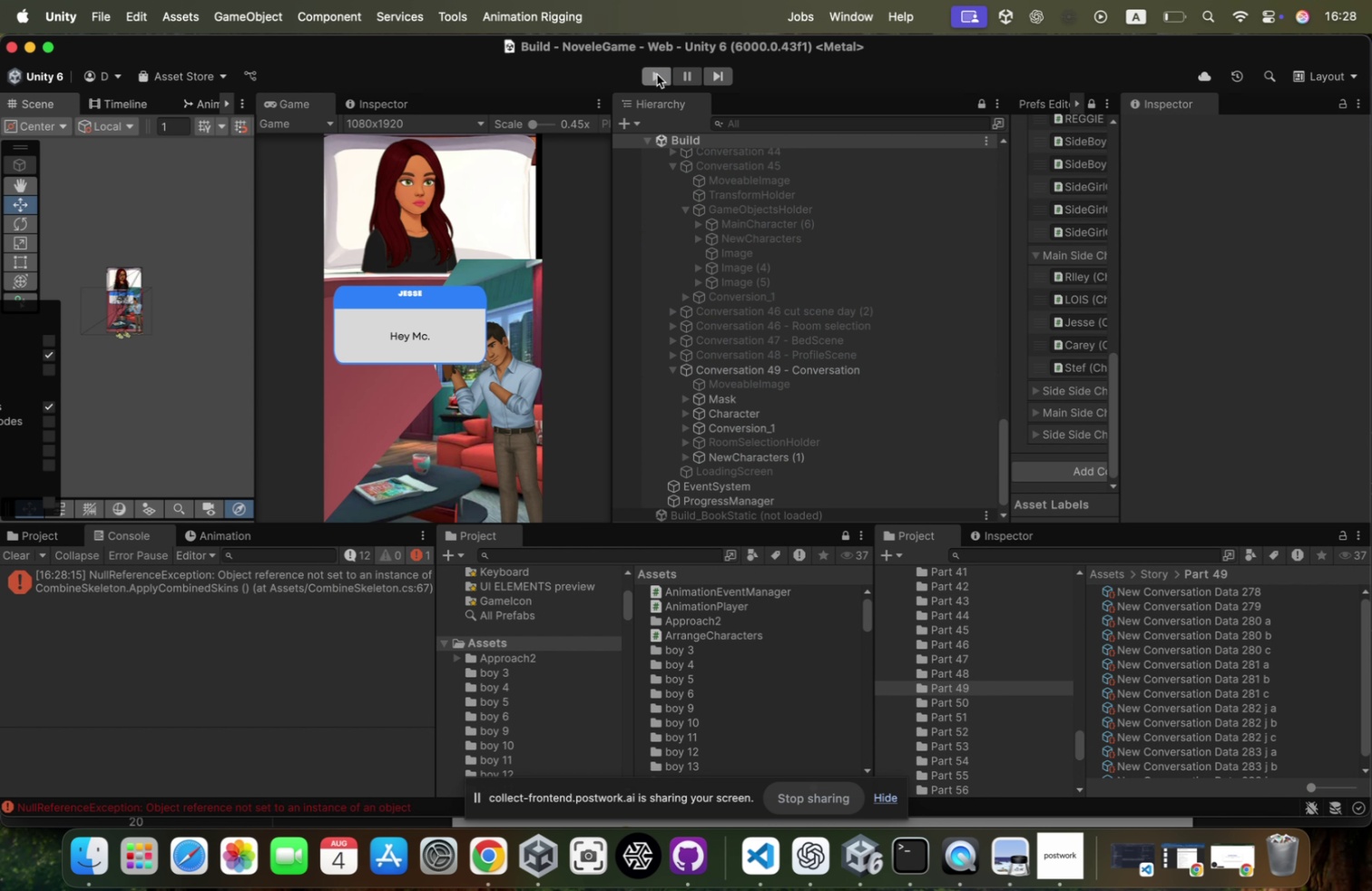 
key(ArrowRight)
 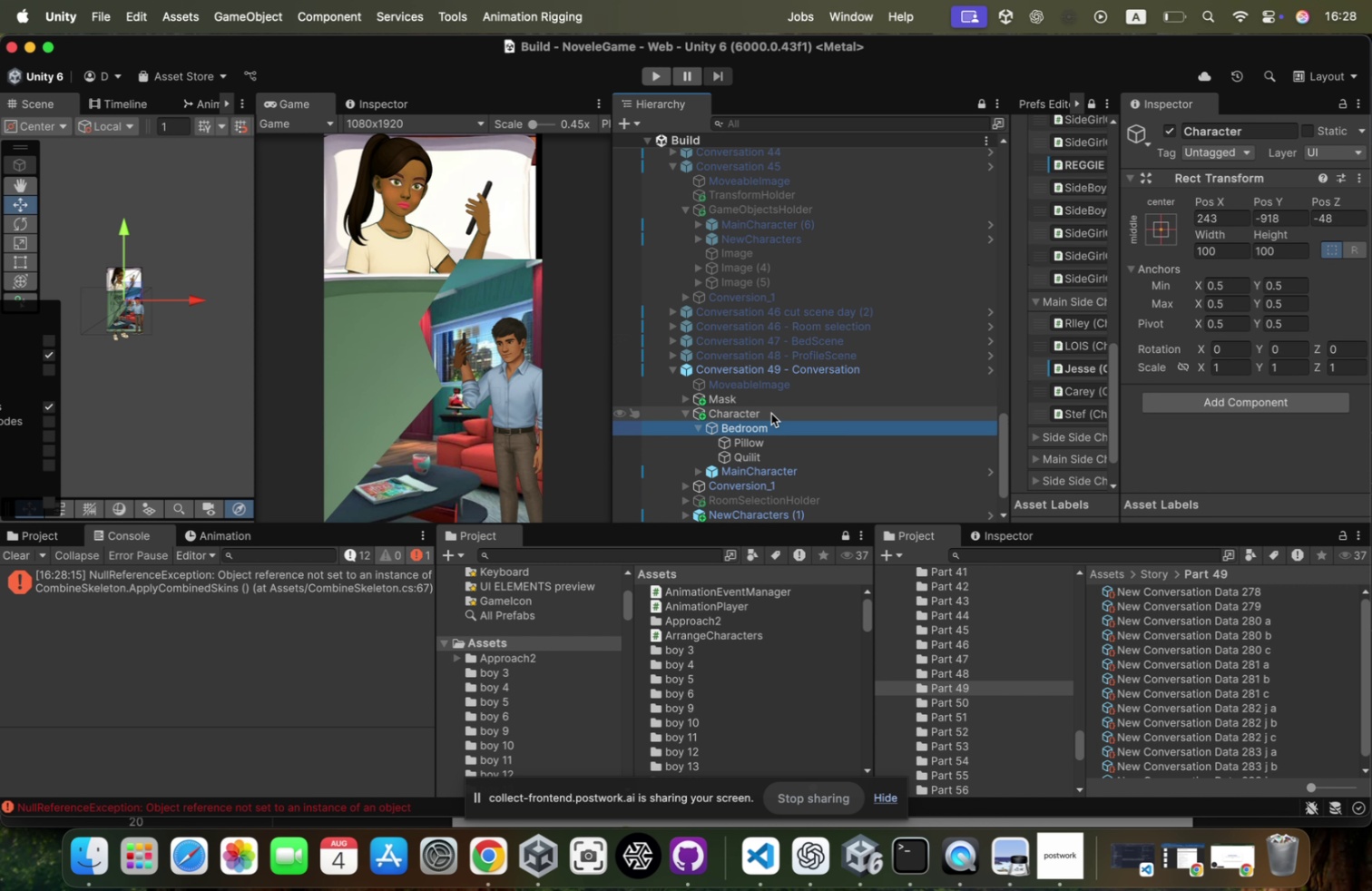 
key(ArrowDown)
 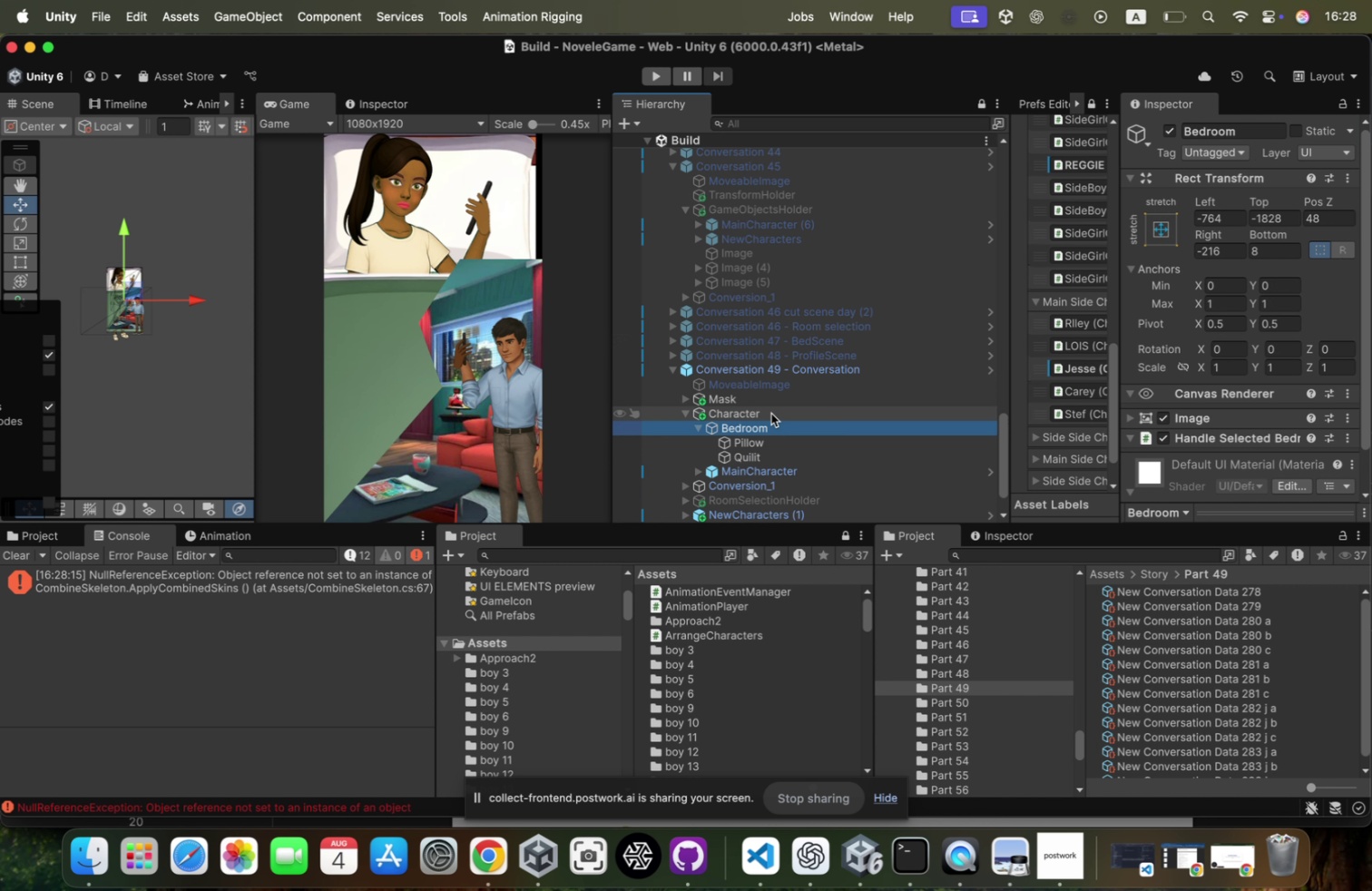 
key(ArrowDown)
 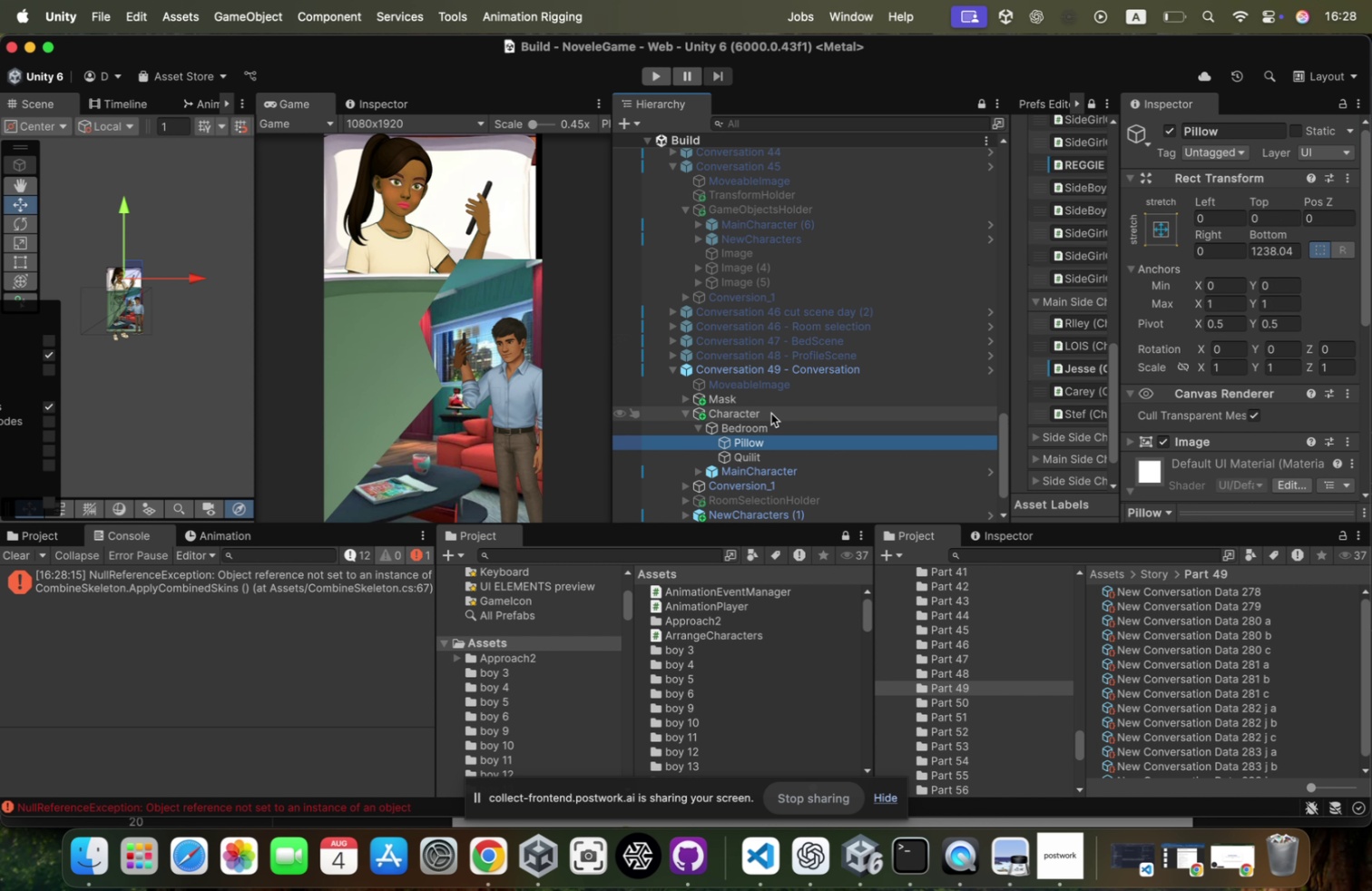 
key(ArrowUp)
 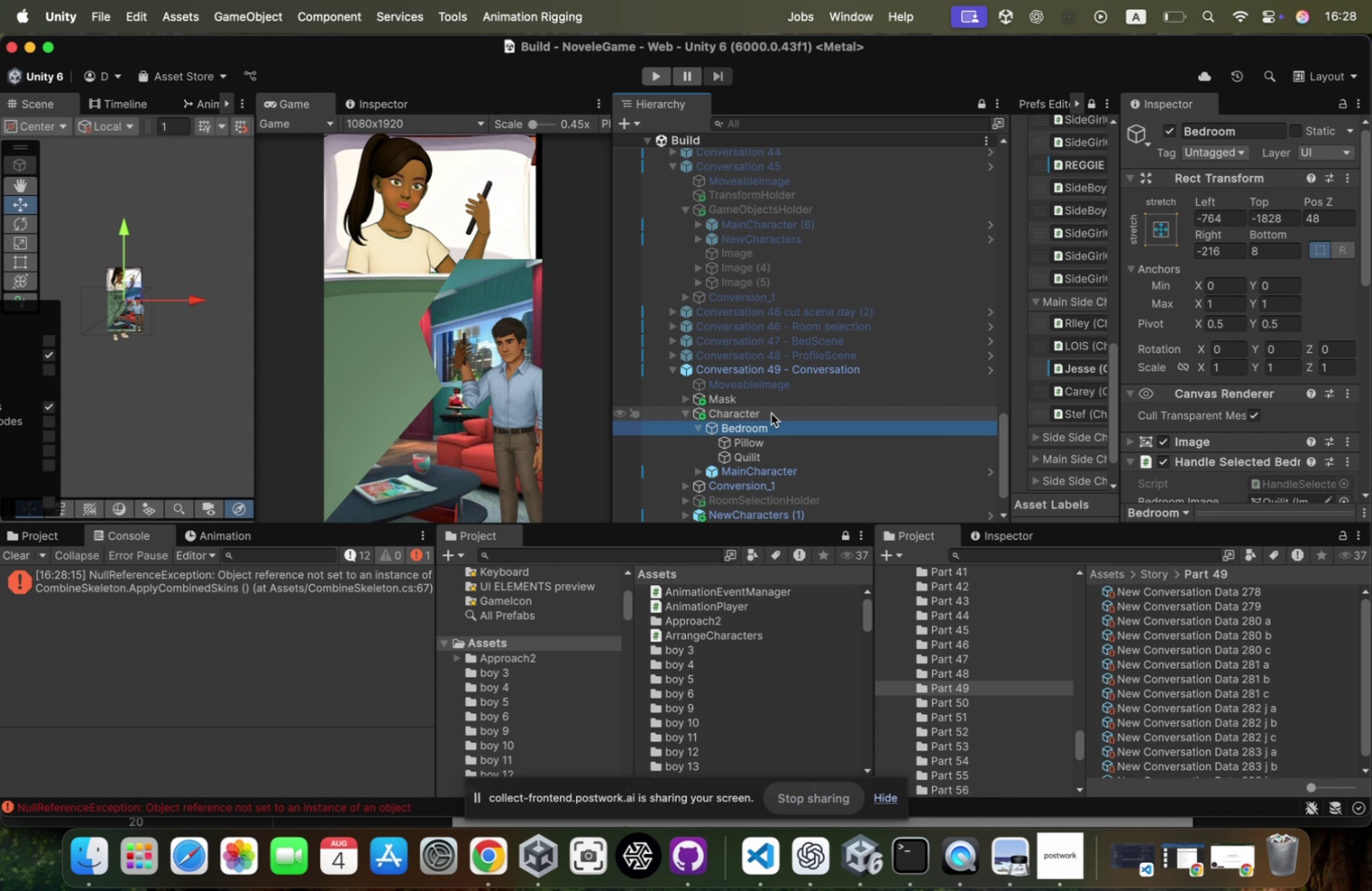 
key(ArrowLeft)
 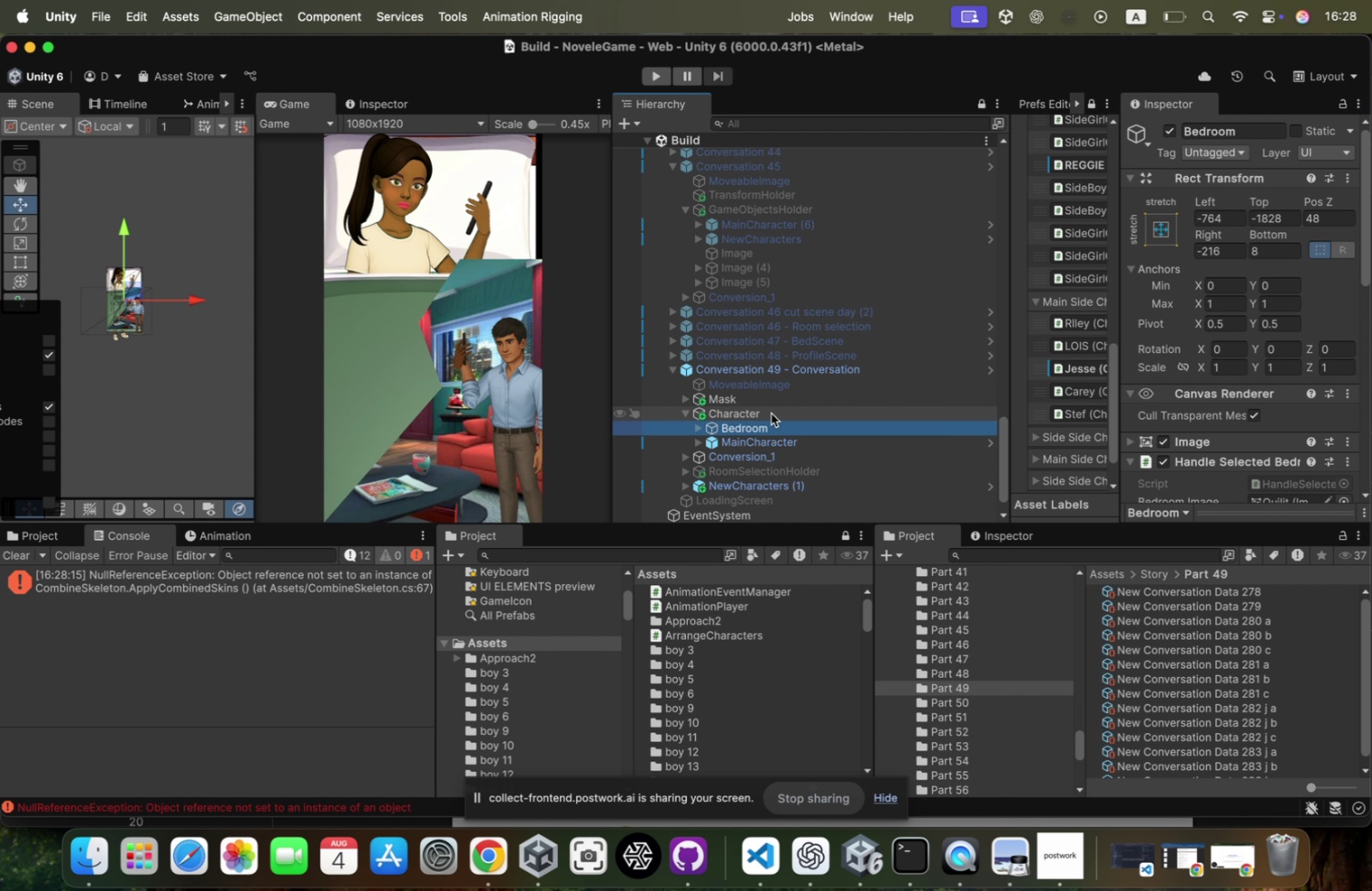 
key(ArrowDown)
 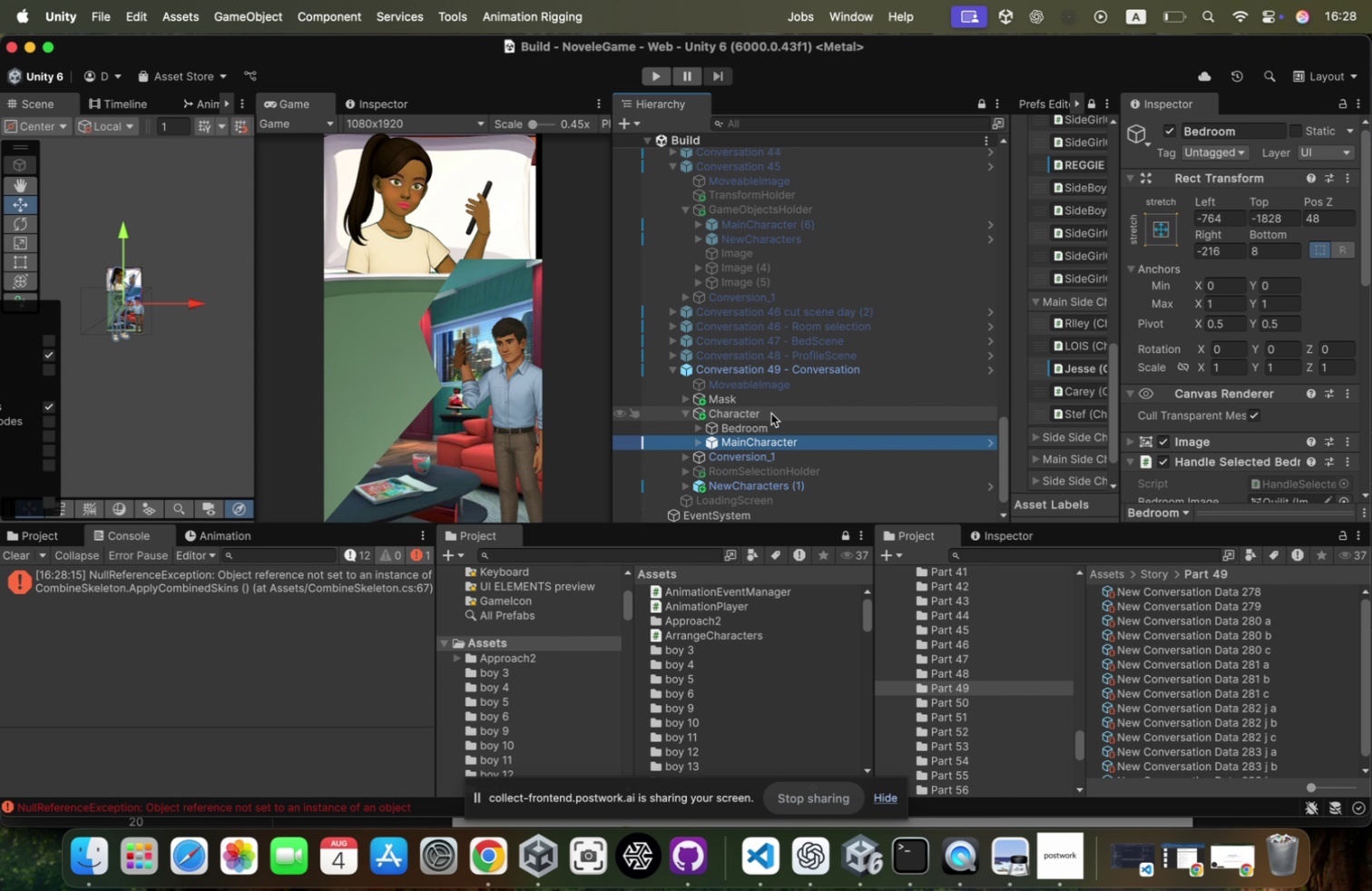 
key(ArrowUp)
 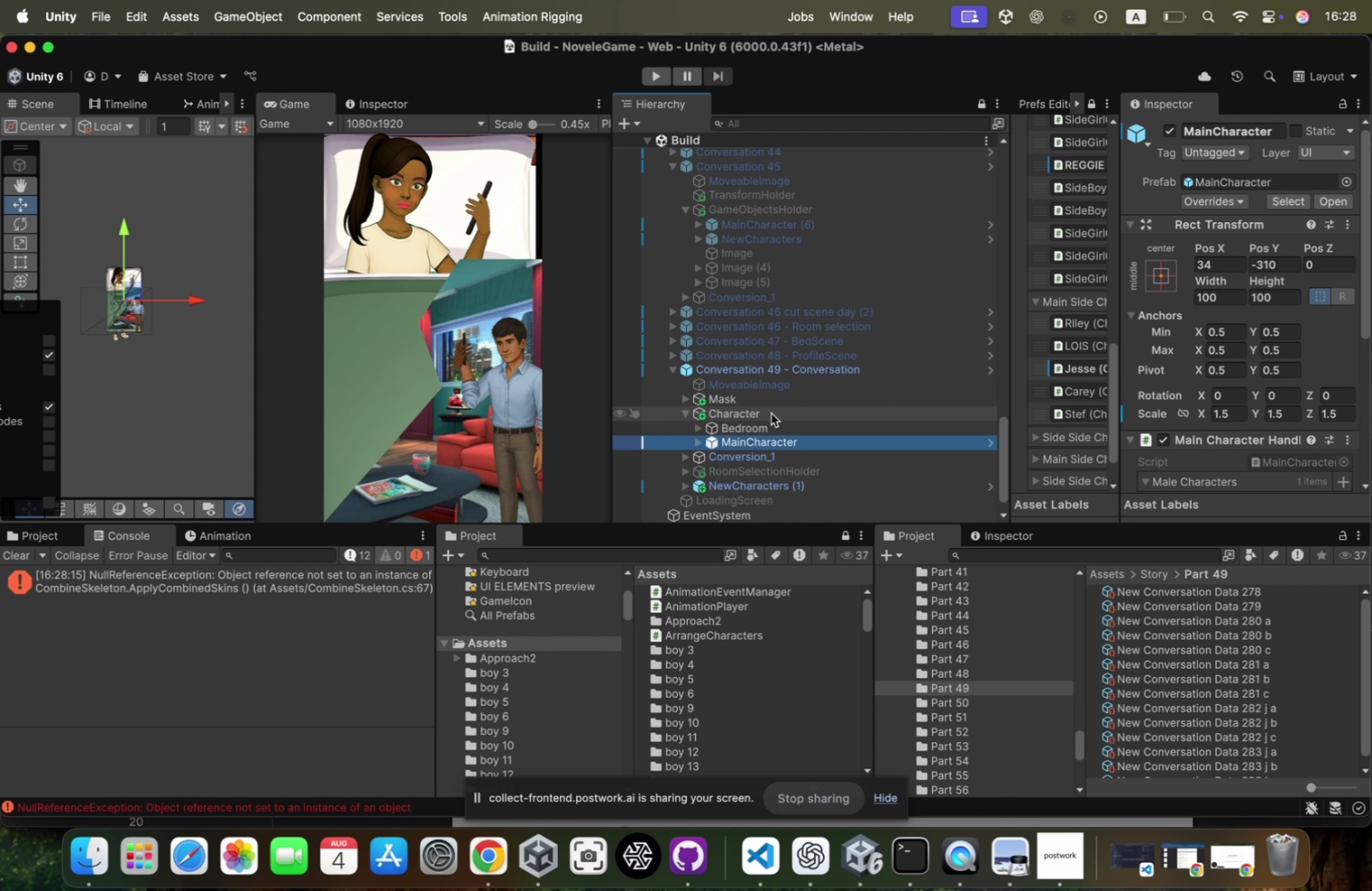 
key(ArrowUp)
 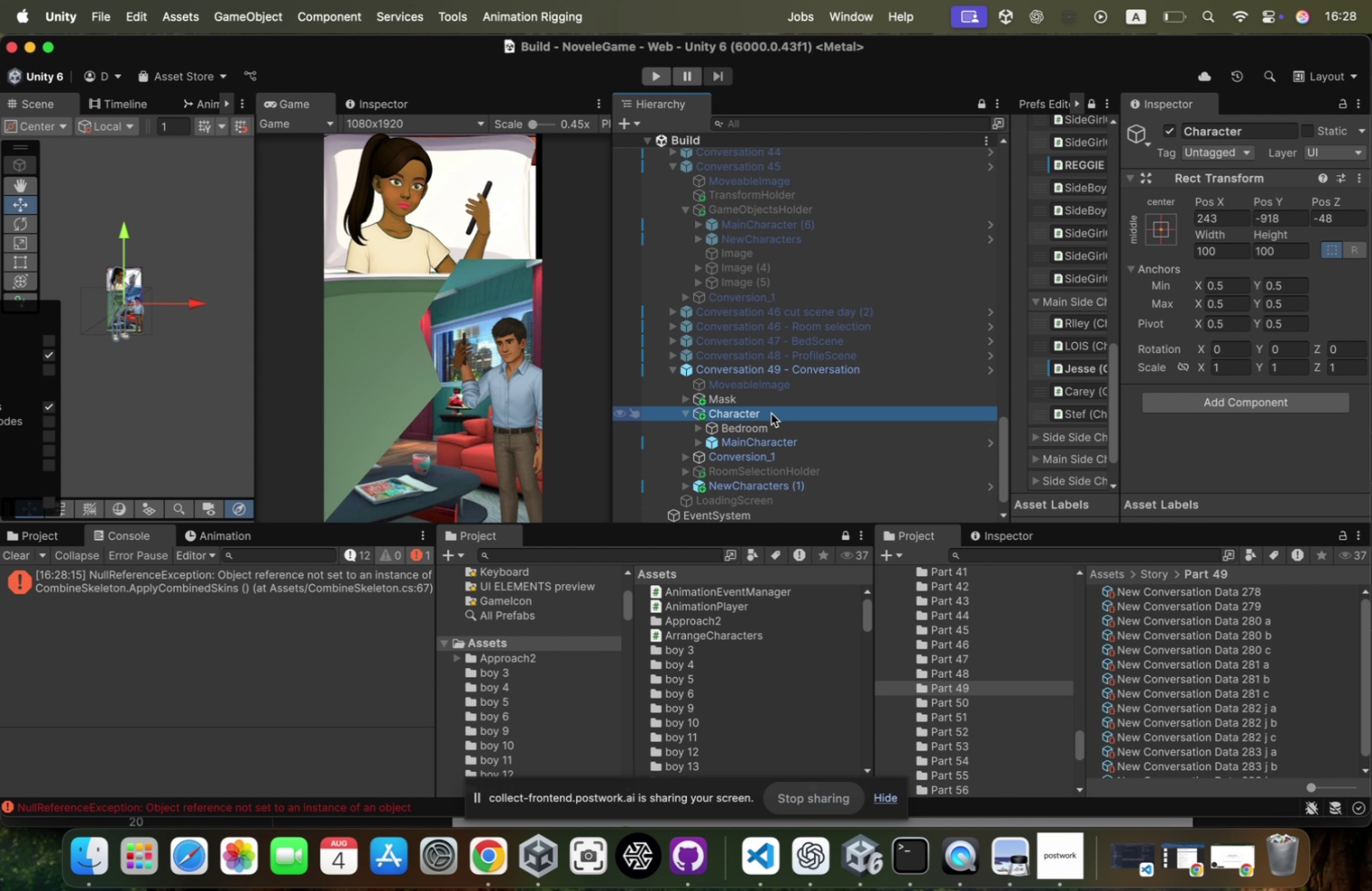 
key(ArrowUp)
 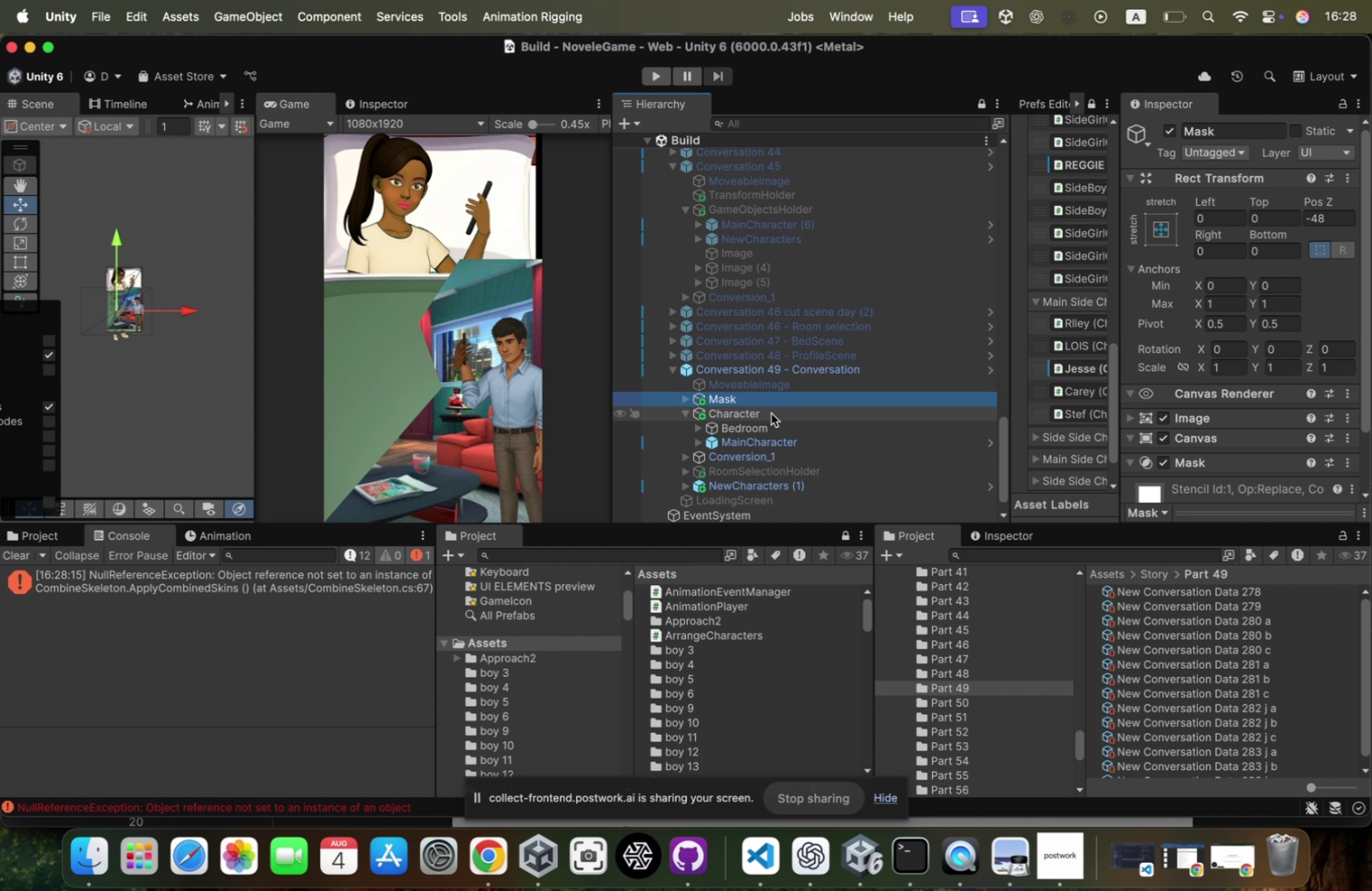 
key(ArrowRight)
 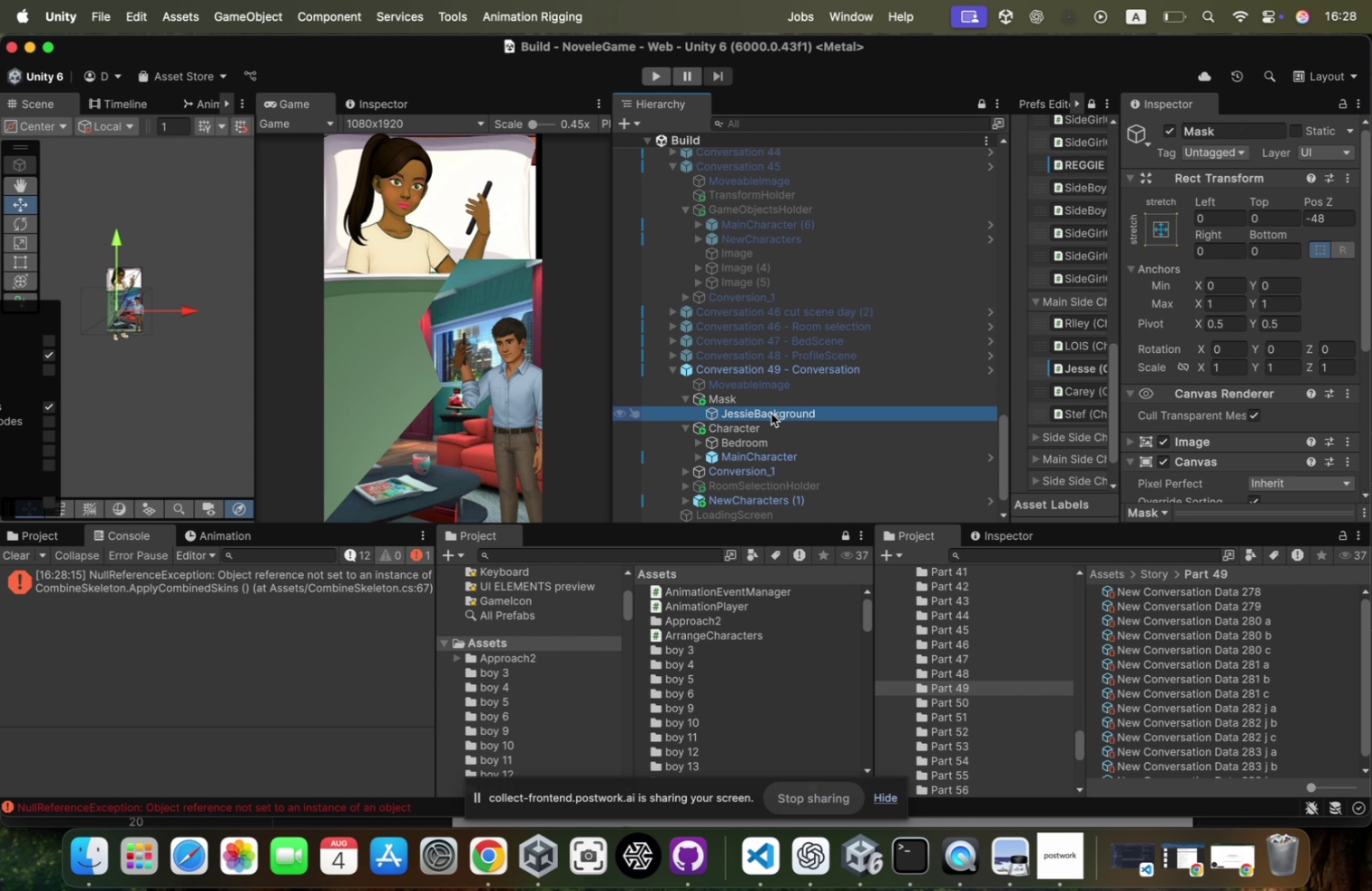 
key(ArrowDown)
 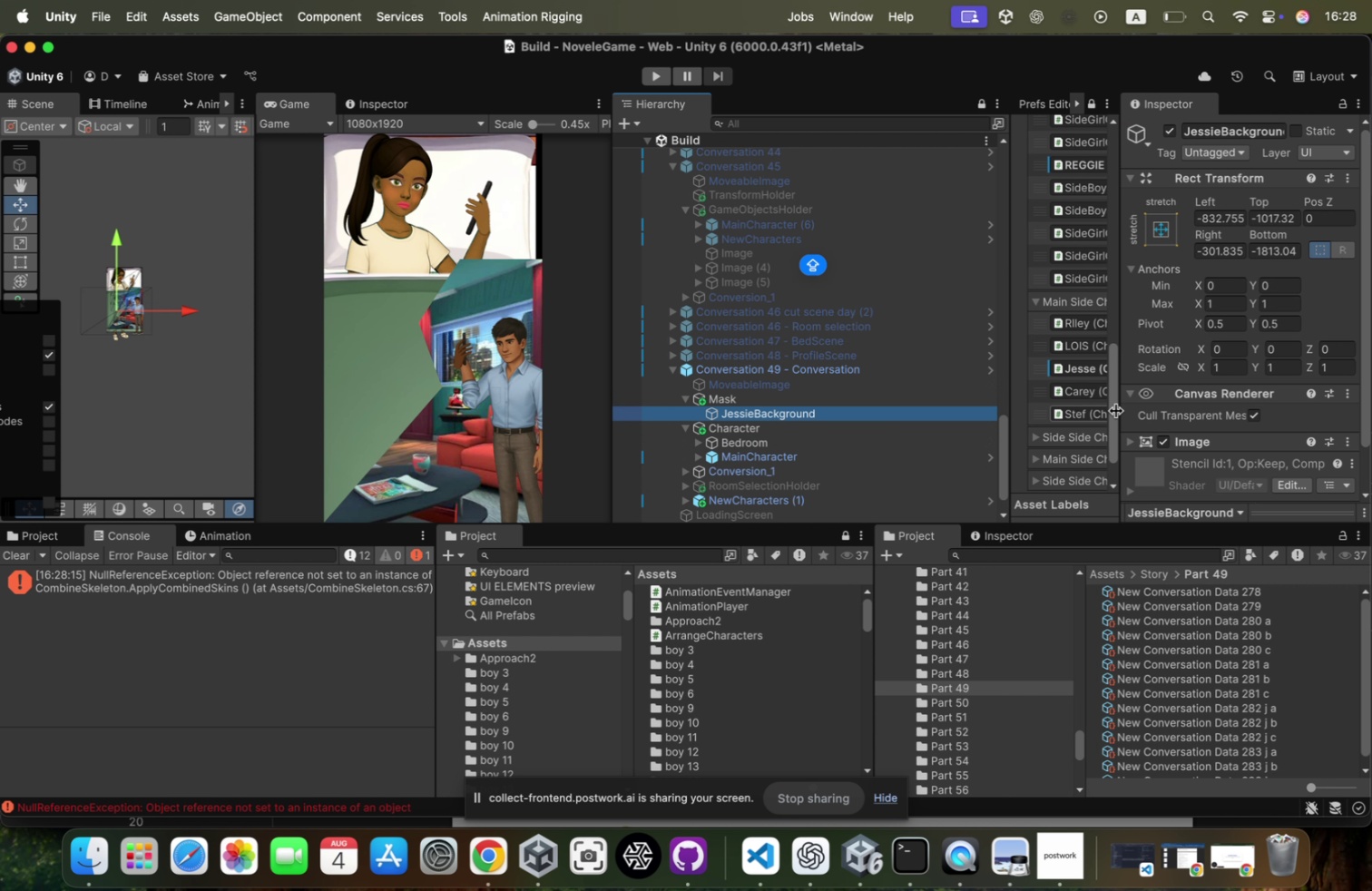 
scroll: coordinate [1250, 412], scroll_direction: down, amount: 27.0
 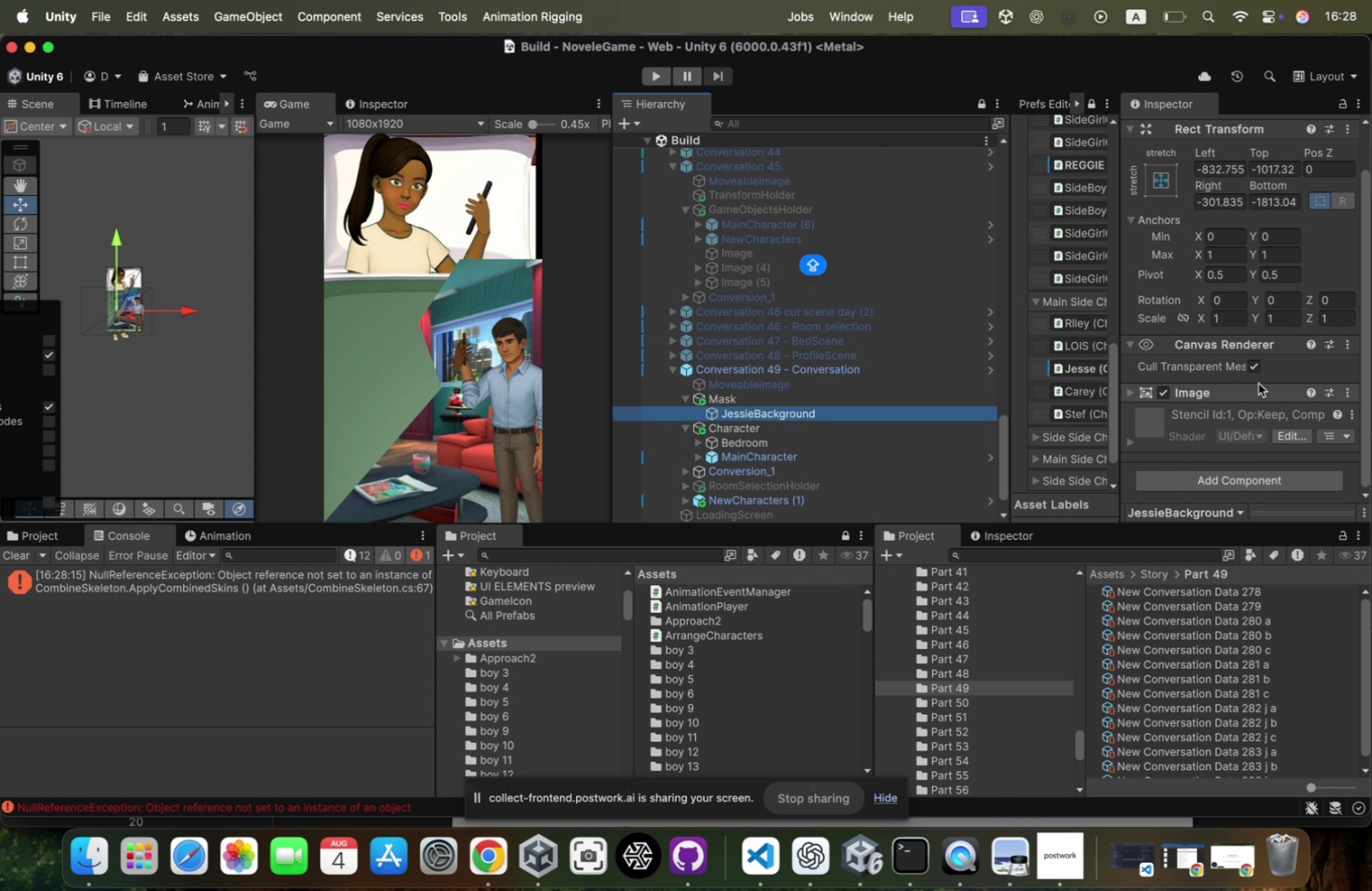 
left_click([1256, 383])
 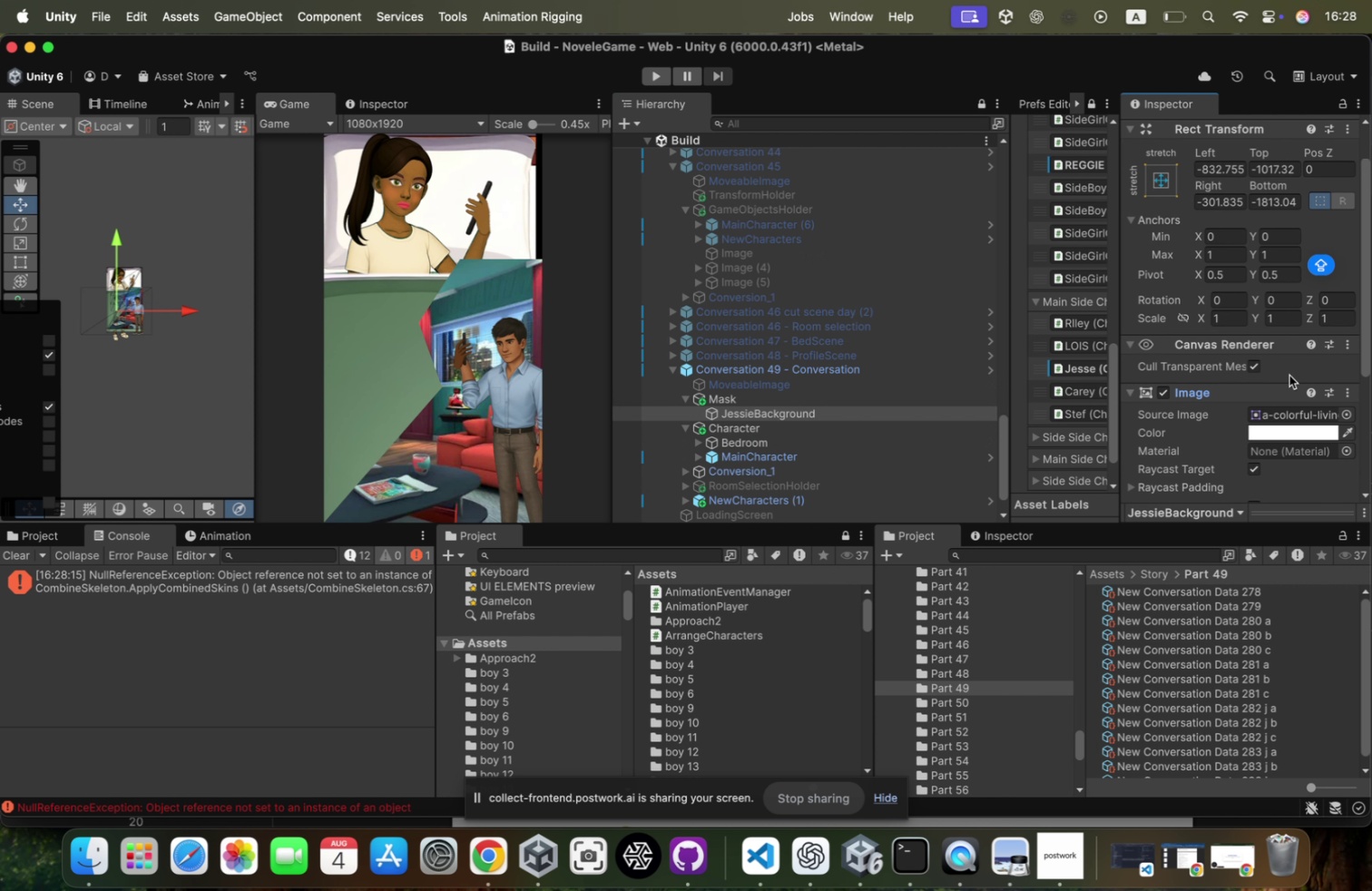 
scroll: coordinate [1289, 375], scroll_direction: up, amount: 5.0
 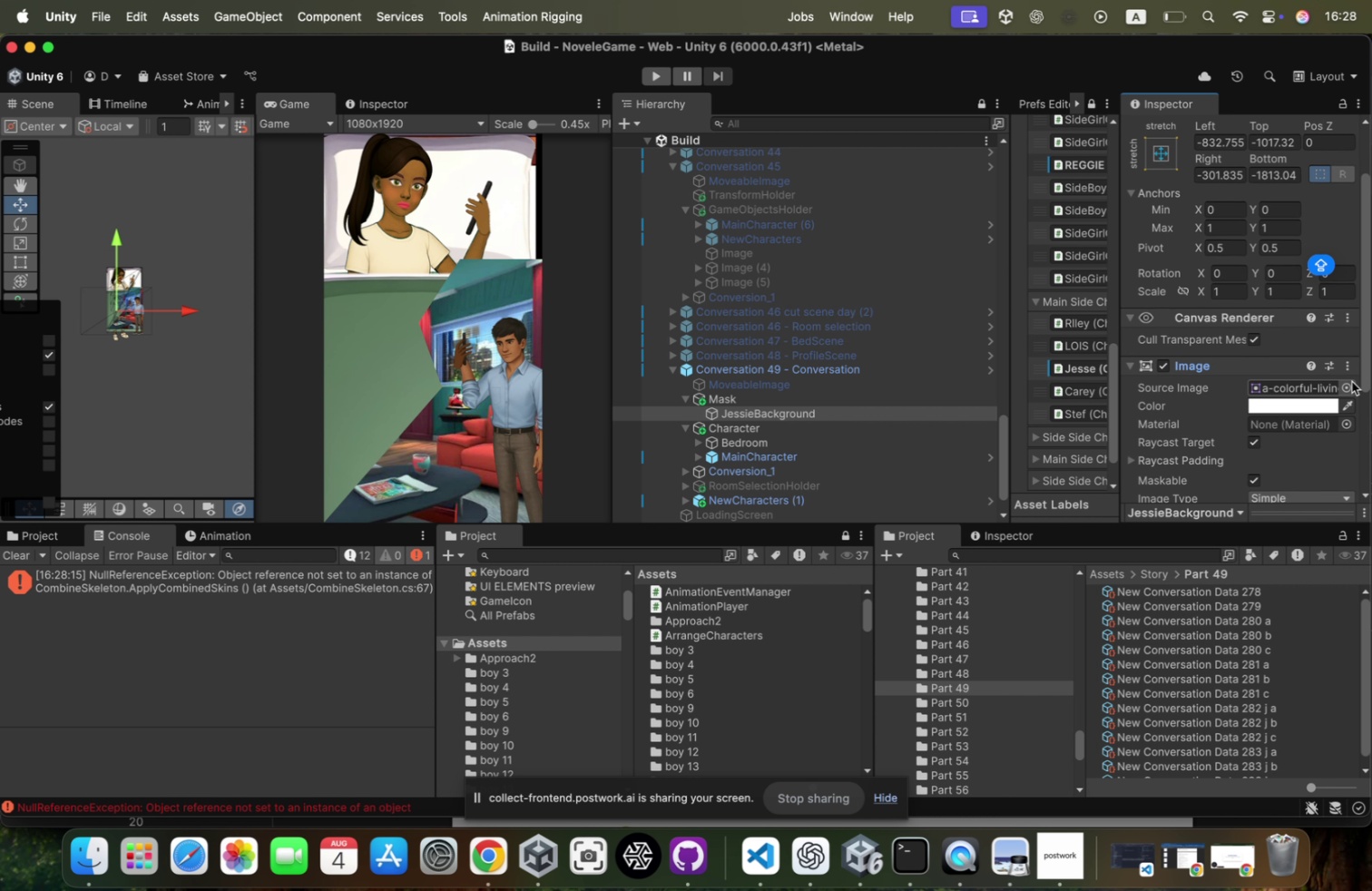 
left_click([1348, 384])
 